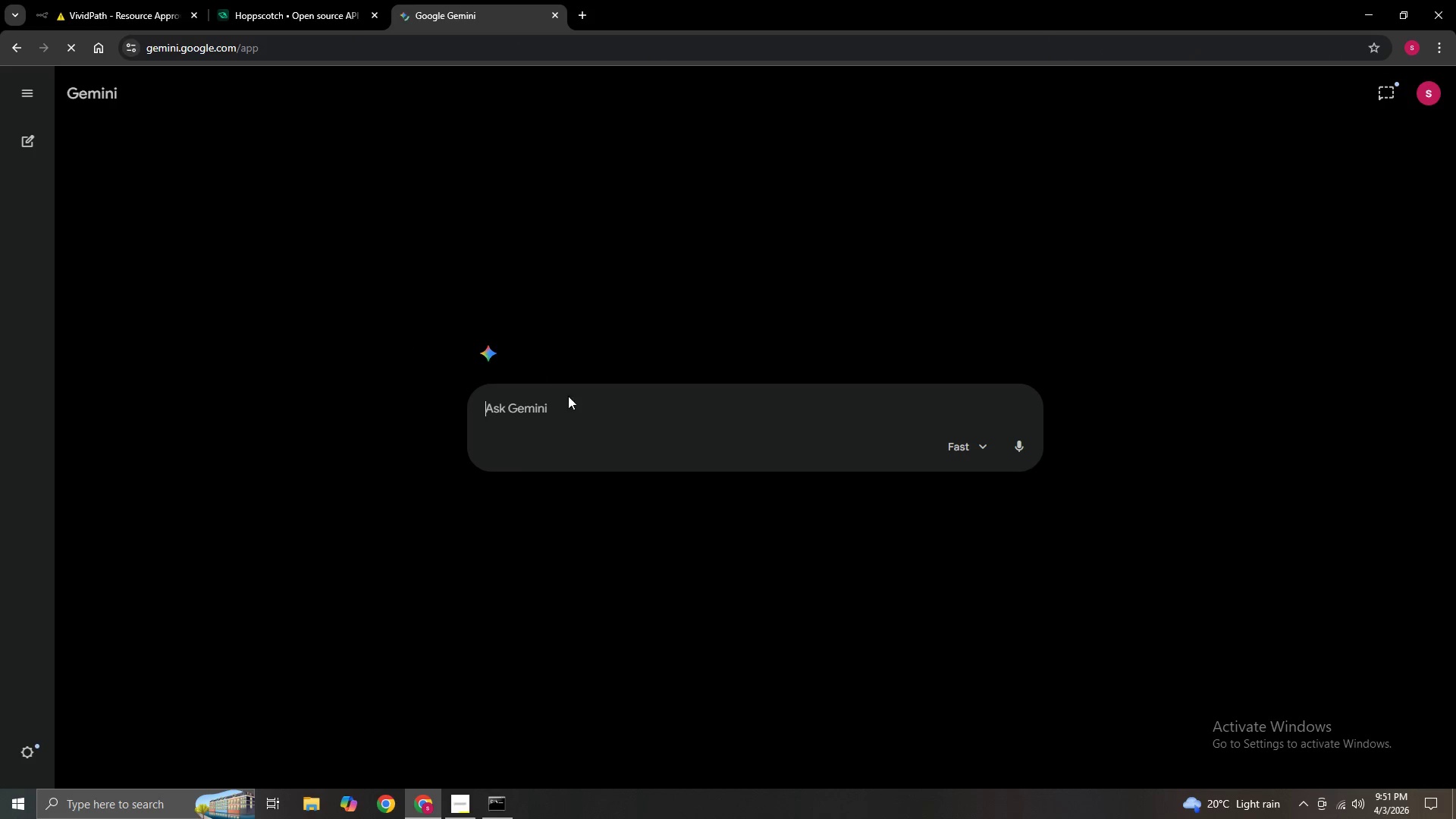 
left_click([579, 410])
 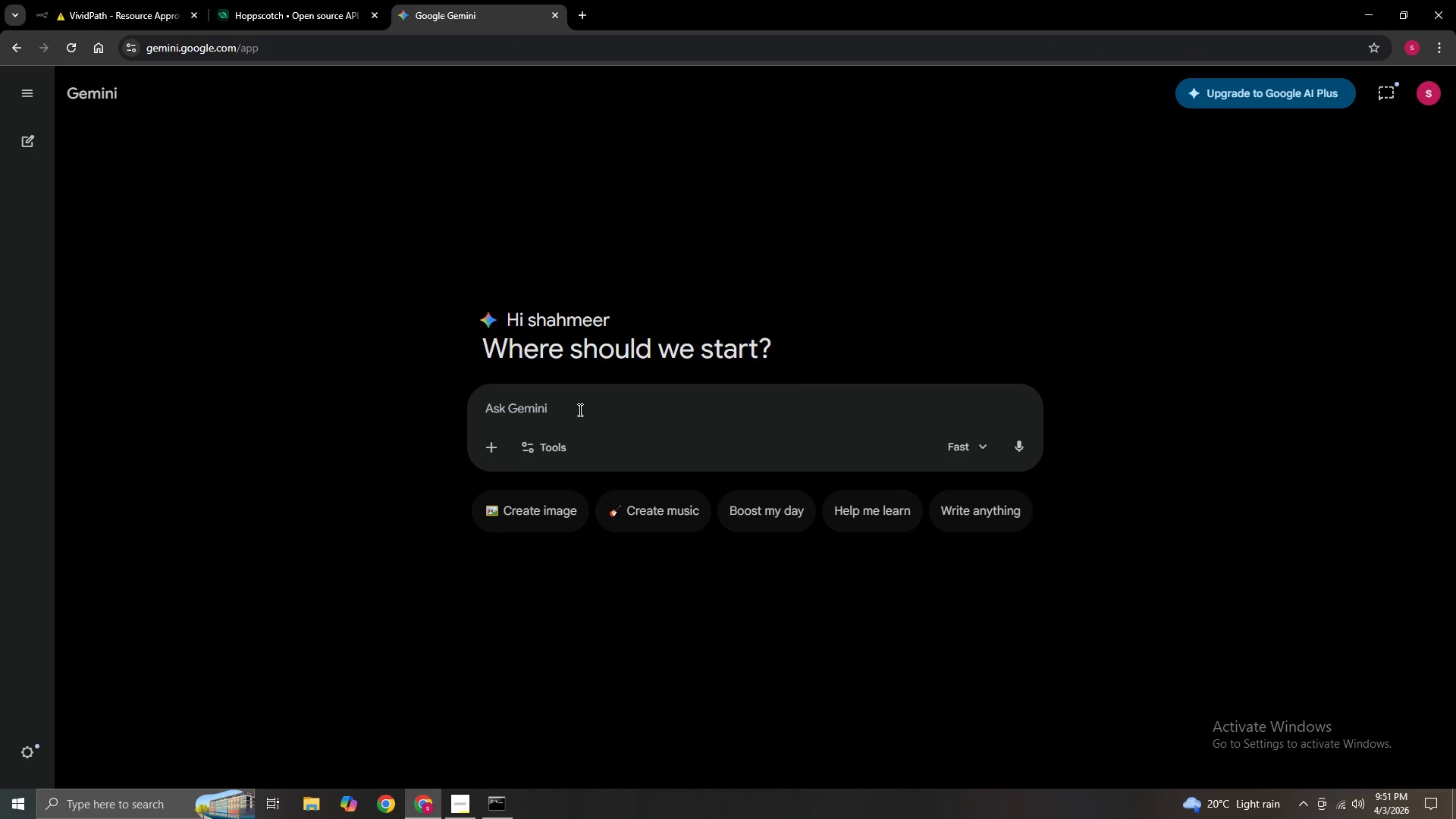 
key(Control+V)
 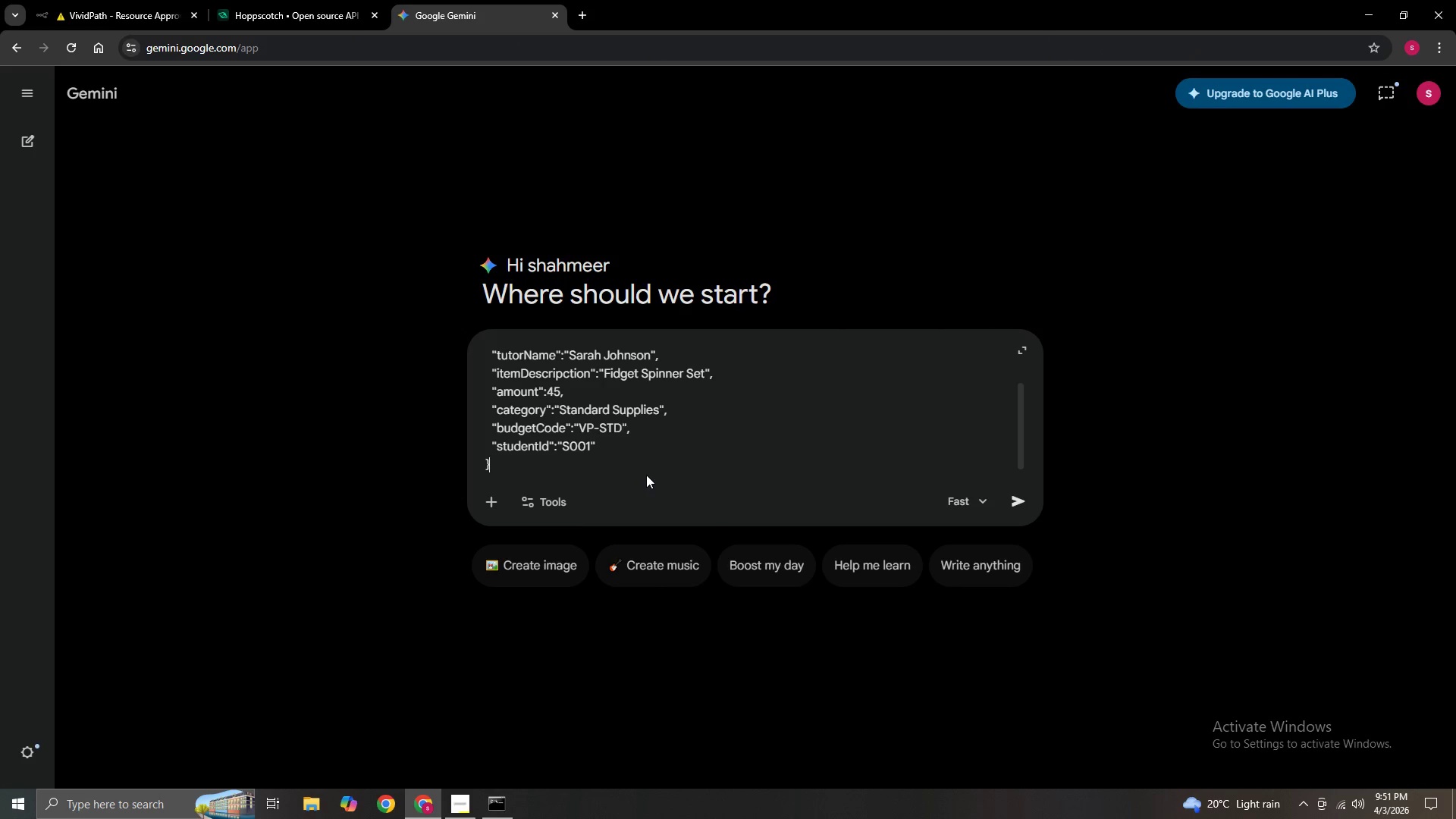 
key(Shift+Enter)
 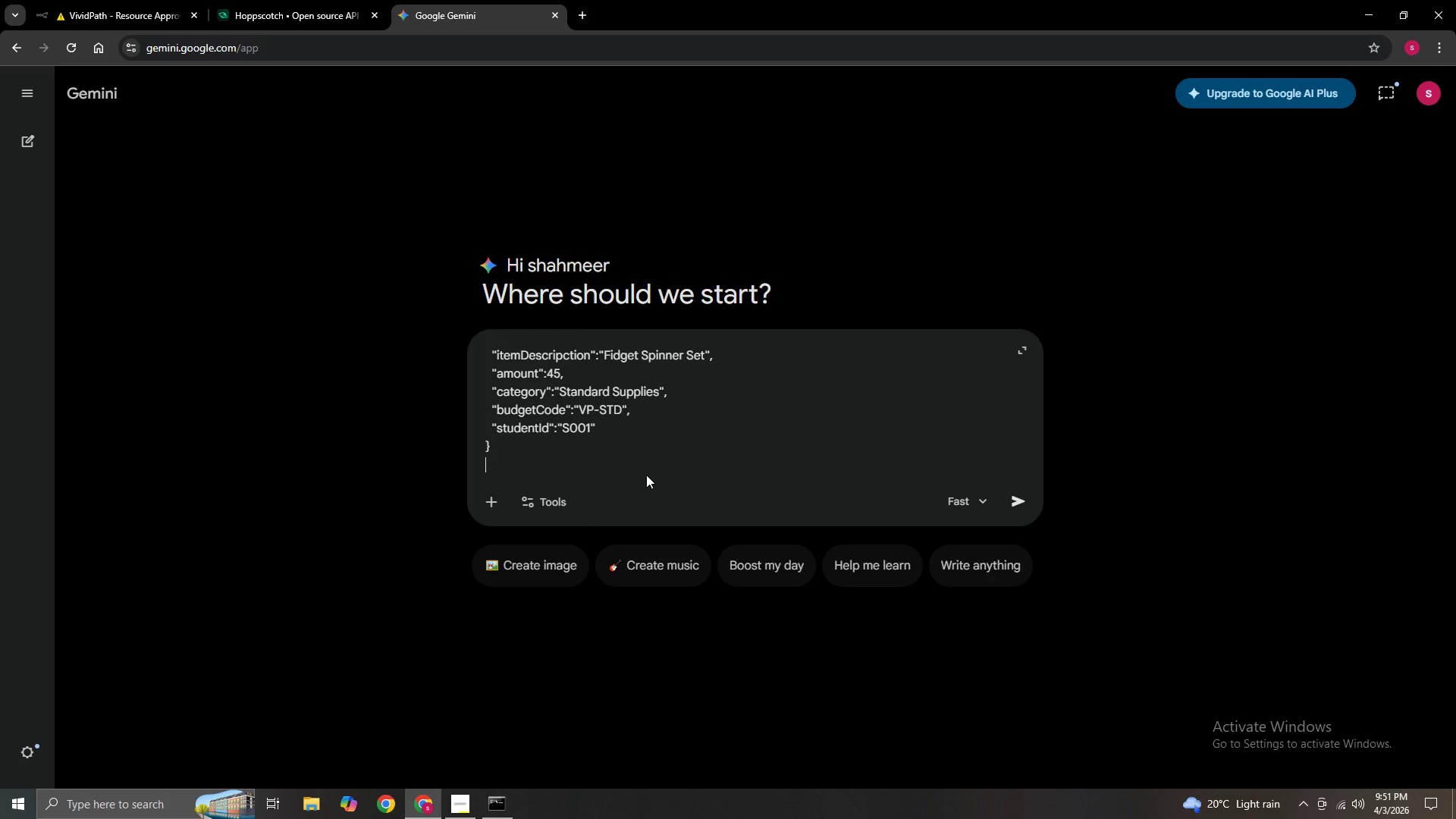 
type(hlep )
key(Backspace)
key(Backspace)
key(Backspace)
key(Backspace)
type(elp me fix )
 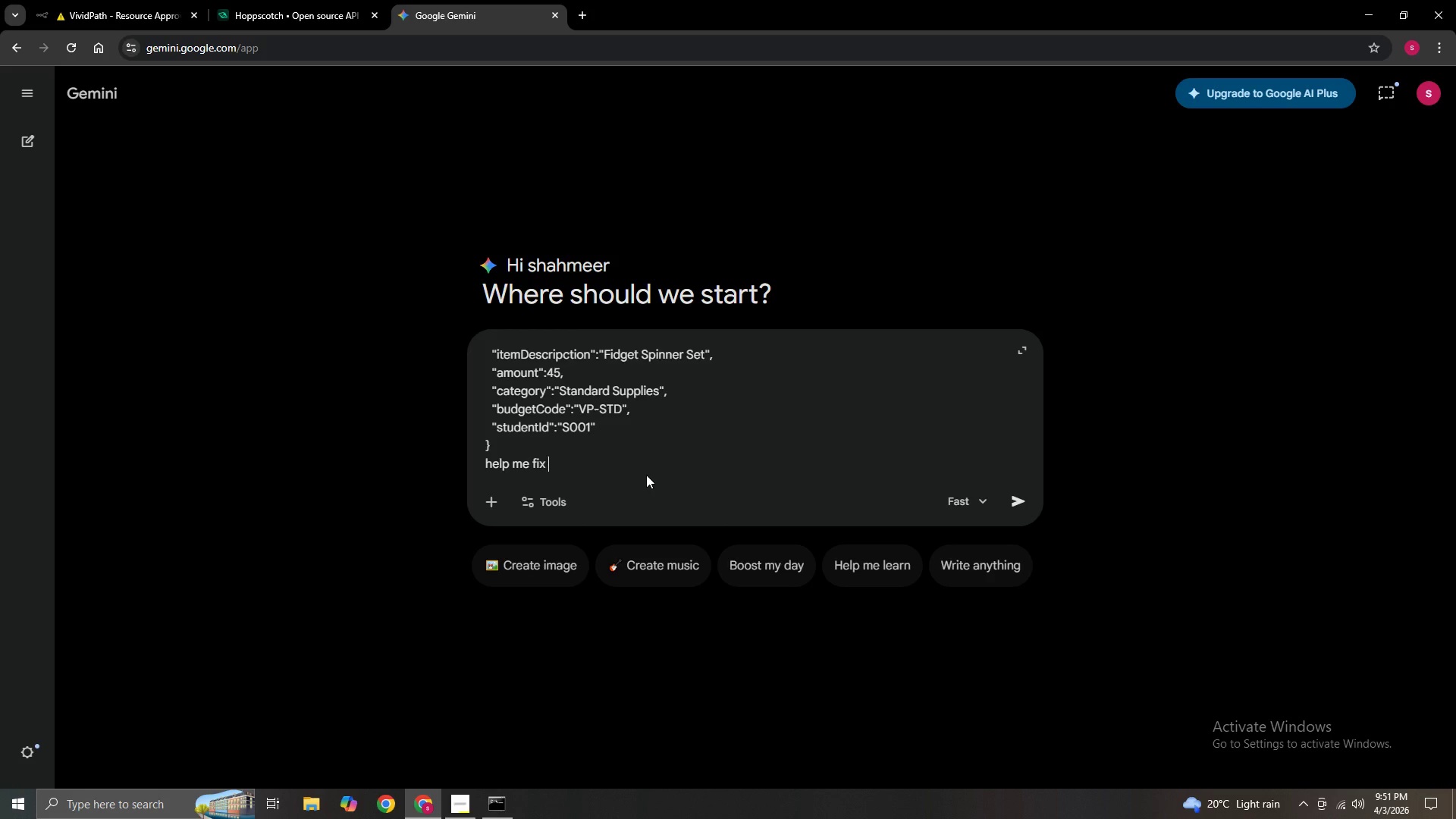 
hold_key(key=NumpadEnter, duration=0.52)
 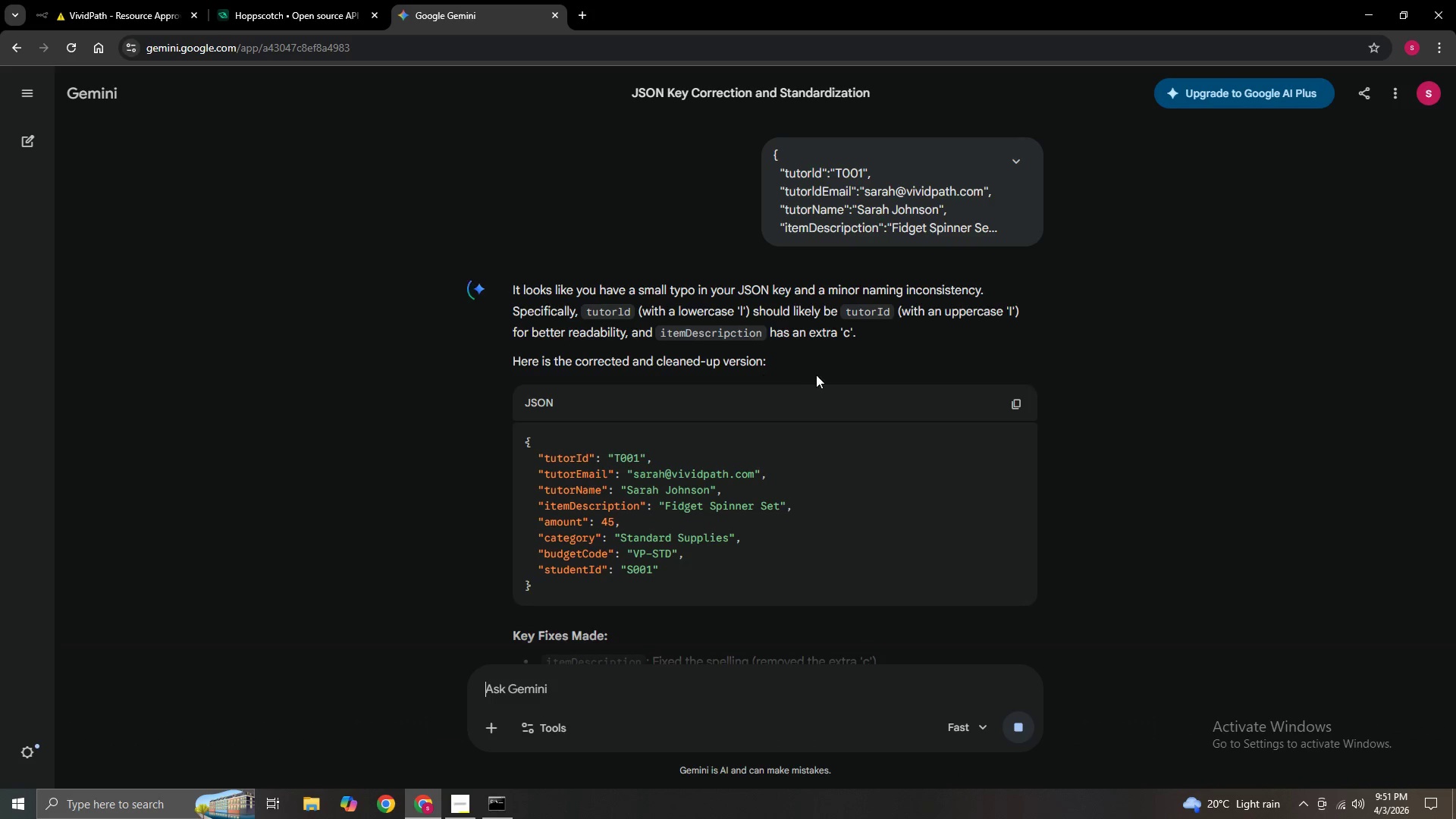 
wait(5.72)
 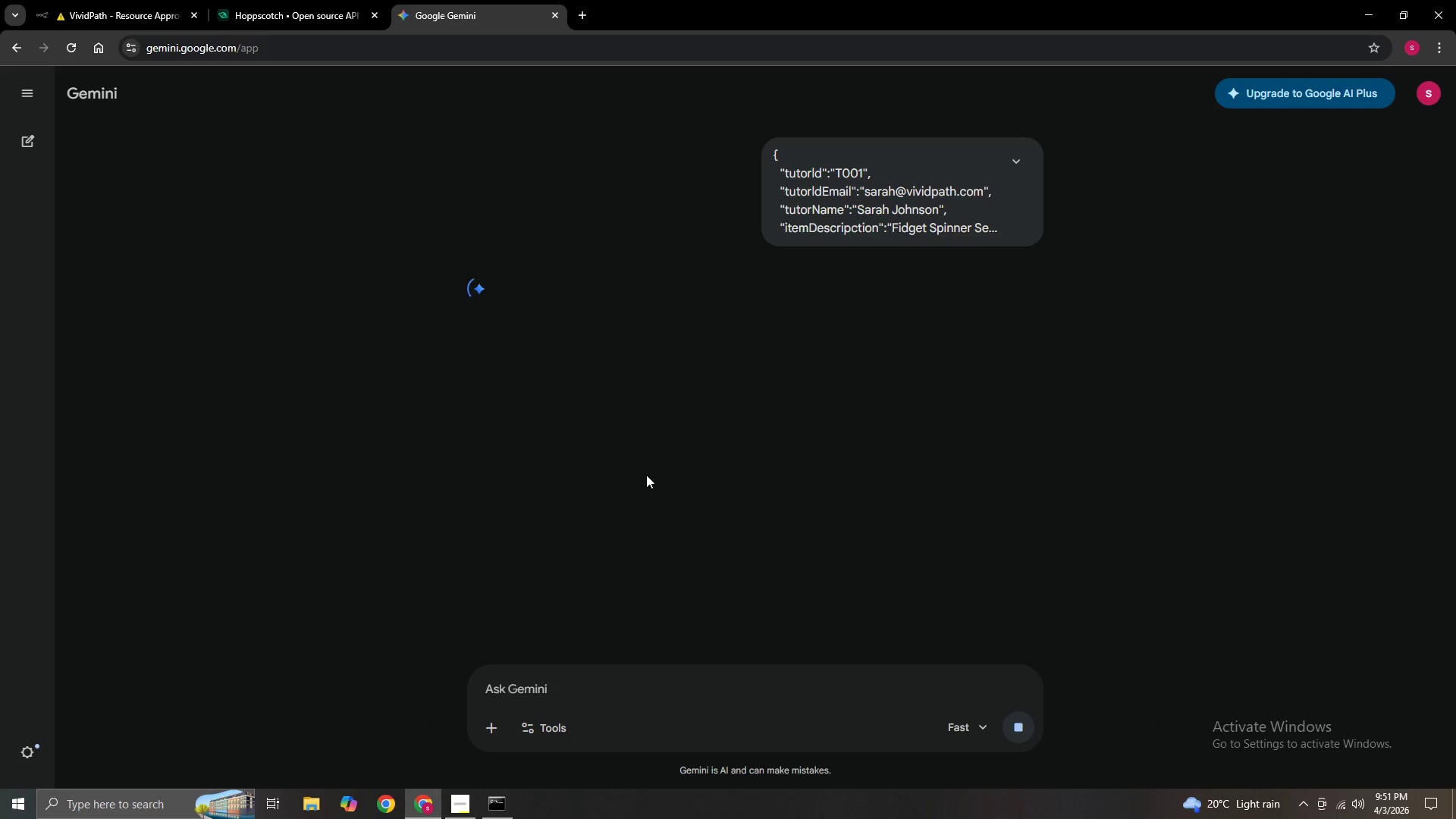 
scroll: coordinate [814, 453], scroll_direction: down, amount: 3.0
 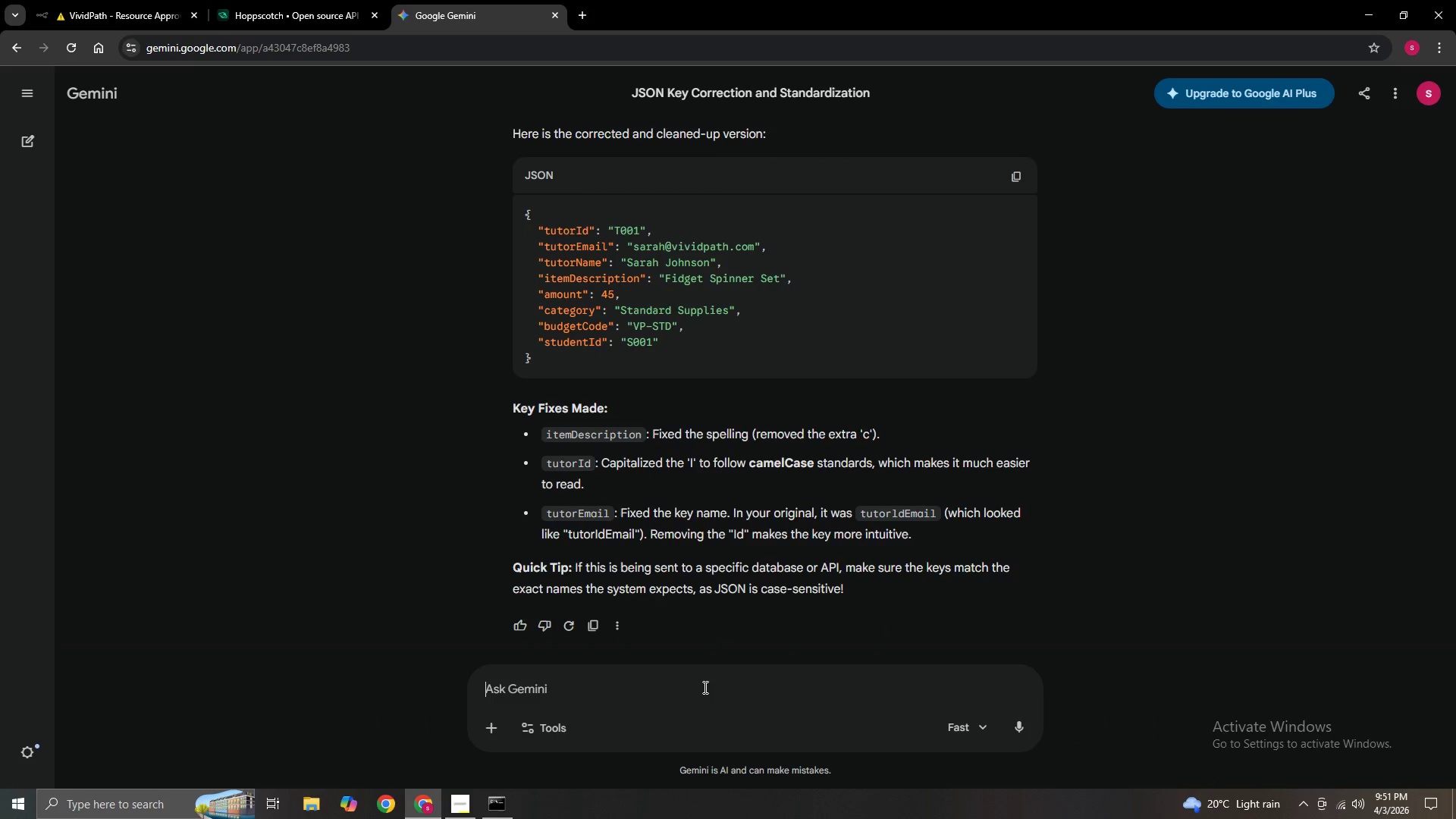 
left_click([704, 687])
 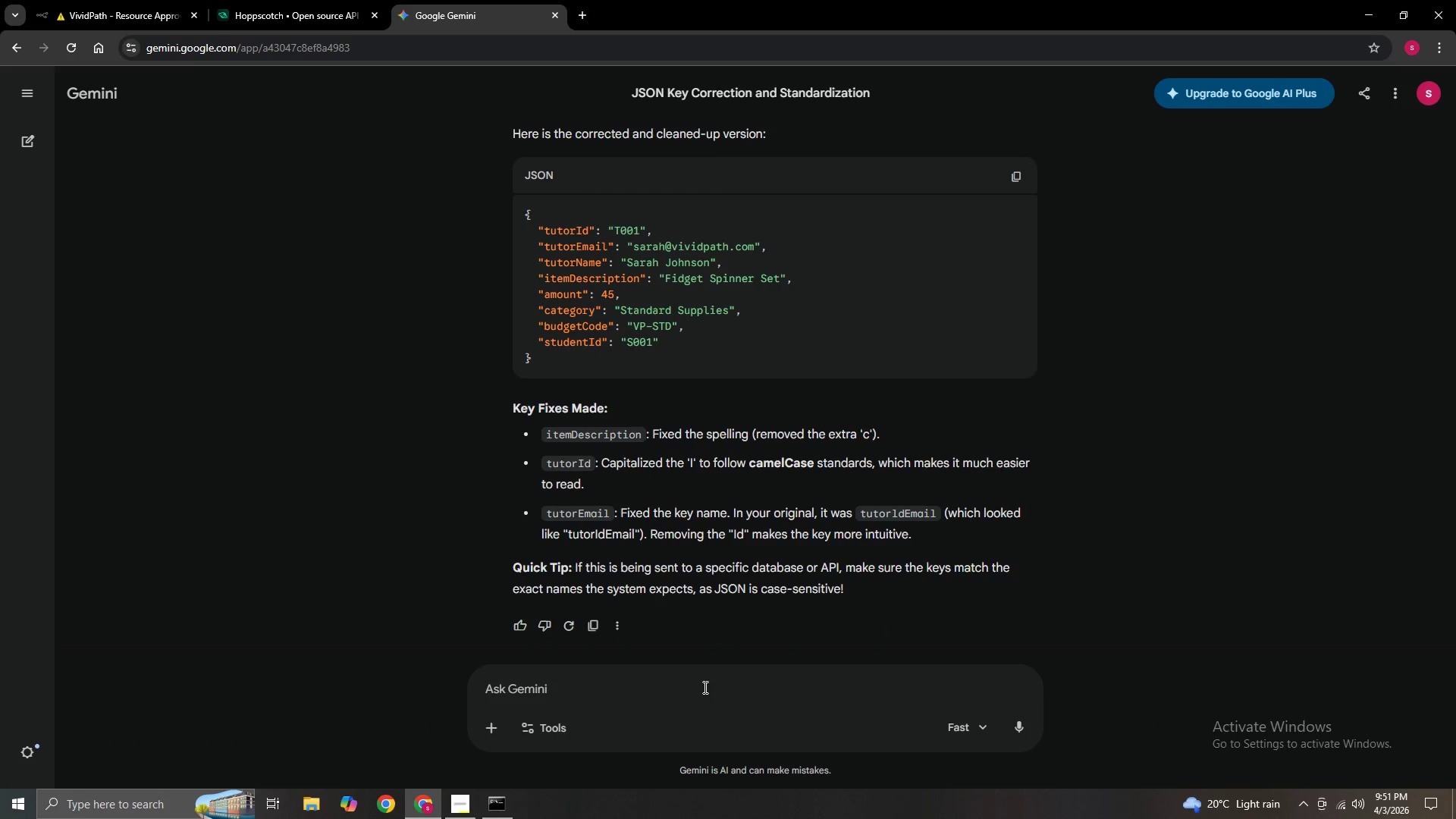 
type(i am using )
 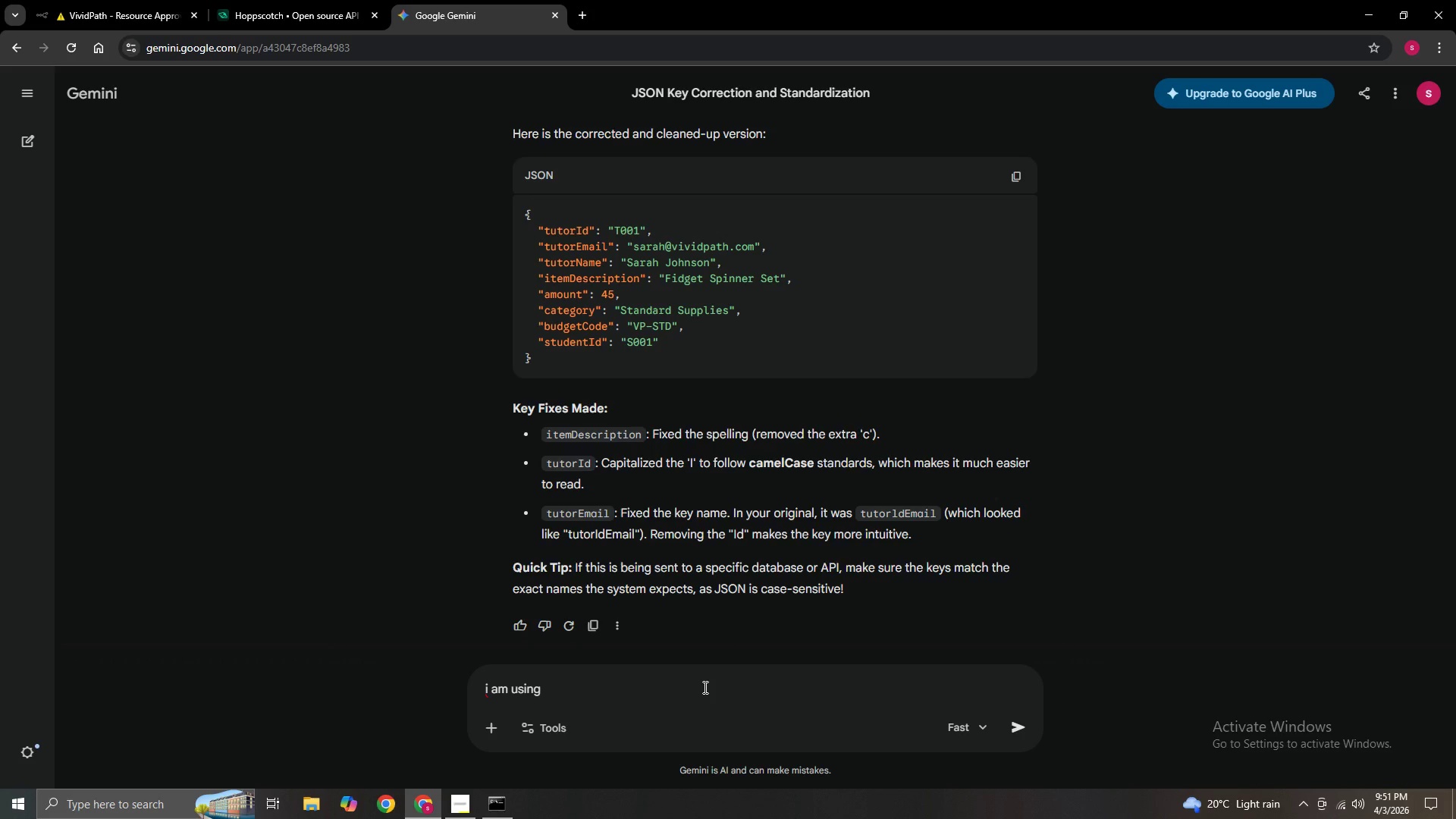 
scroll: coordinate [799, 626], scroll_direction: up, amount: 8.0
 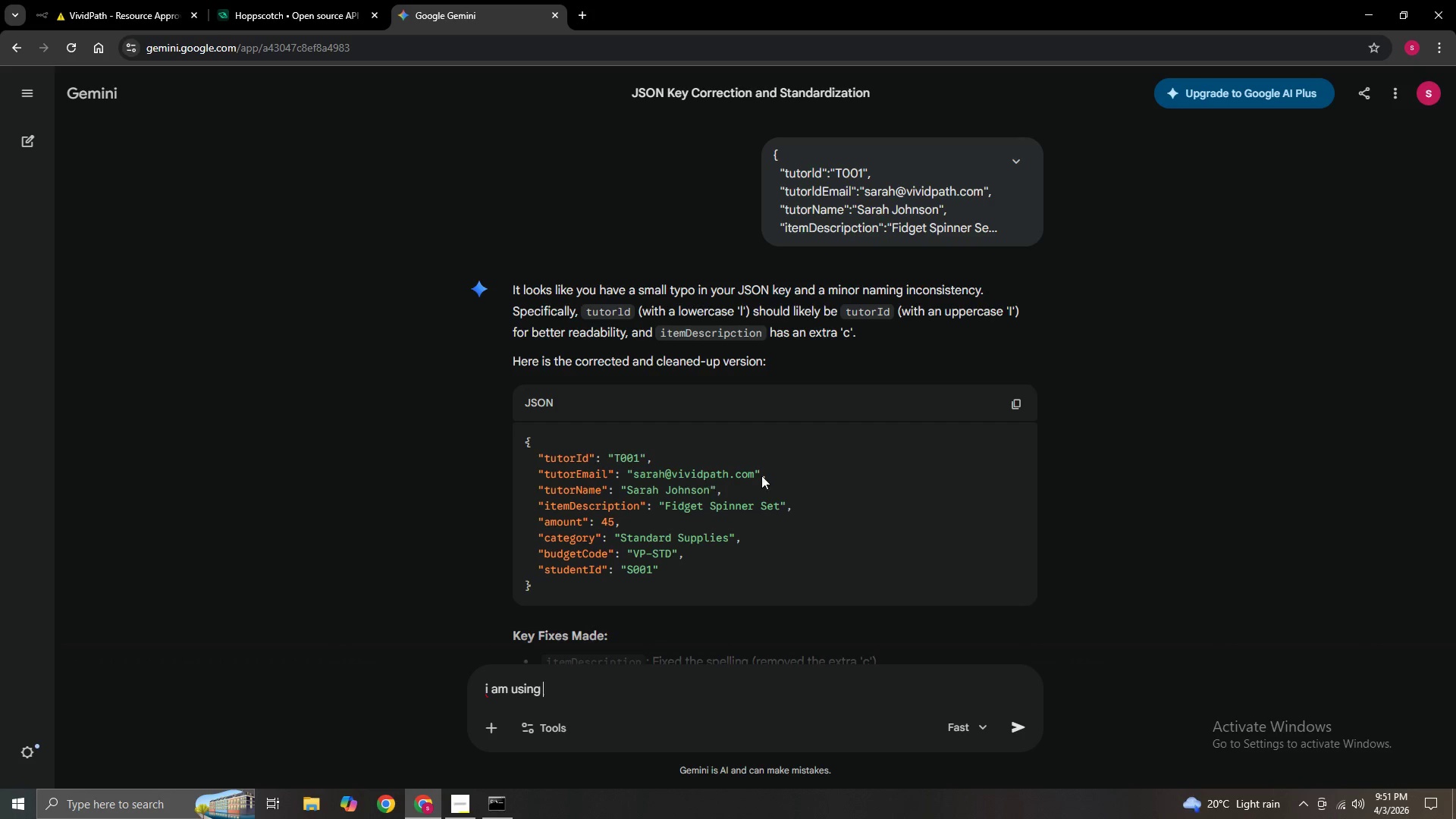 
wait(12.36)
 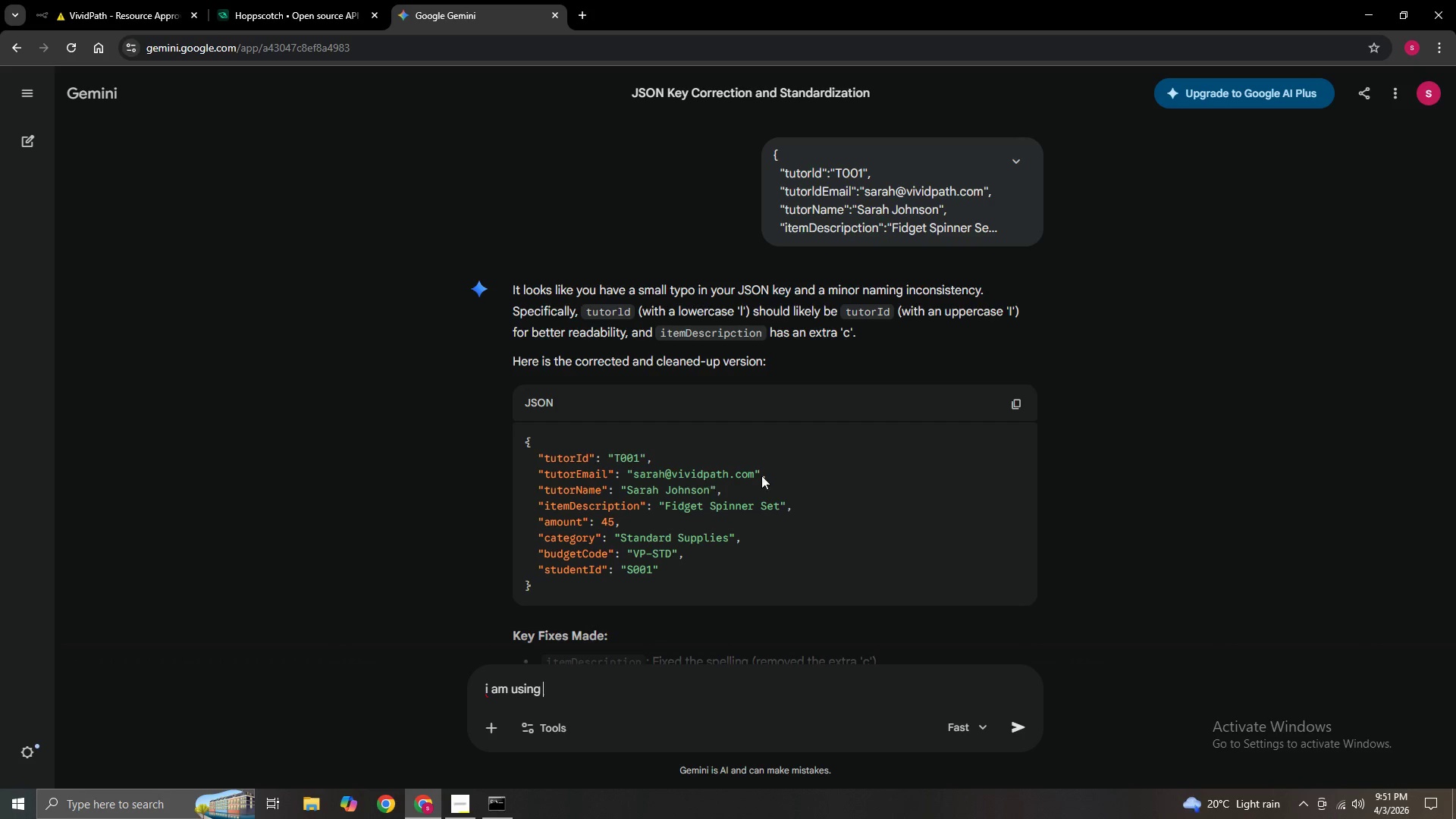 
left_click([1014, 403])
 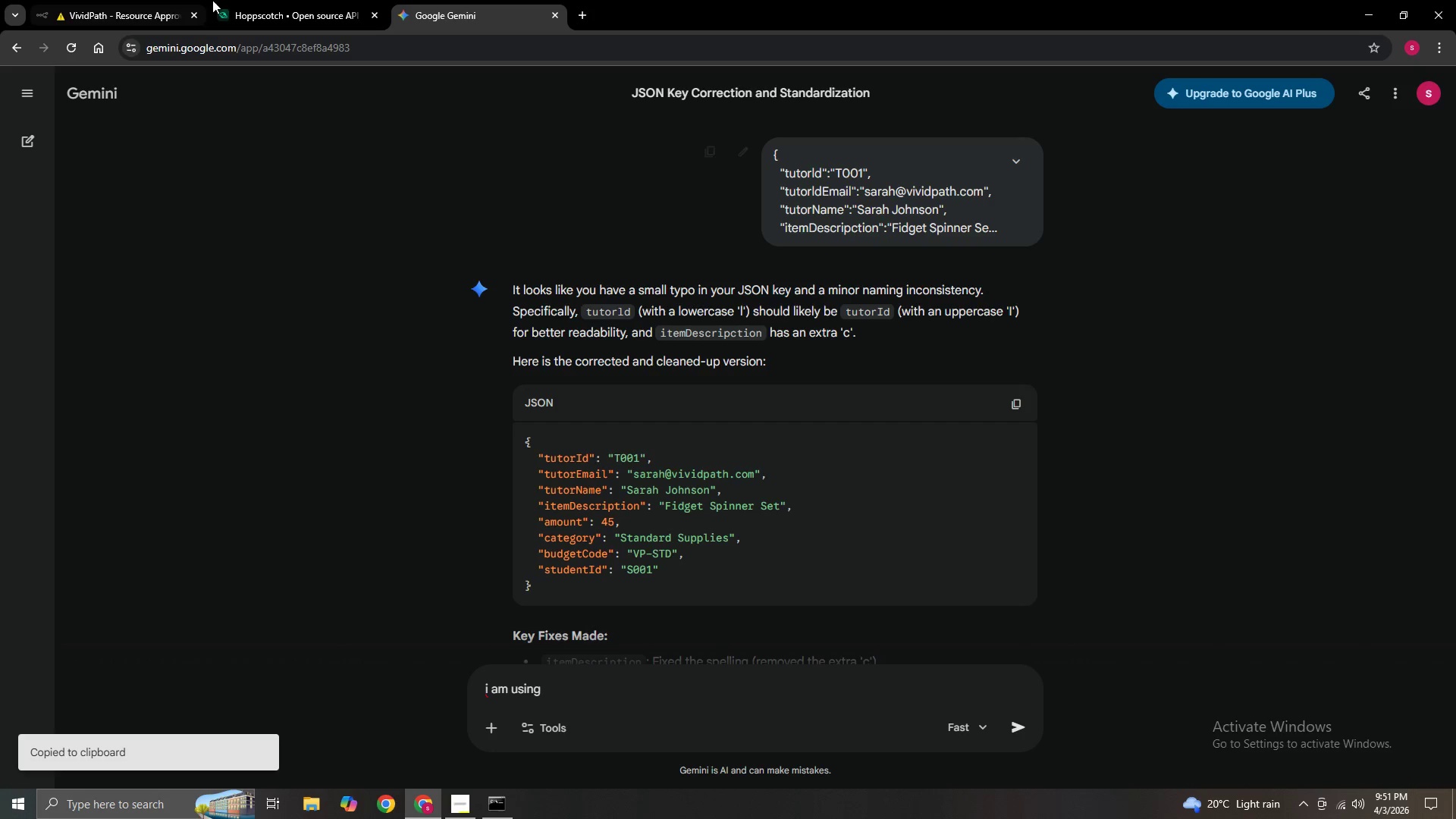 
left_click([308, 11])
 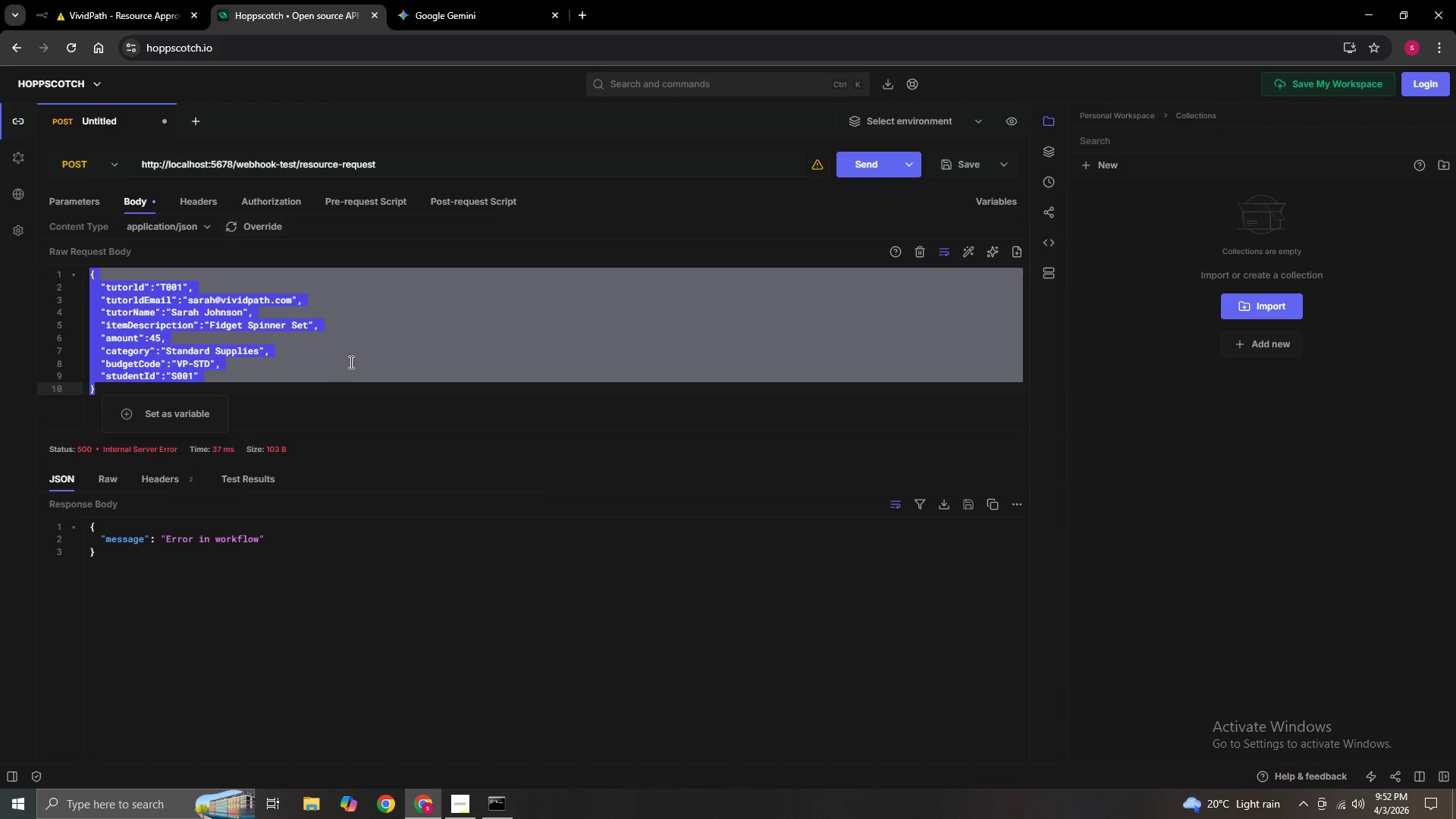 
key(Control+A)
 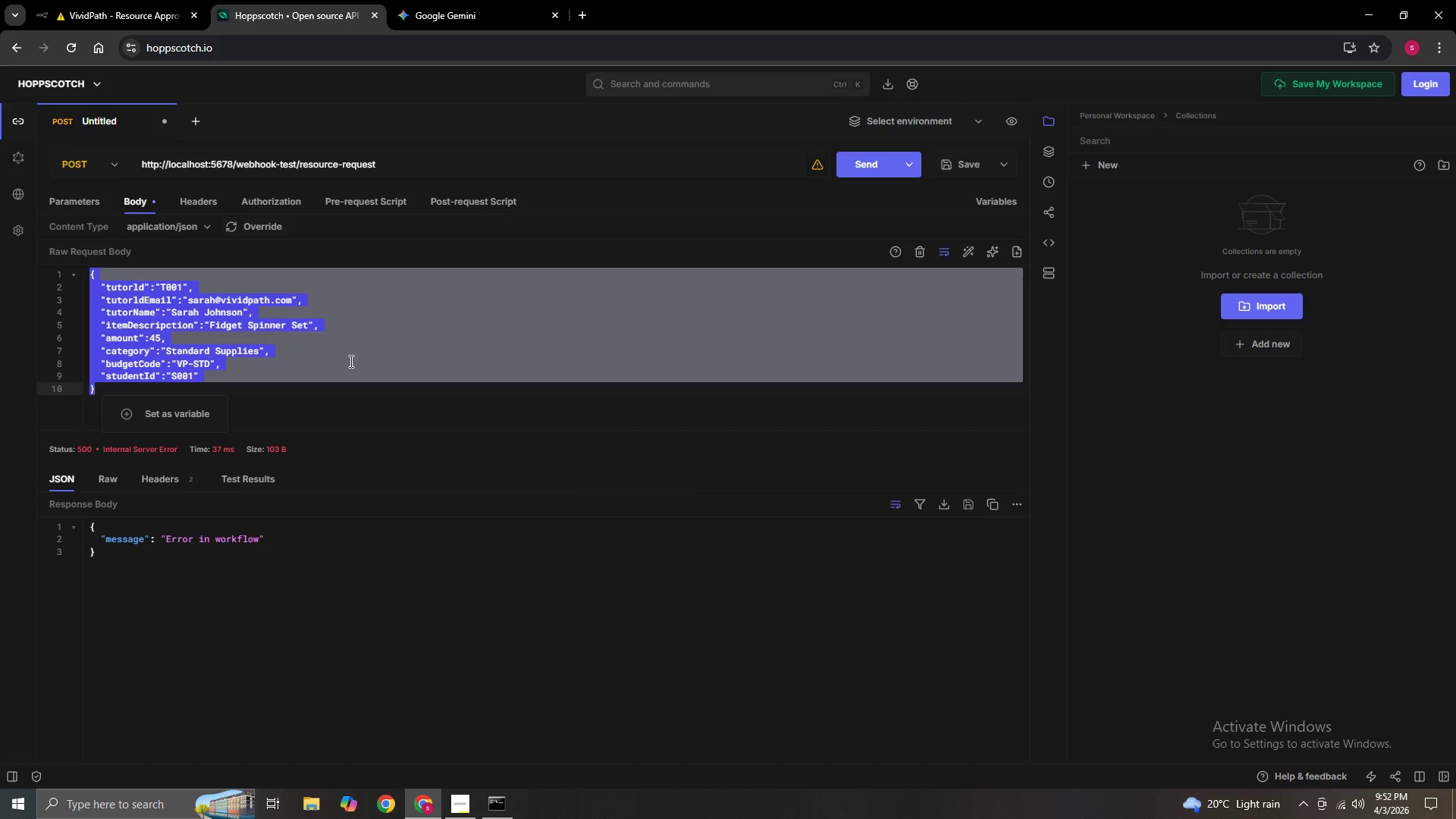 
key(Control+V)
 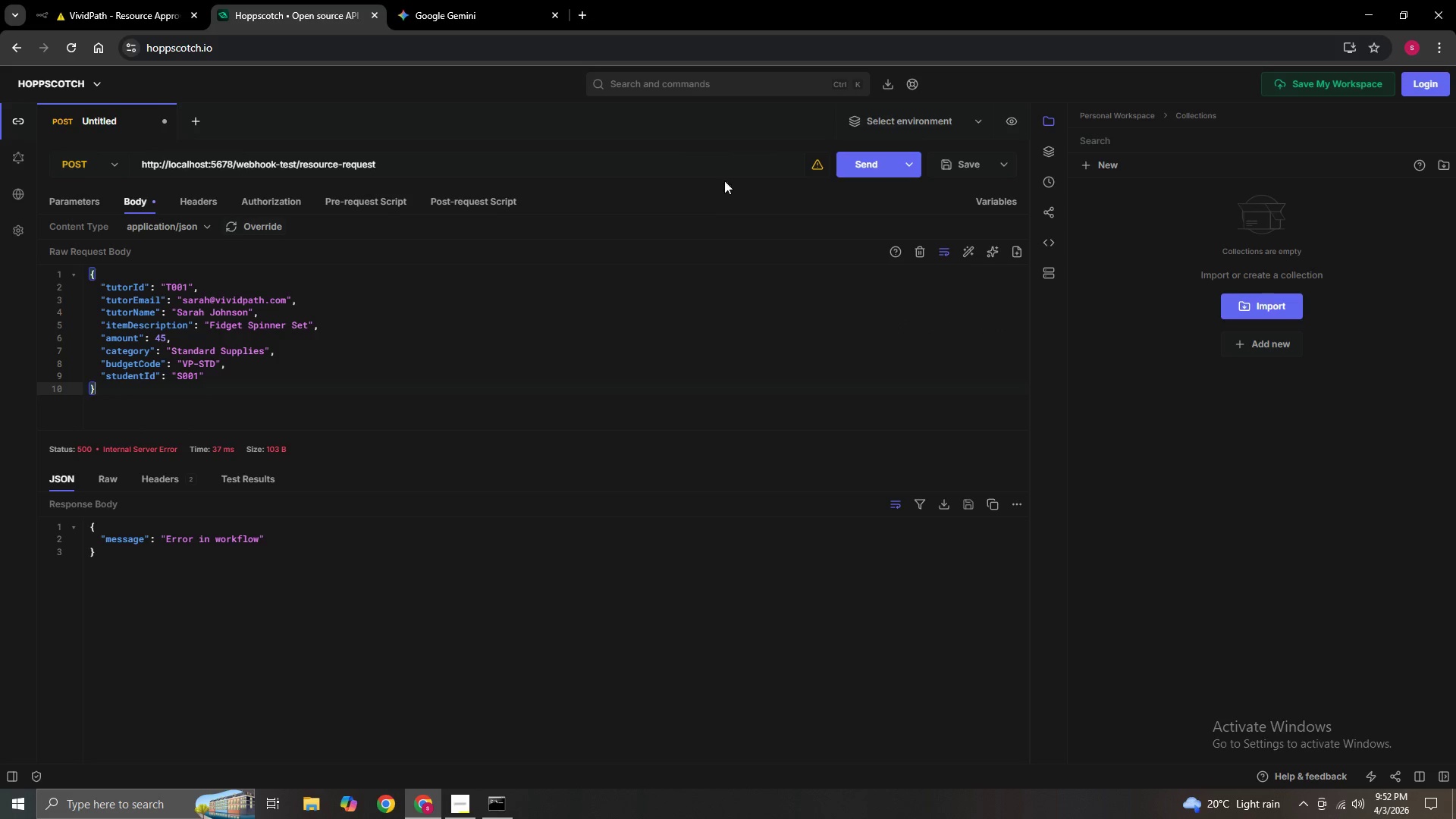 
left_click([880, 162])
 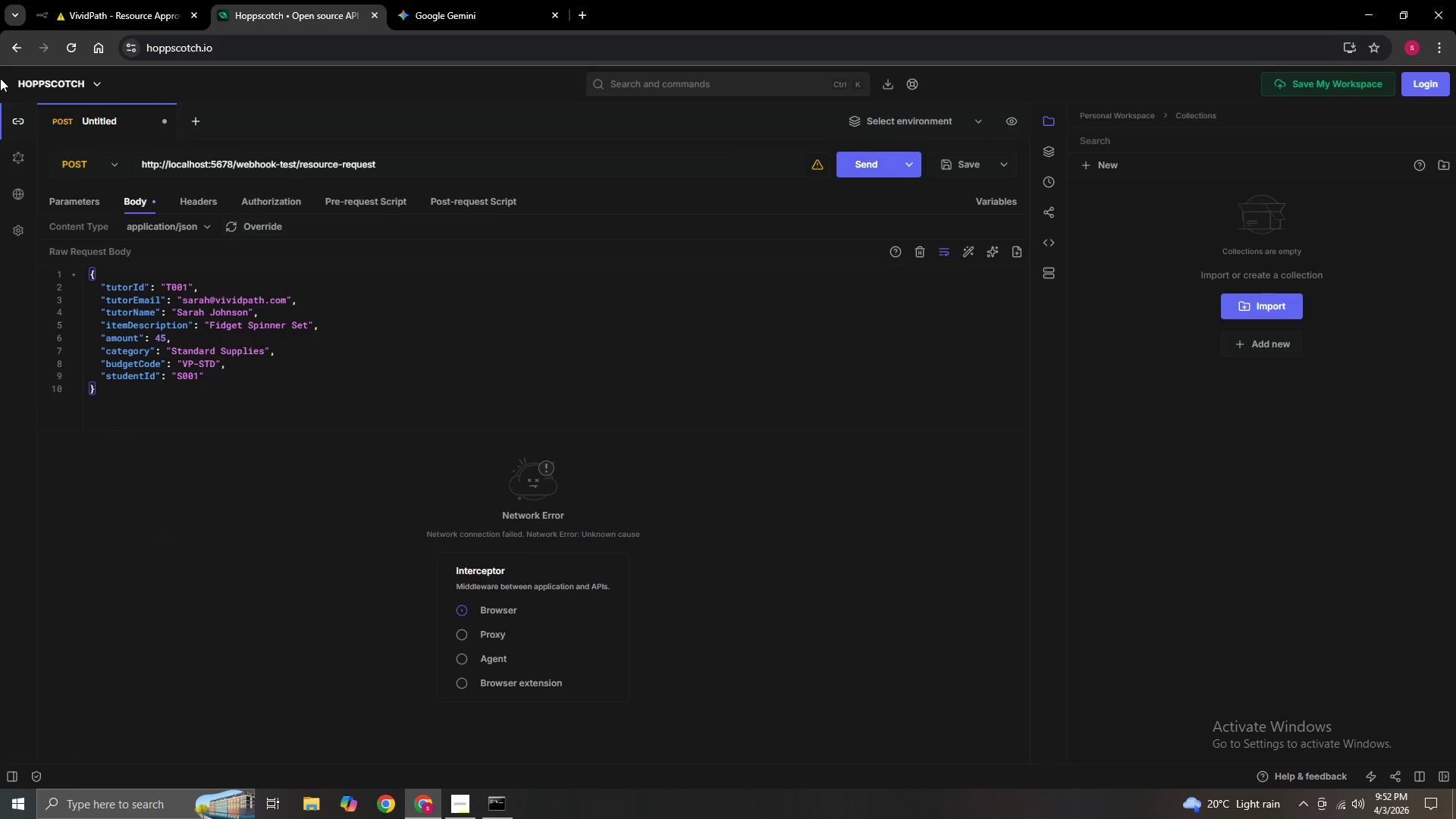 
left_click([117, 0])
 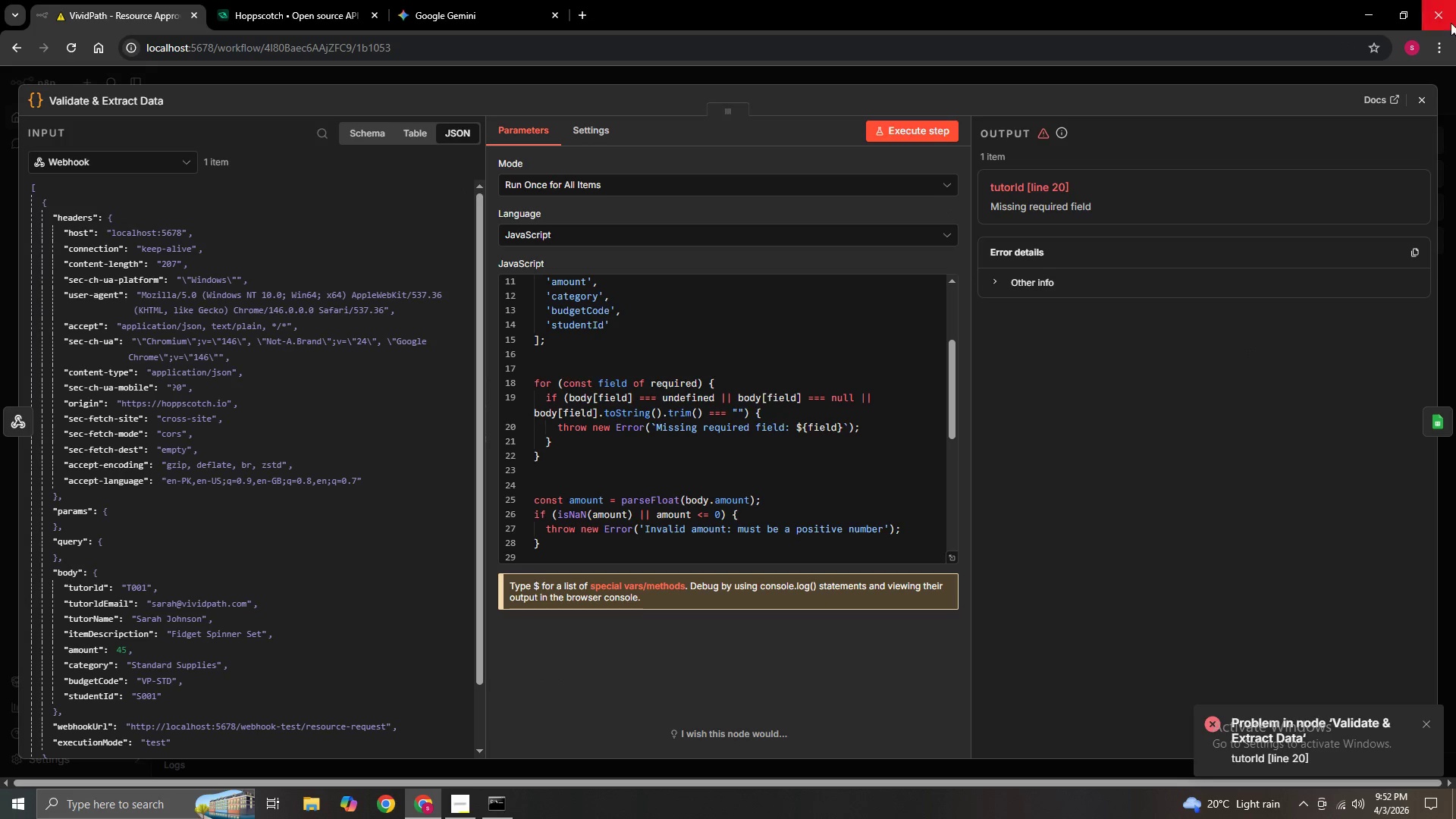 
left_click([1419, 92])
 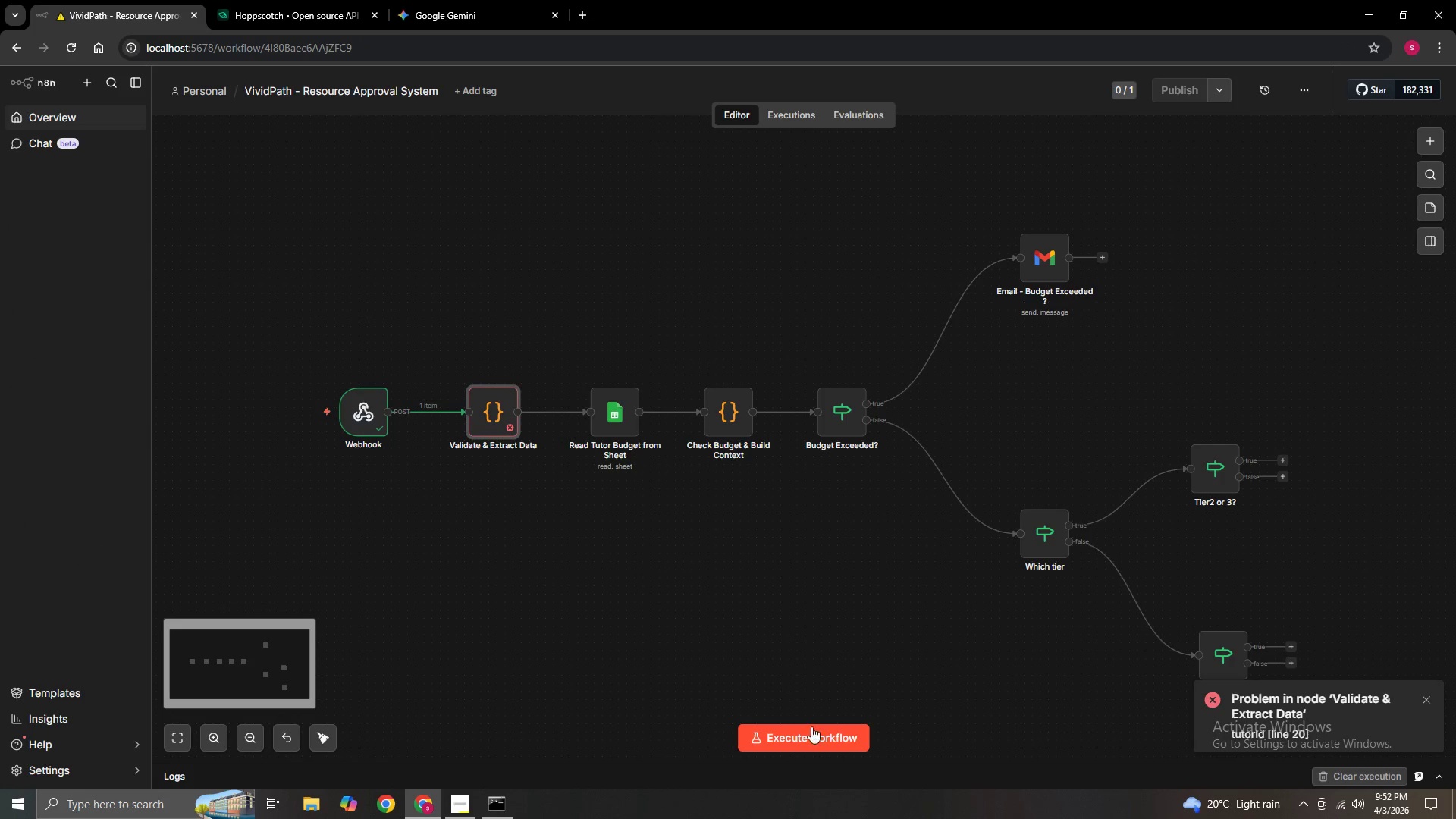 
left_click([814, 742])
 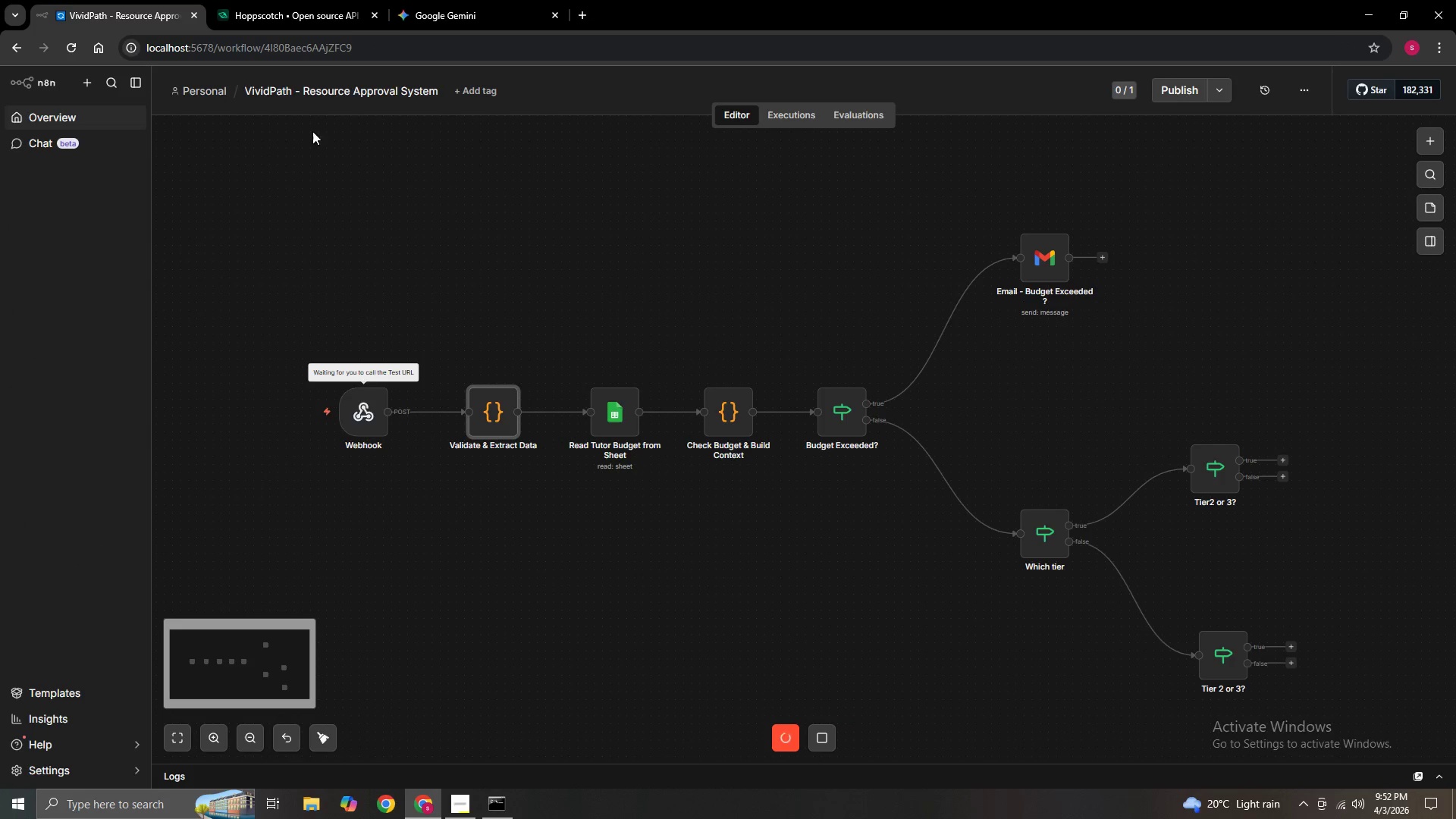 
left_click([338, 16])
 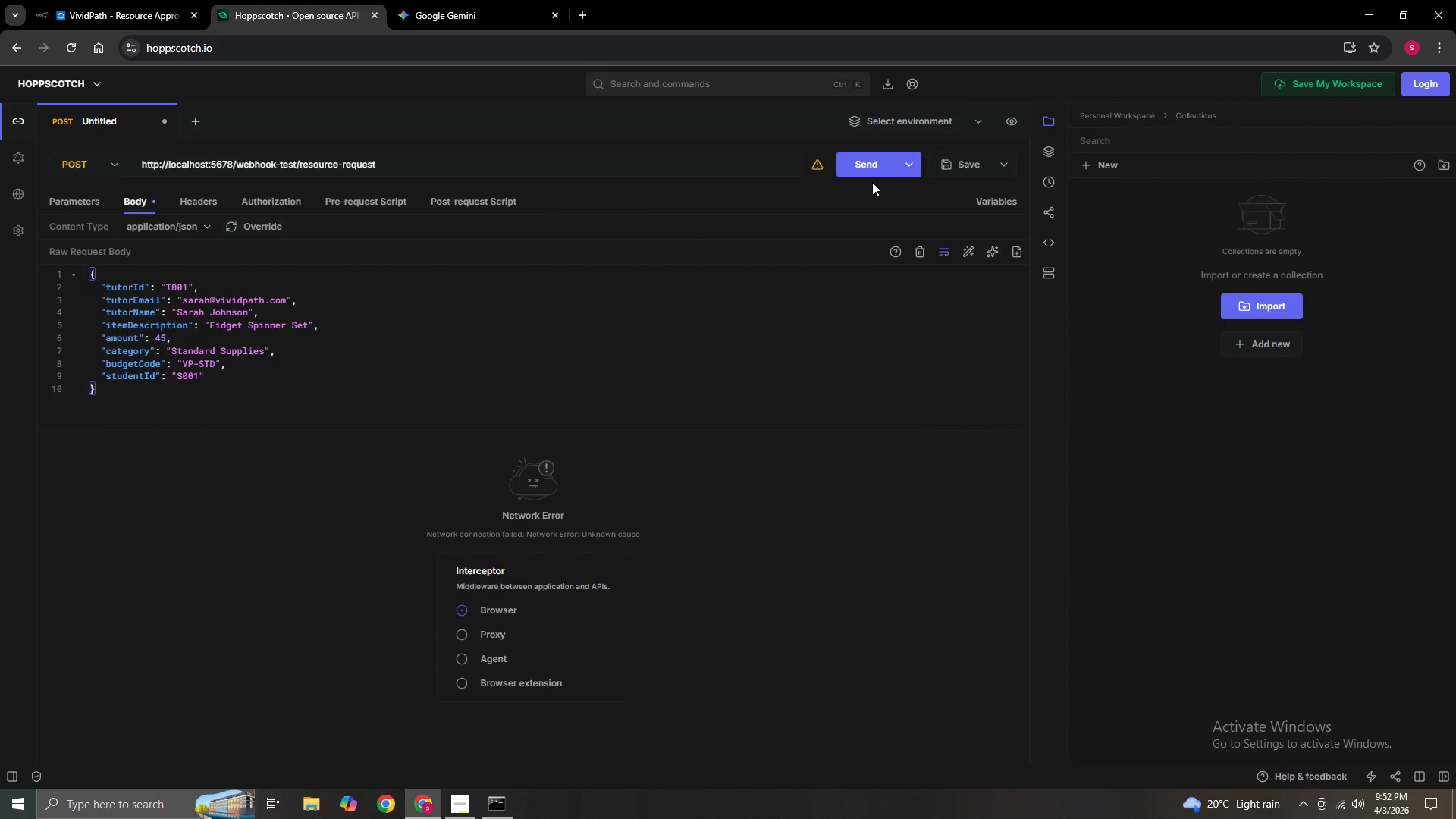 
left_click([871, 174])
 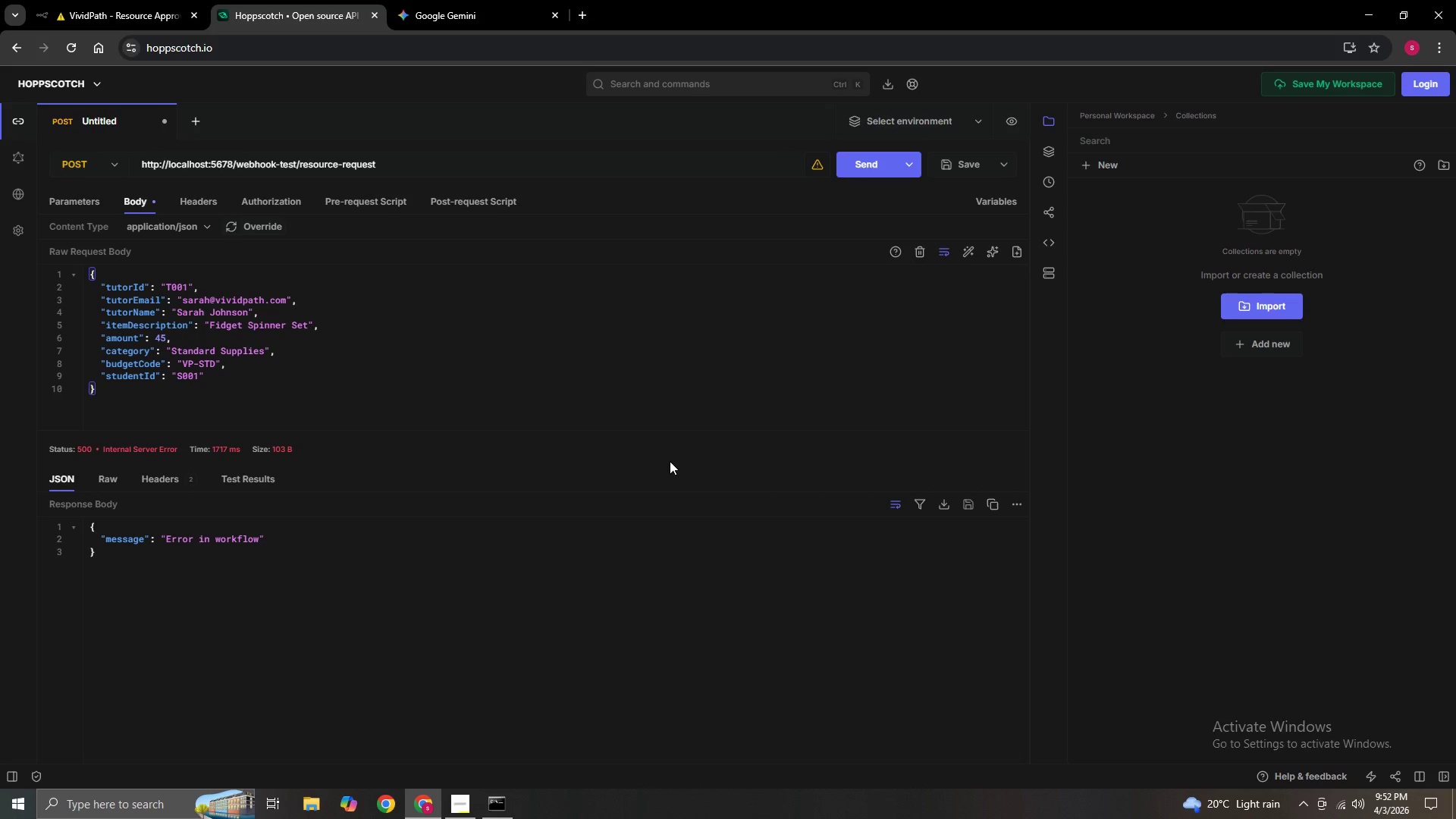 
left_click([85, 0])
 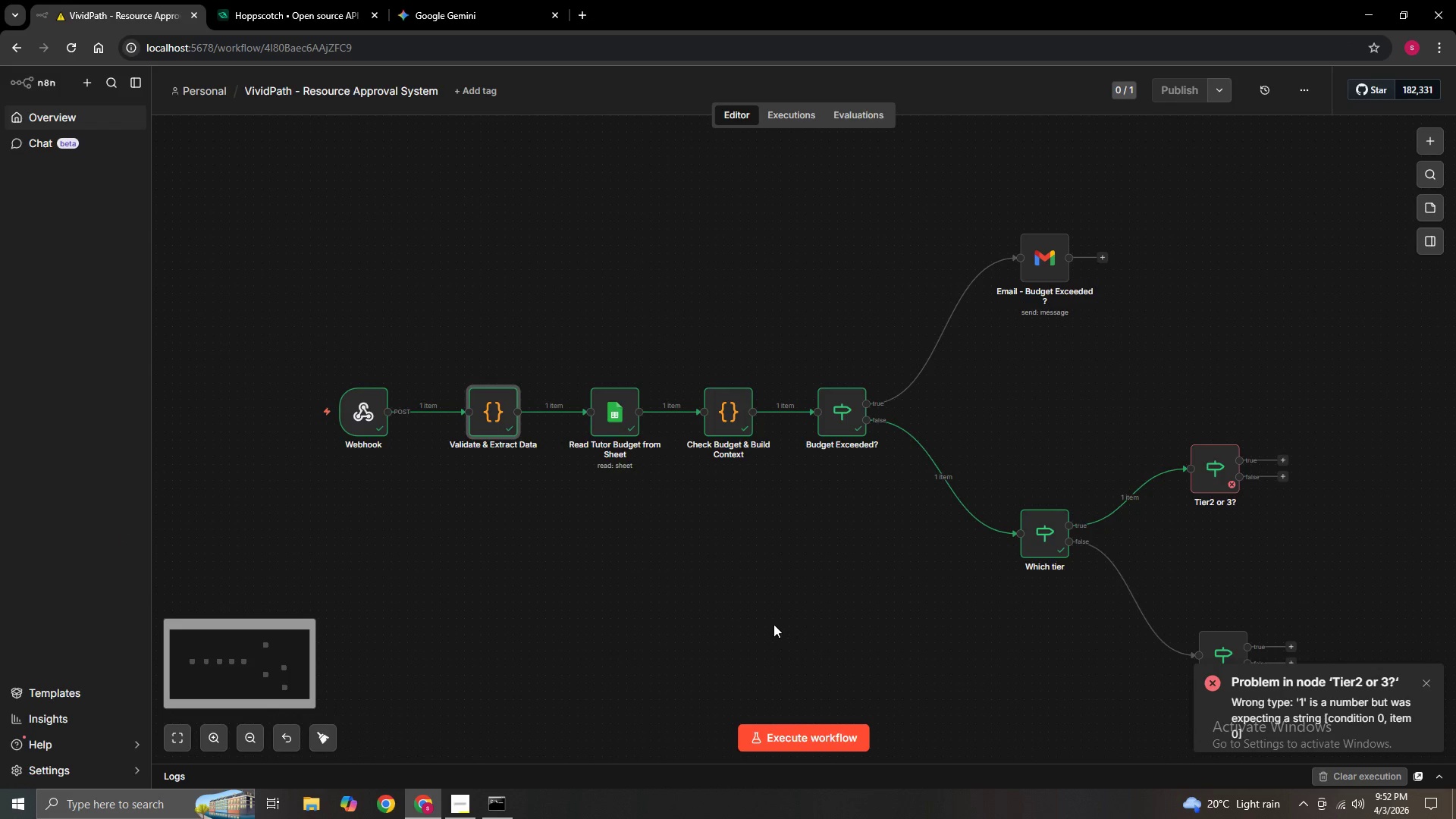 
hold_key(key=ControlLeft, duration=1.49)
left_click_drag(start_coordinate=[782, 612], to_coordinate=[564, 540])
 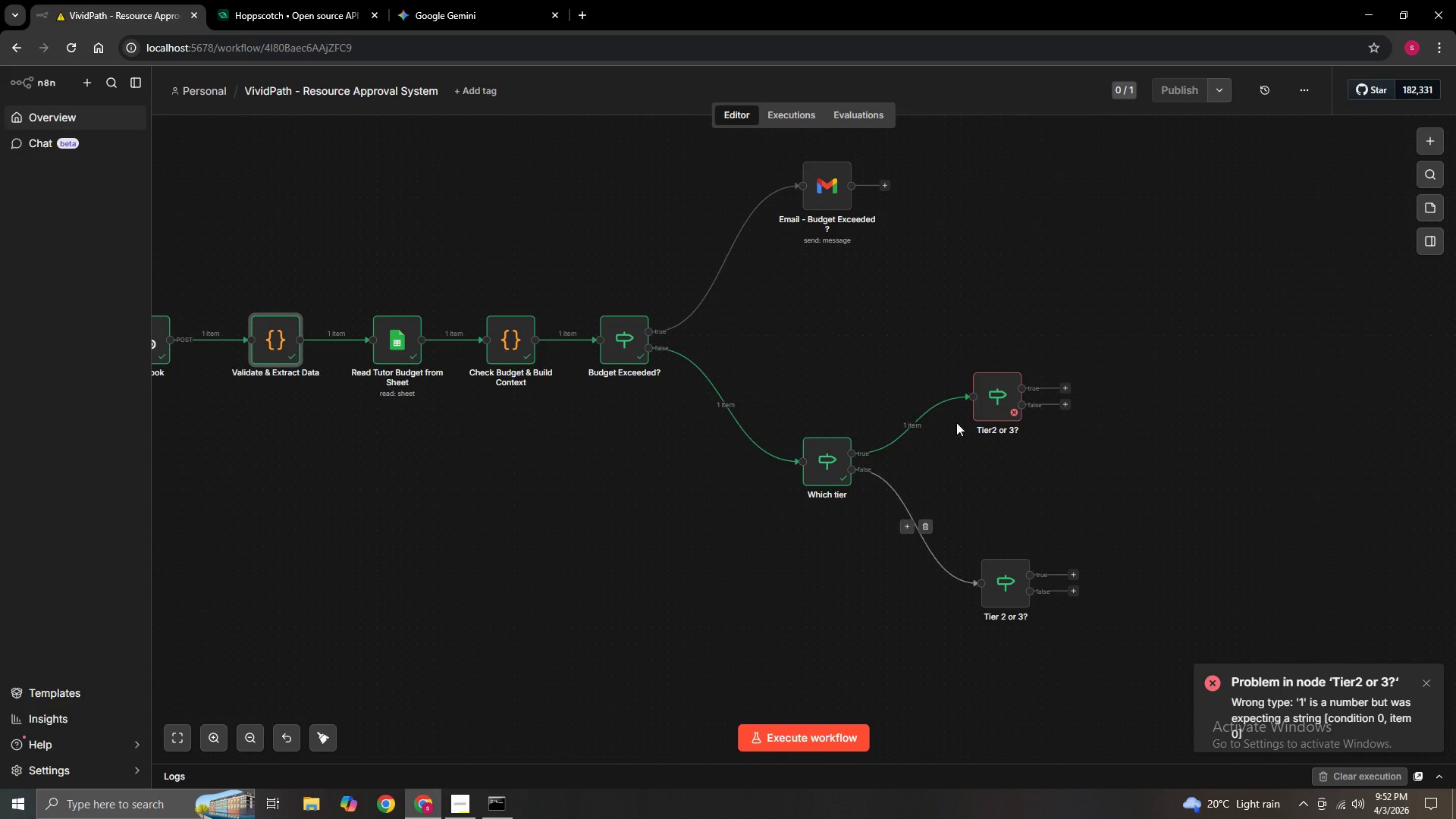 
wait(5.98)
 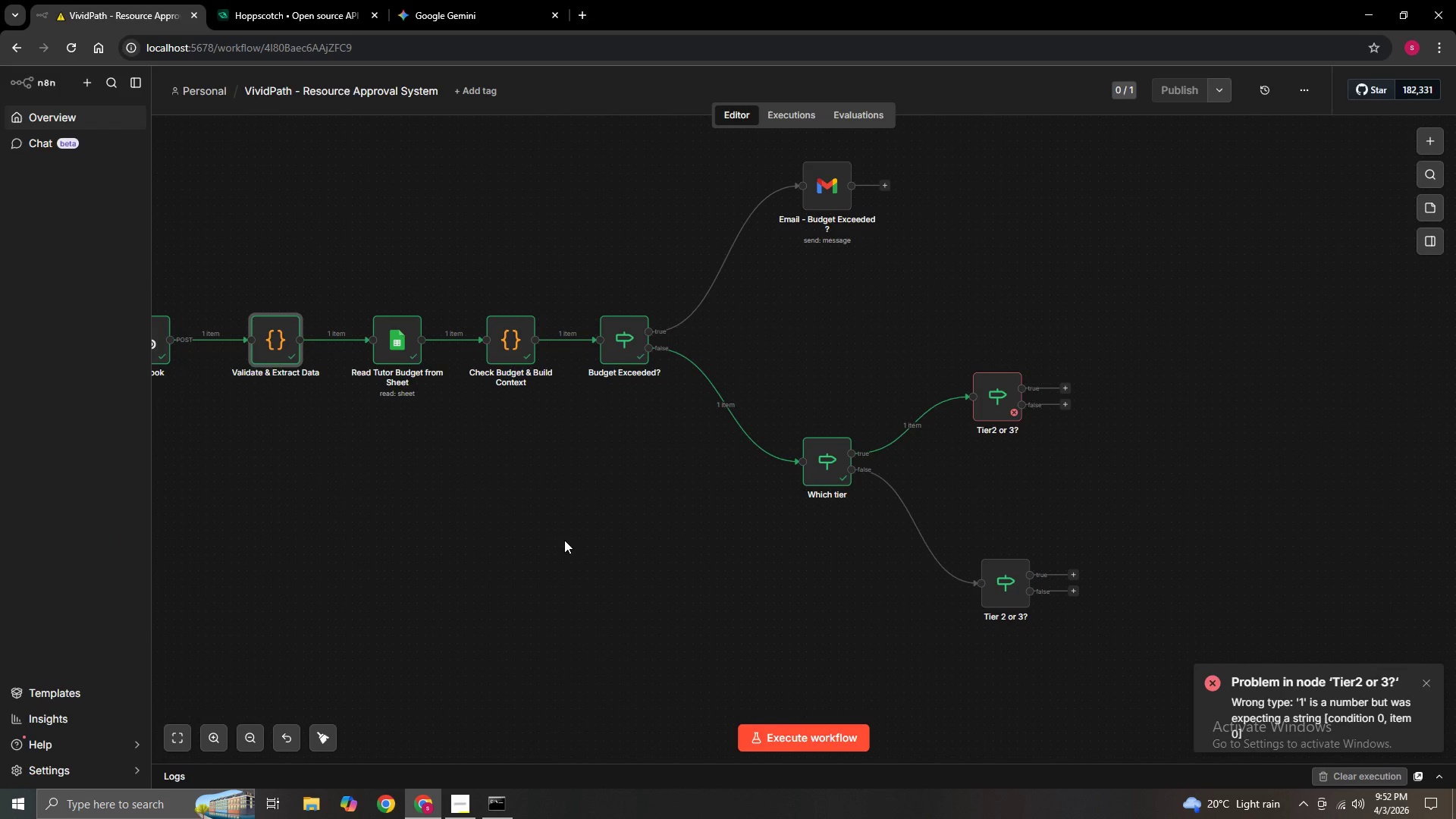 
double_click([981, 405])
 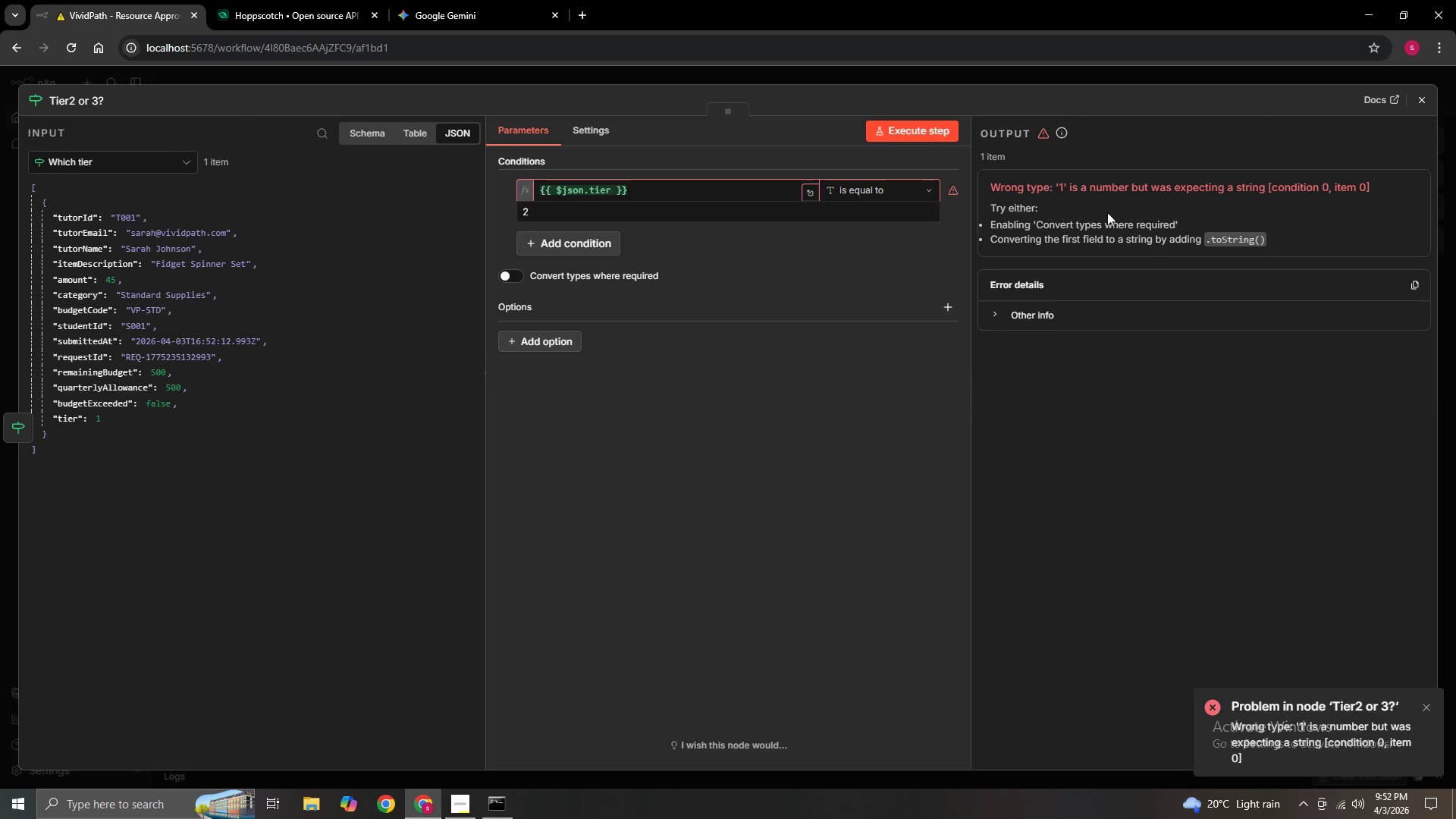 
left_click([745, 212])
 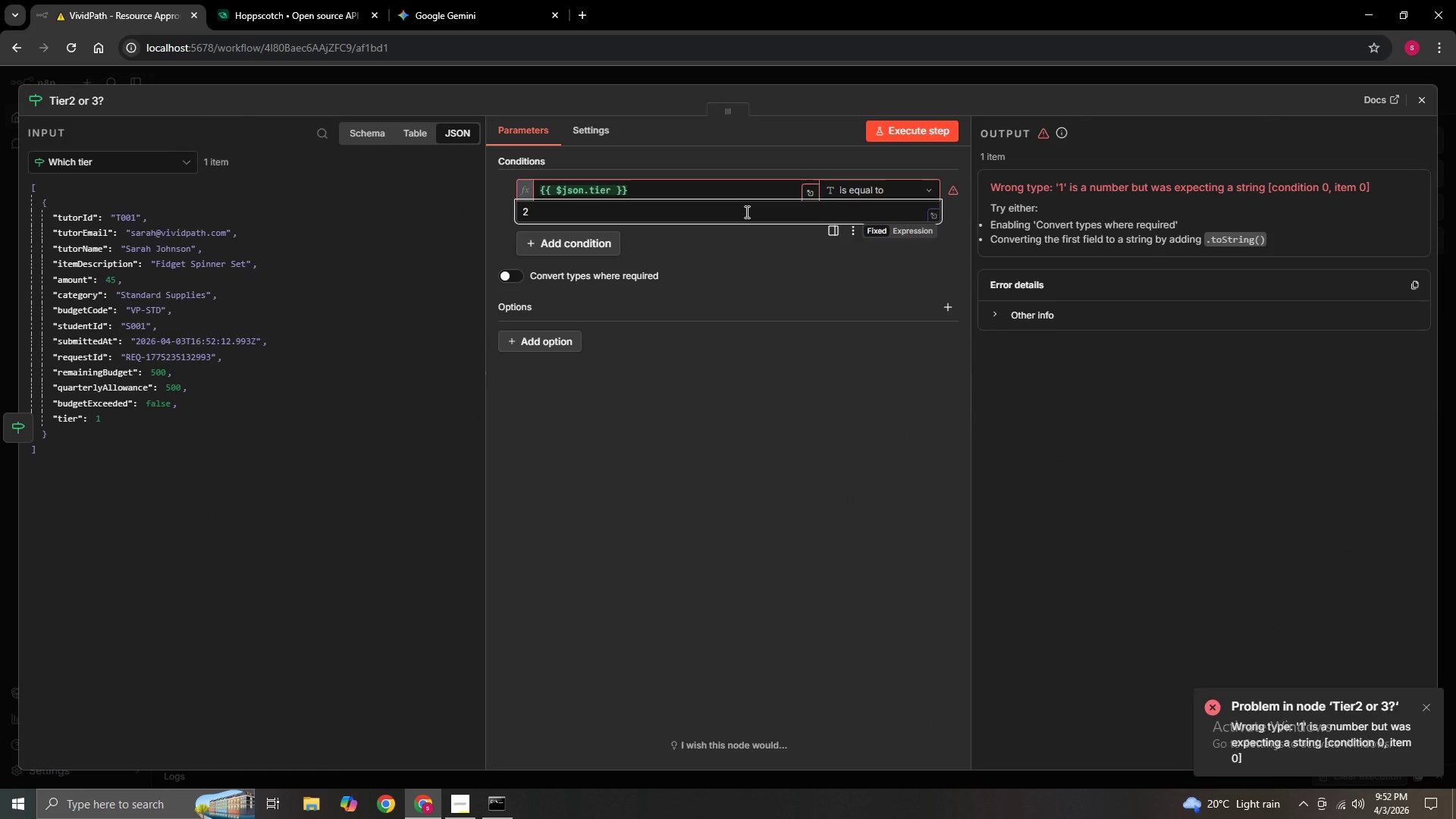 
key(Backspace)
 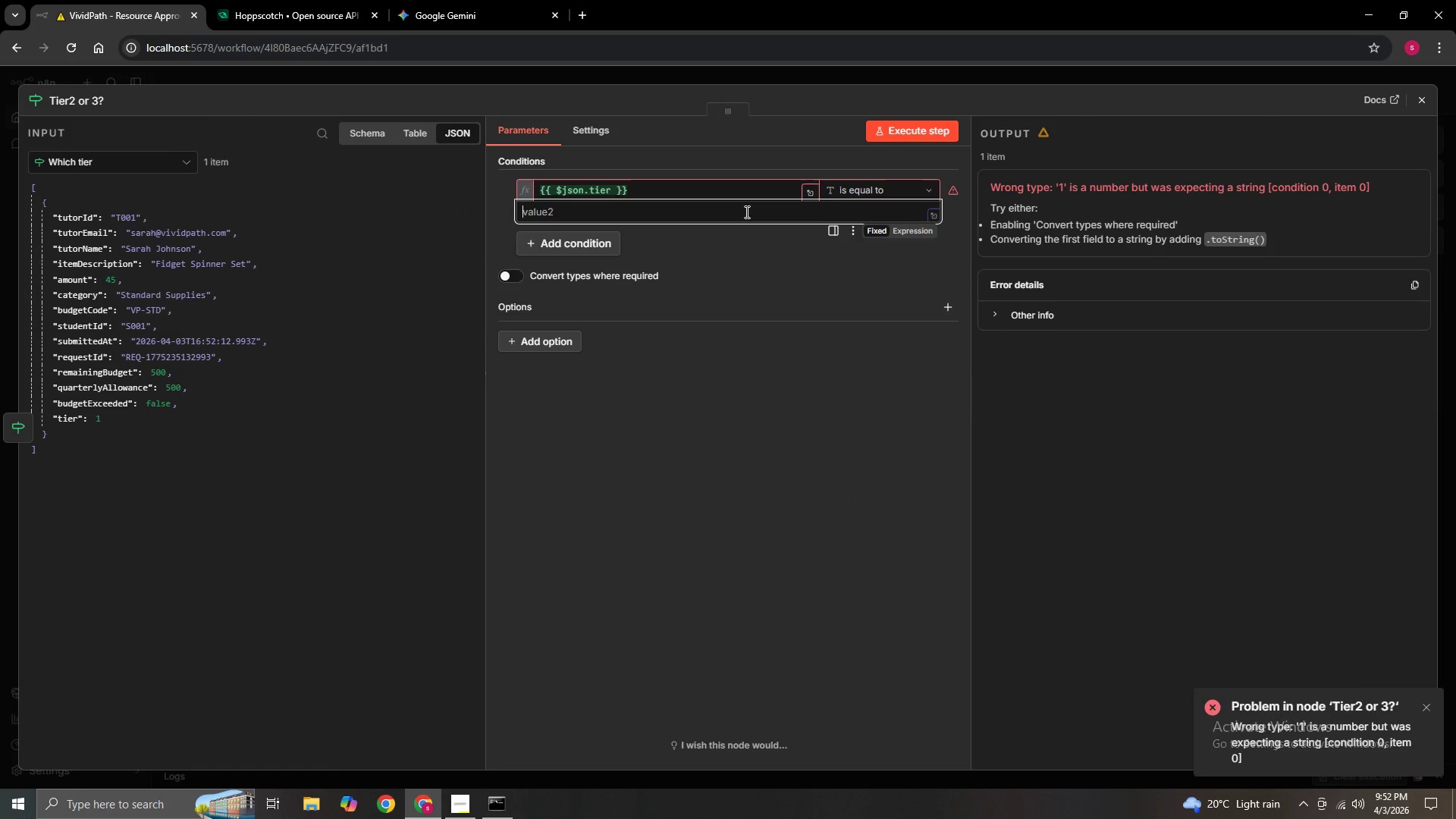 
key(1)
 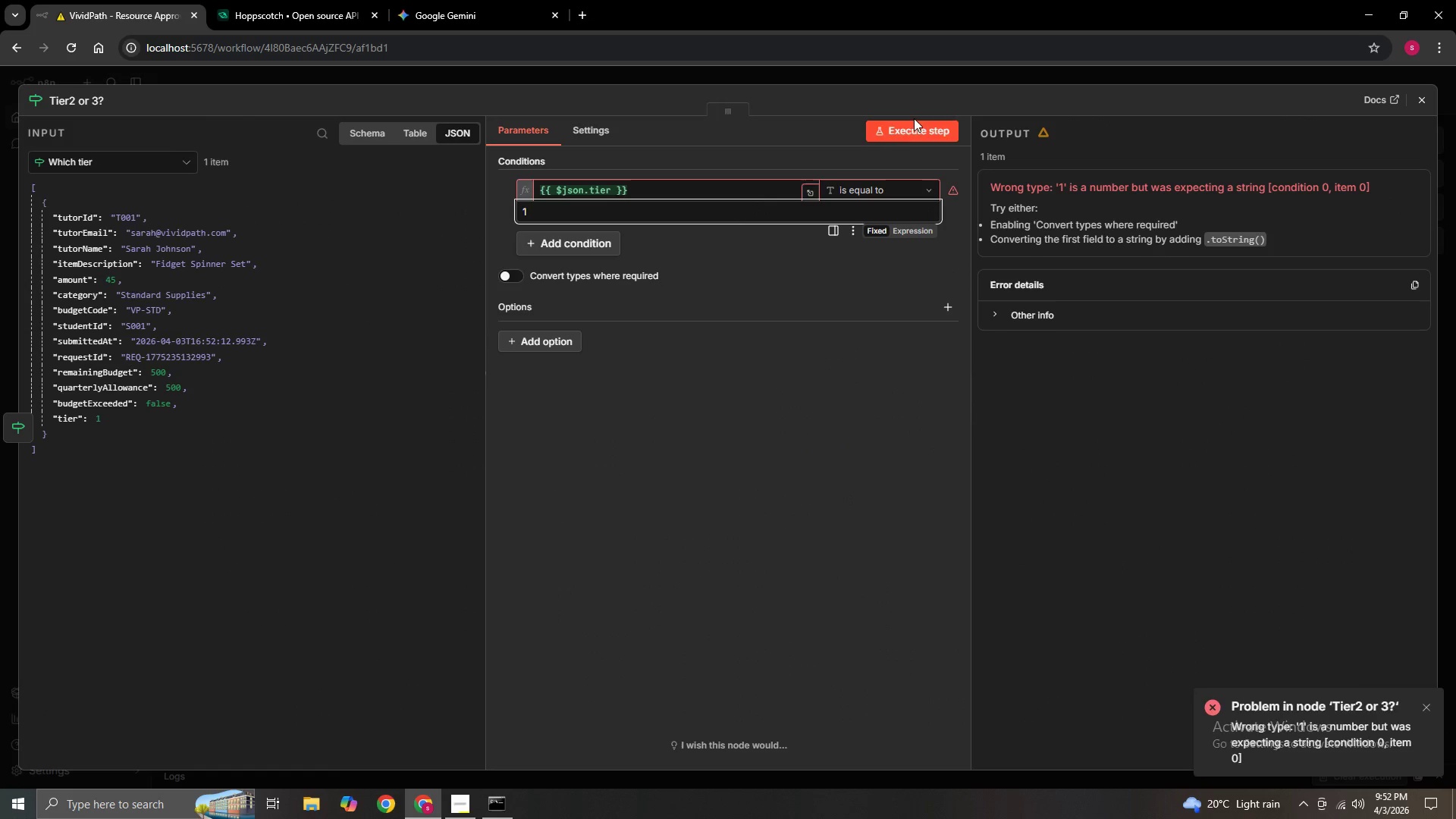 
left_click([908, 131])
 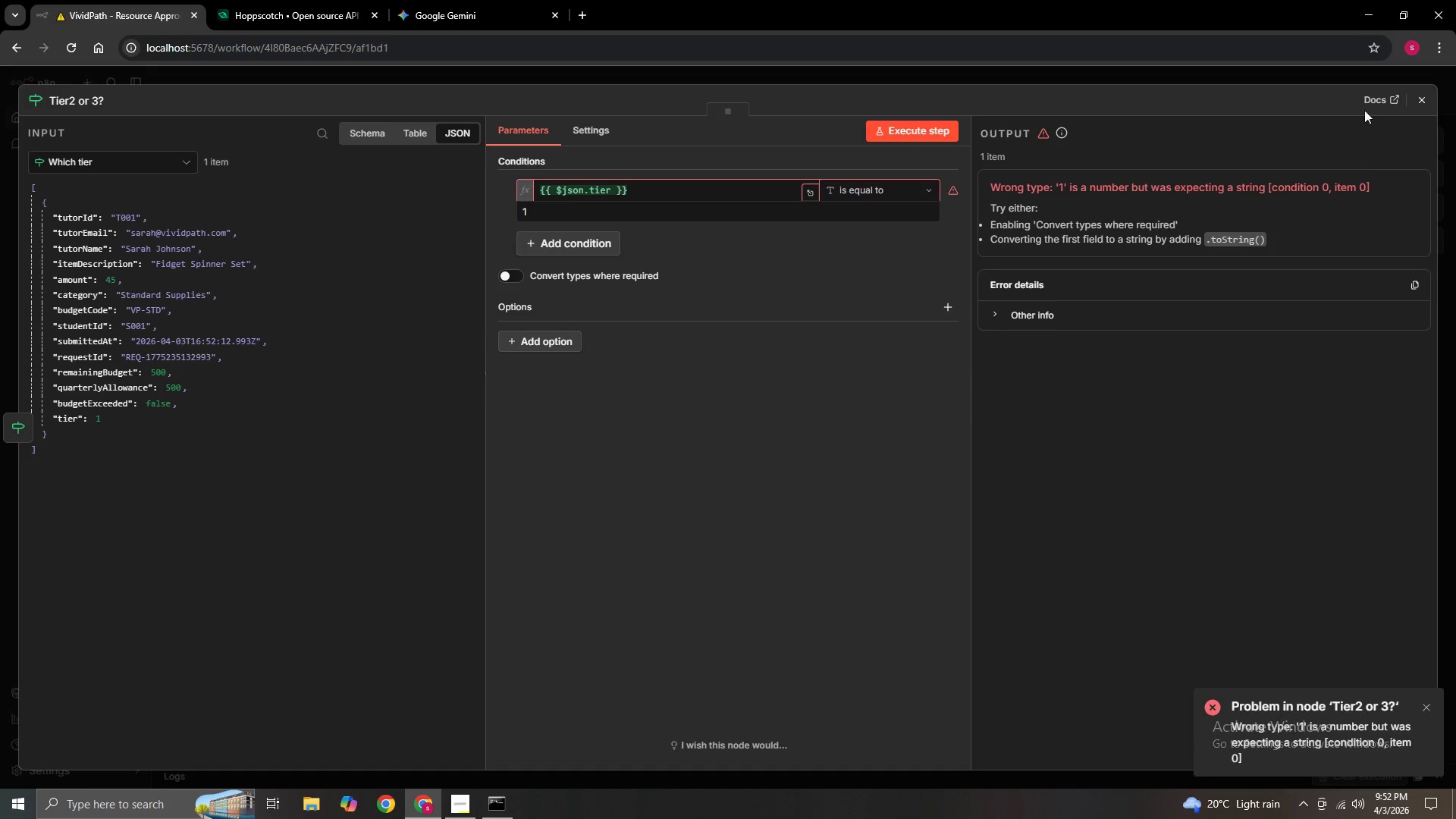 
left_click([1428, 98])
 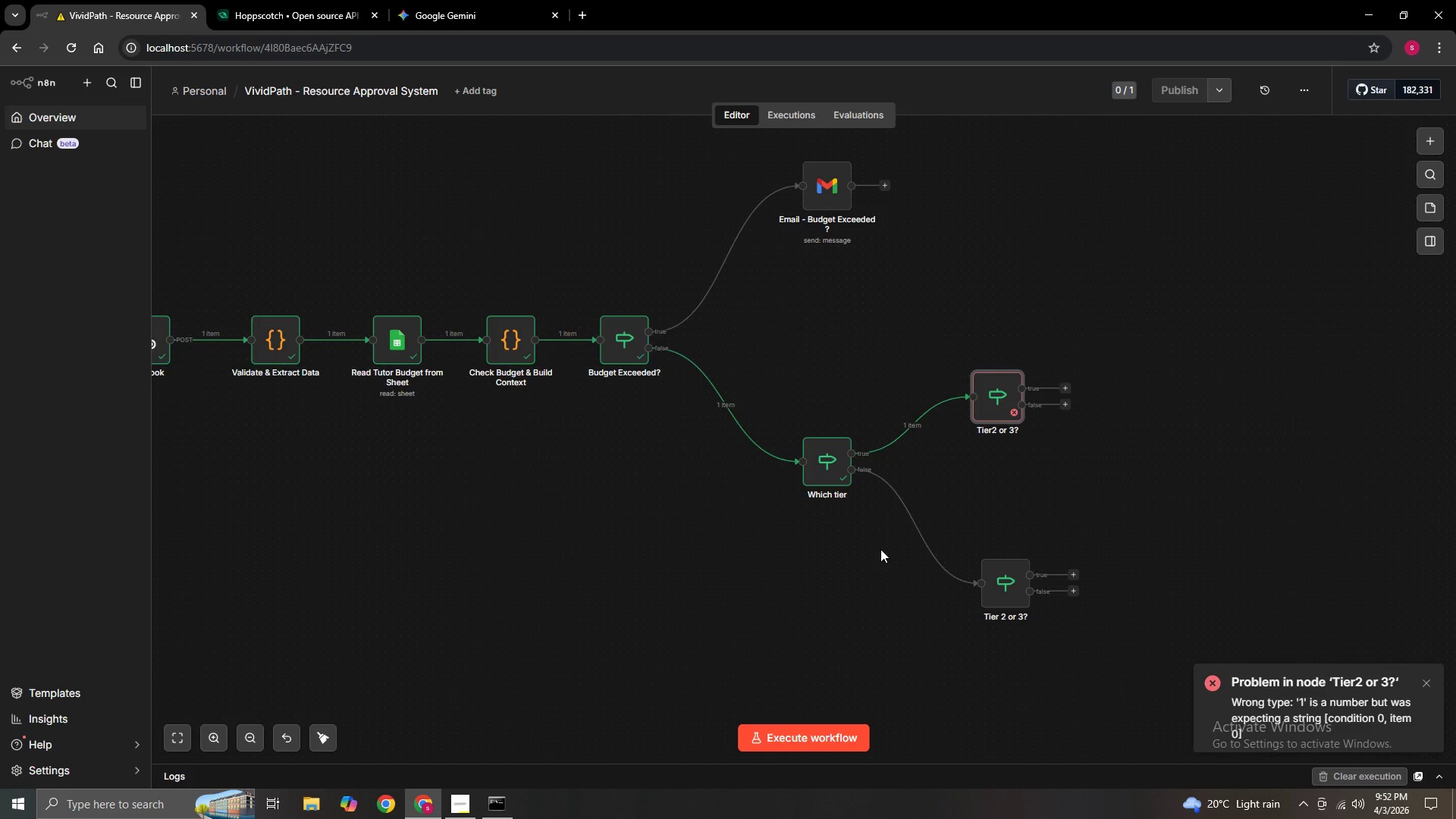 
wait(17.48)
 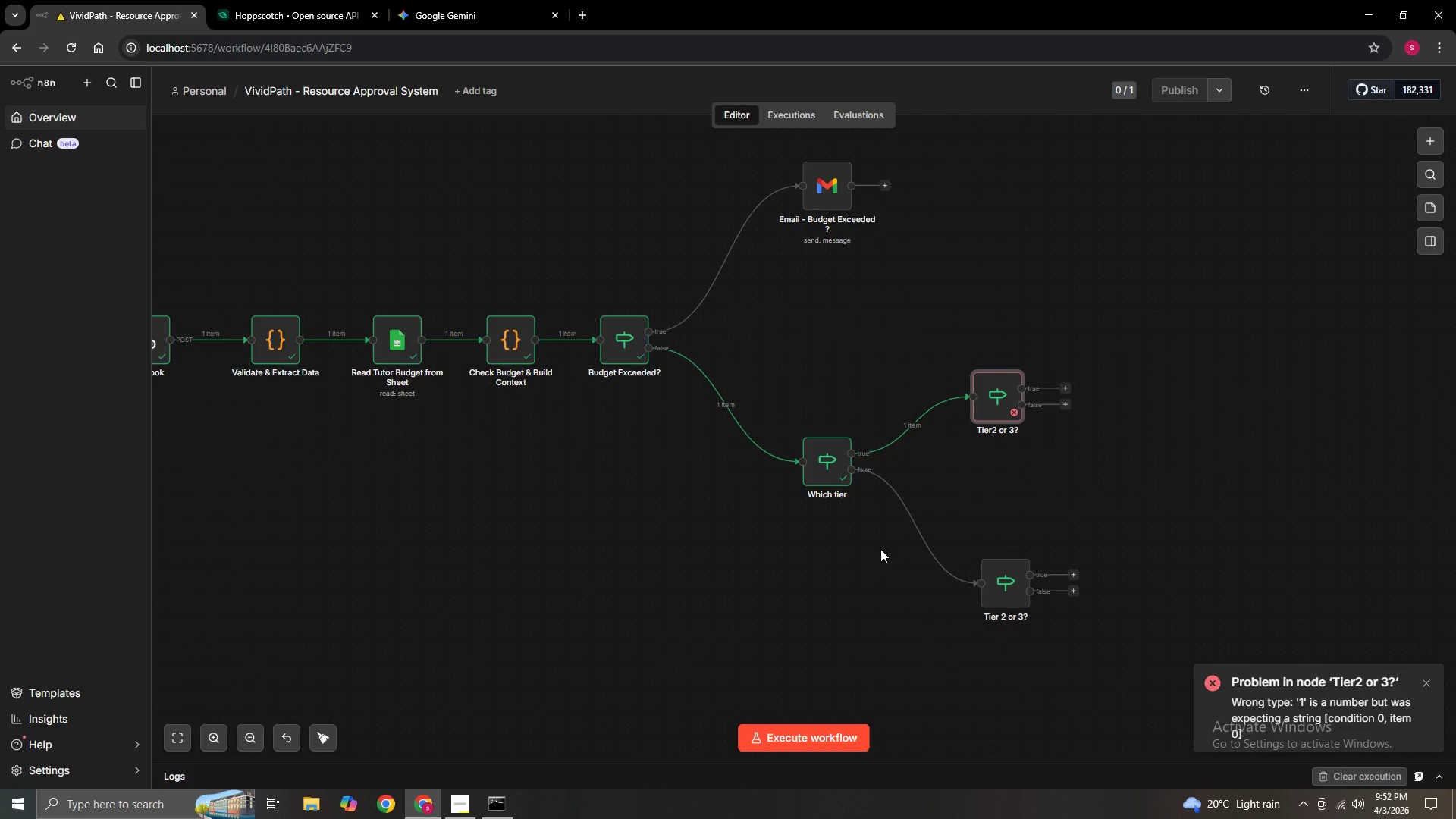 
left_click_drag(start_coordinate=[639, 475], to_coordinate=[639, 509])
 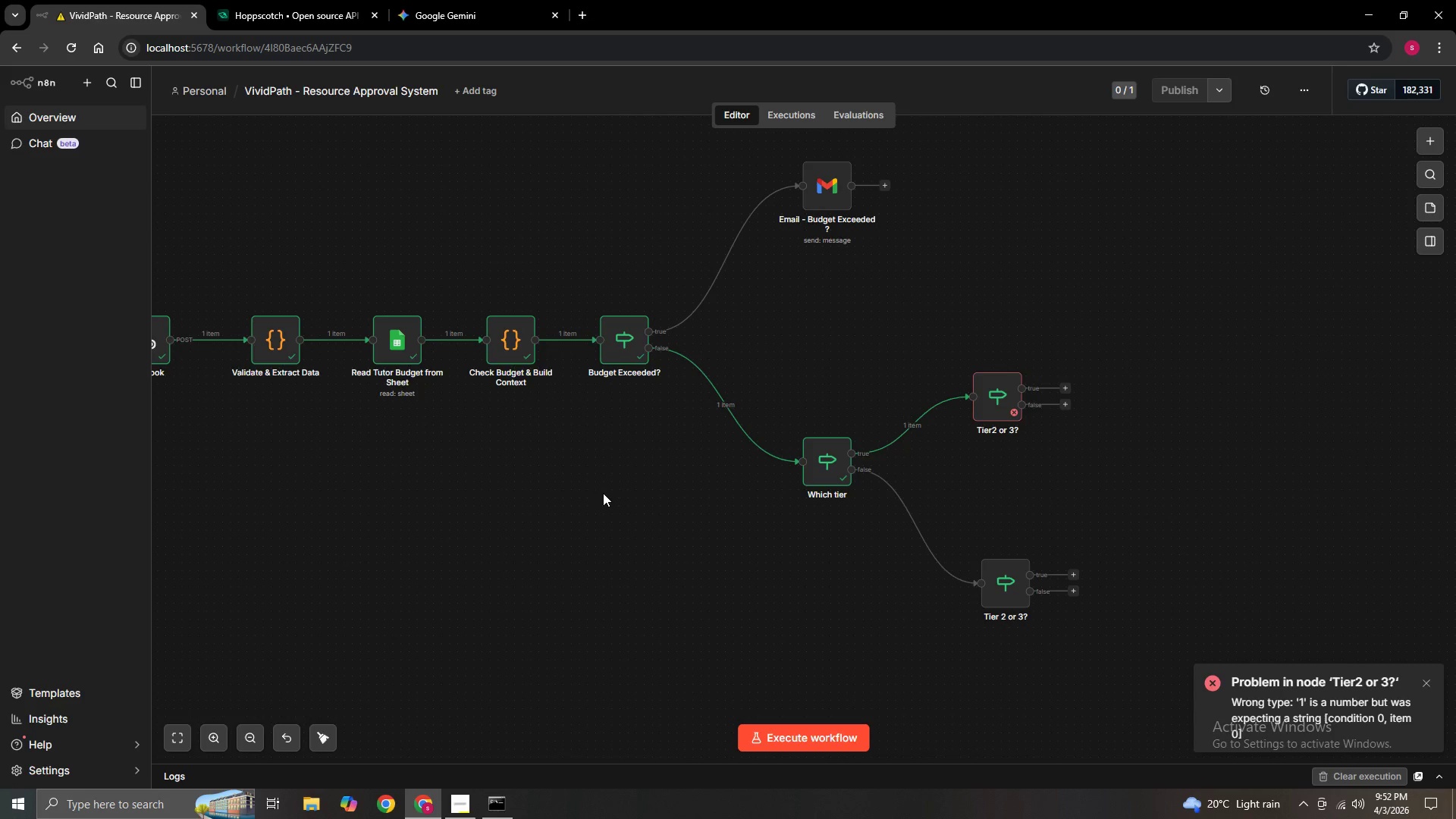 
hold_key(key=ShiftLeft, duration=0.77)
left_click_drag(start_coordinate=[603, 493], to_coordinate=[622, 508])
 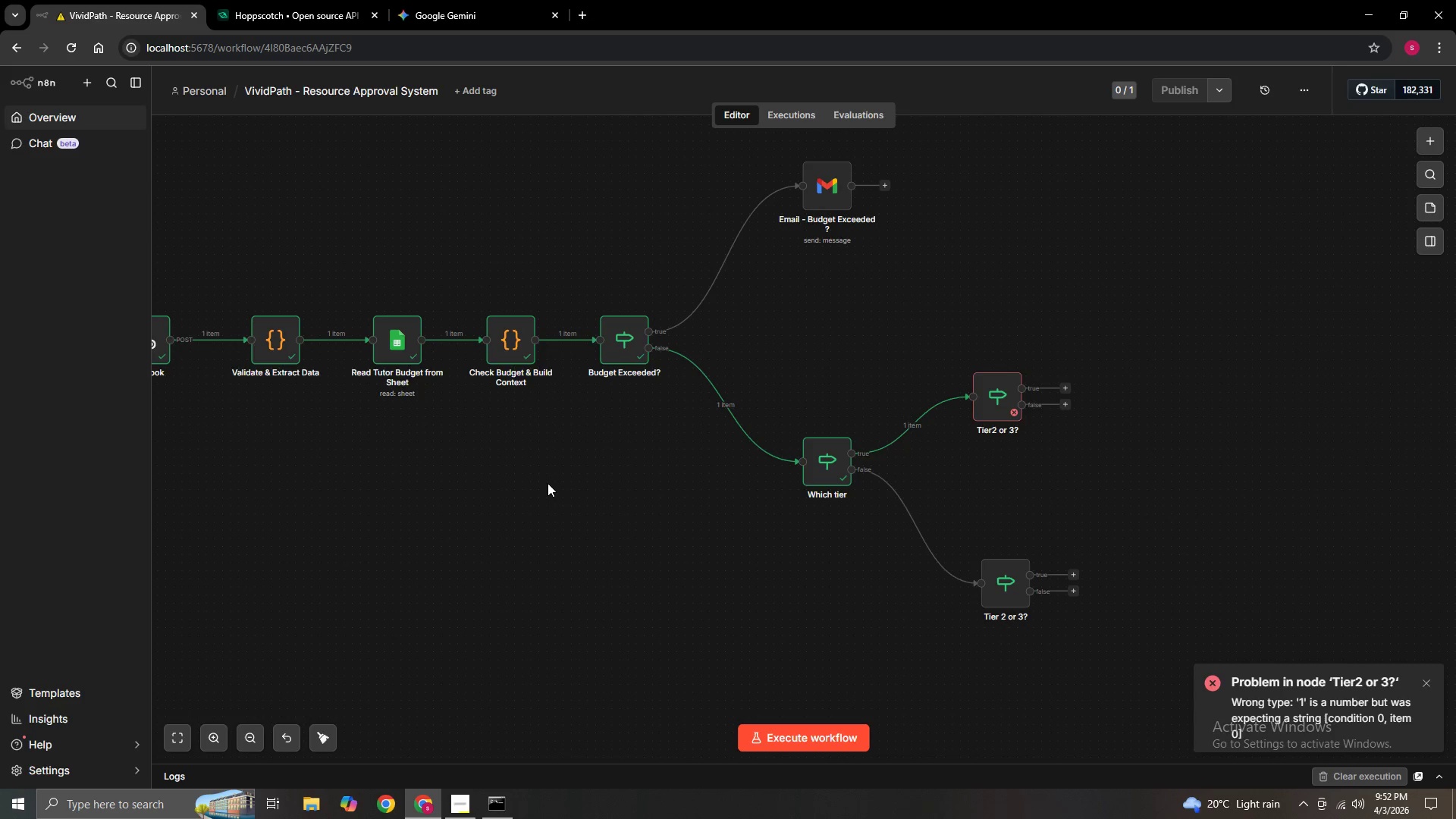 
hold_key(key=ControlLeft, duration=1.5)
left_click_drag(start_coordinate=[548, 483], to_coordinate=[768, 562])
 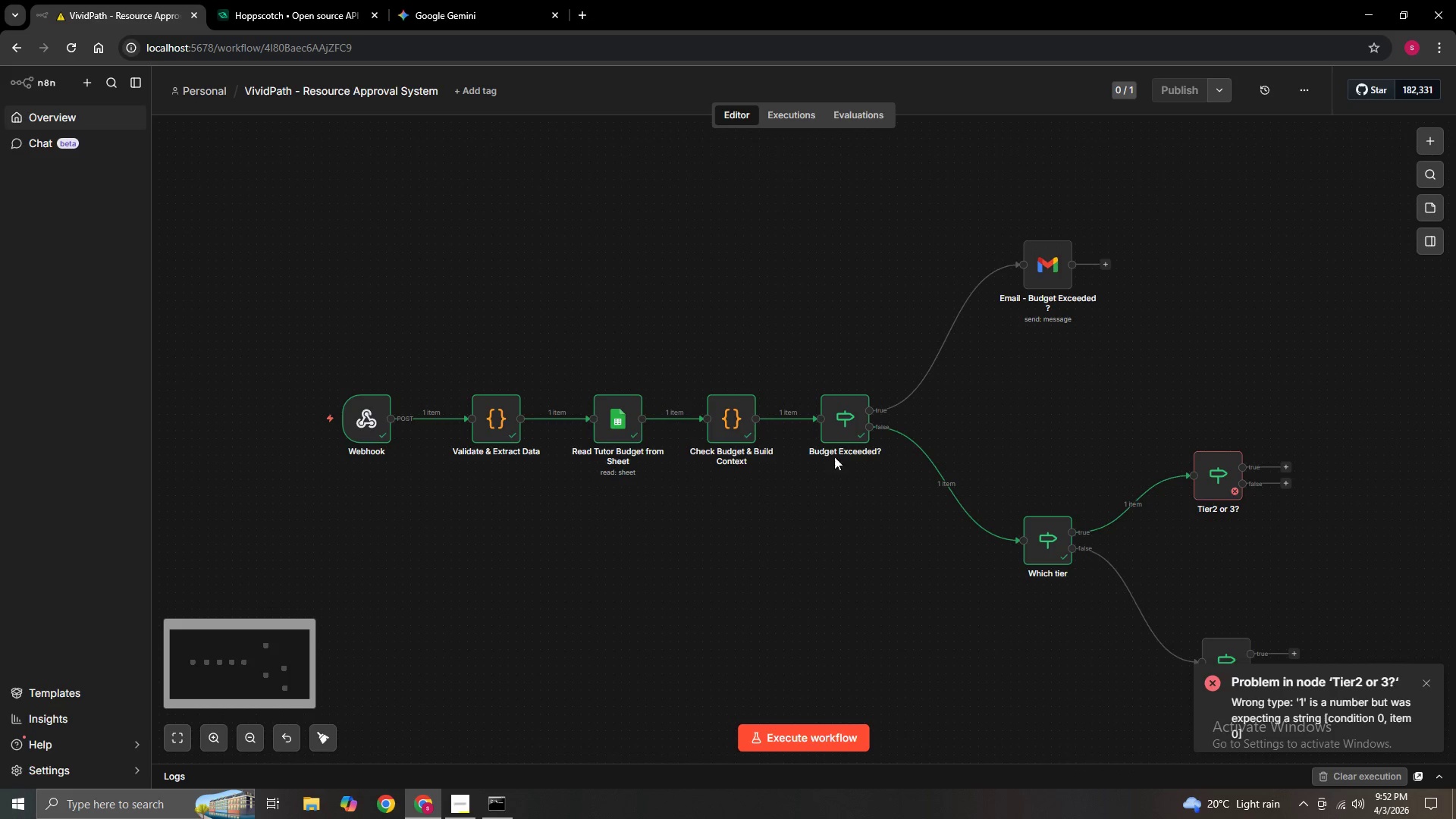 
key(Control+ControlLeft)
 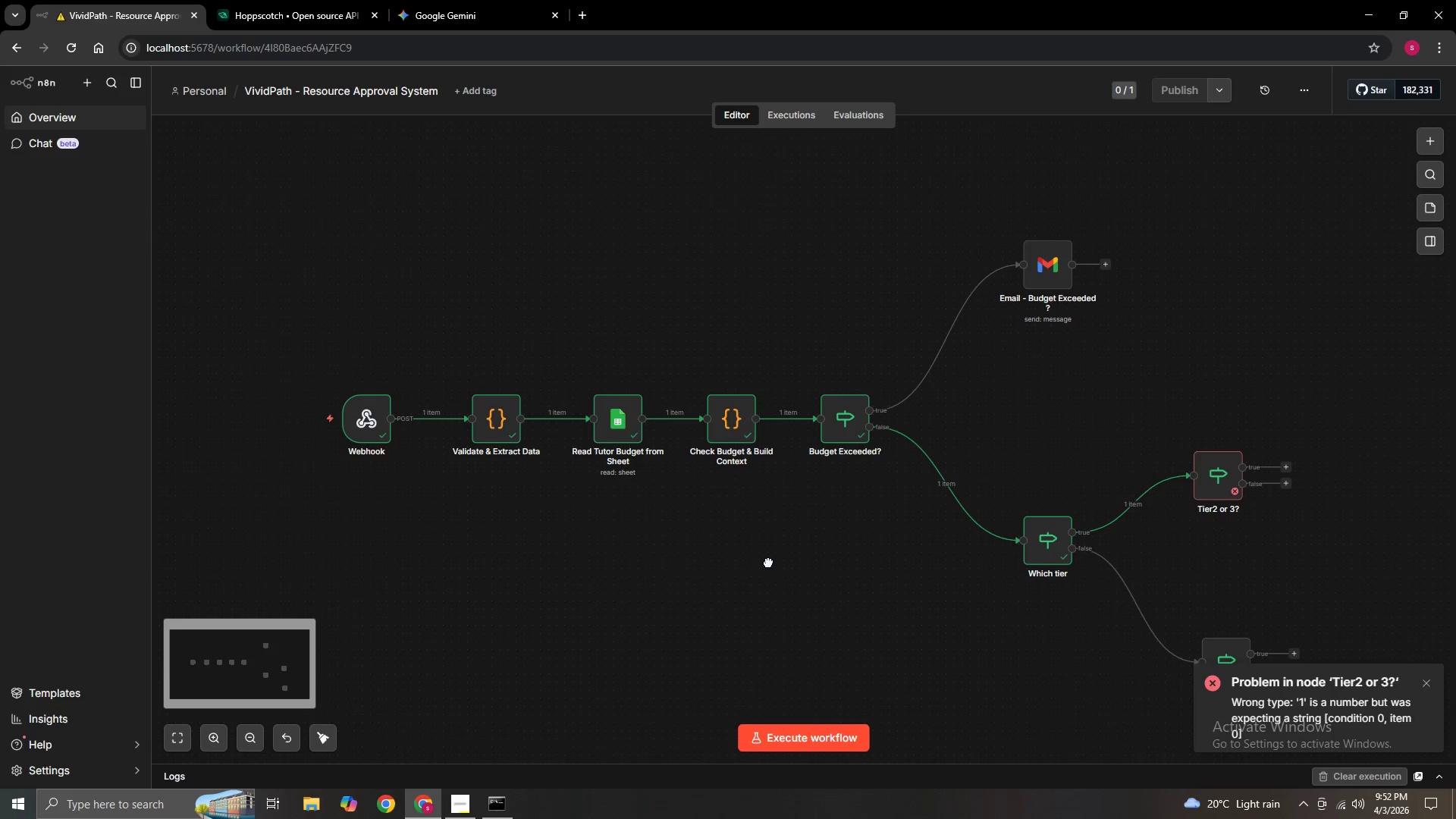 
key(Control+ControlLeft)
 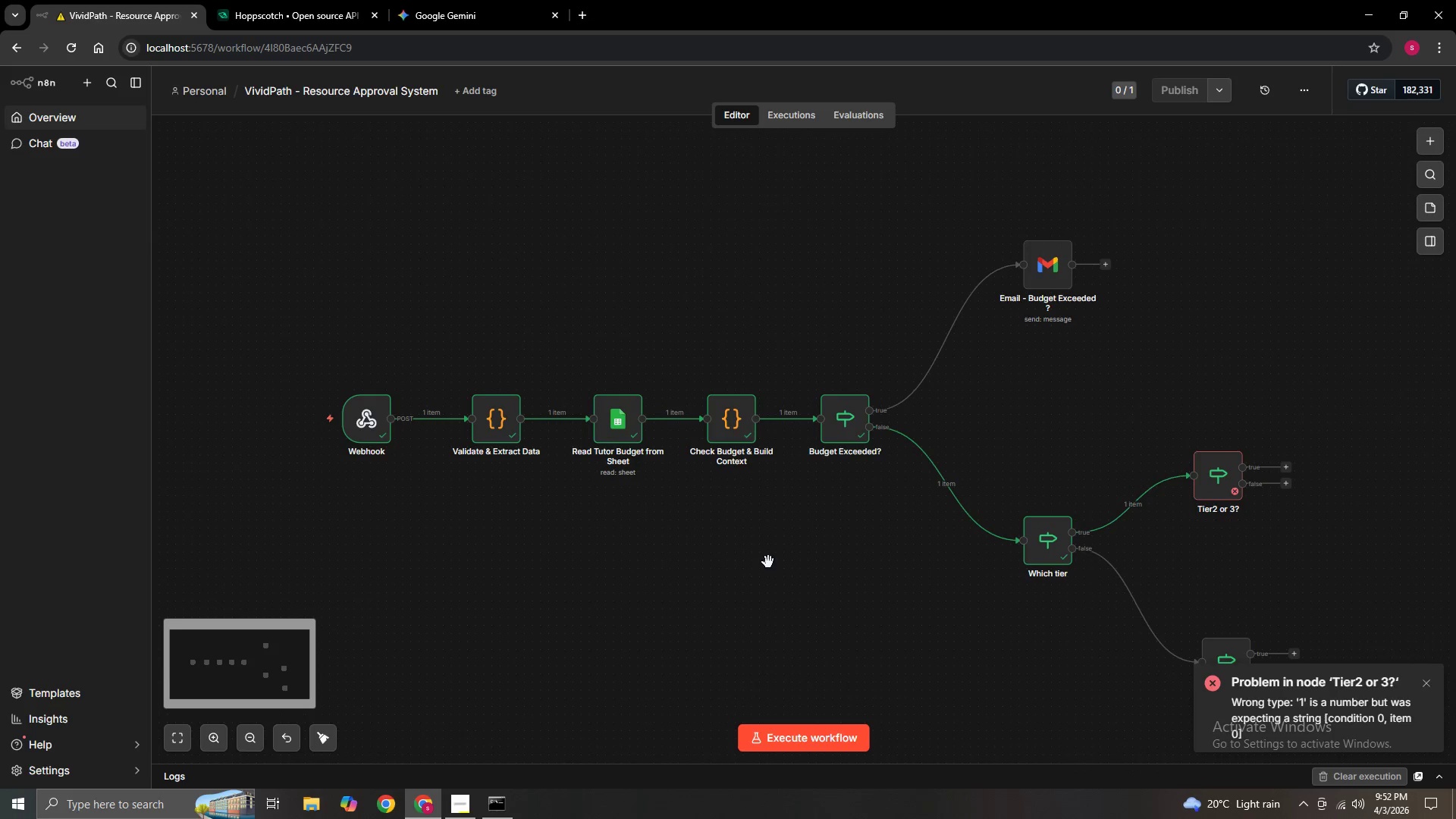 
left_click([955, 343])
 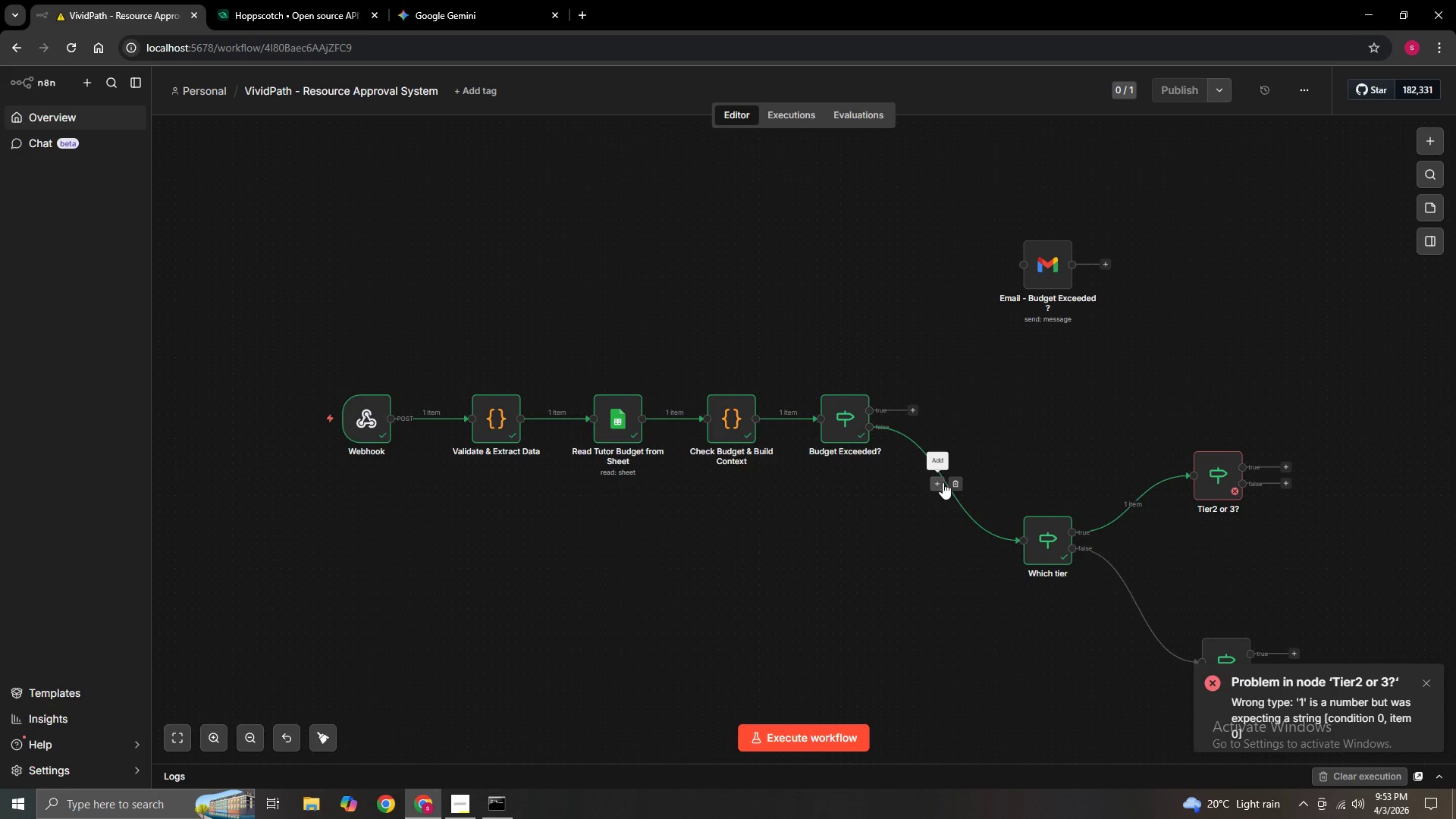 
left_click([955, 482])
 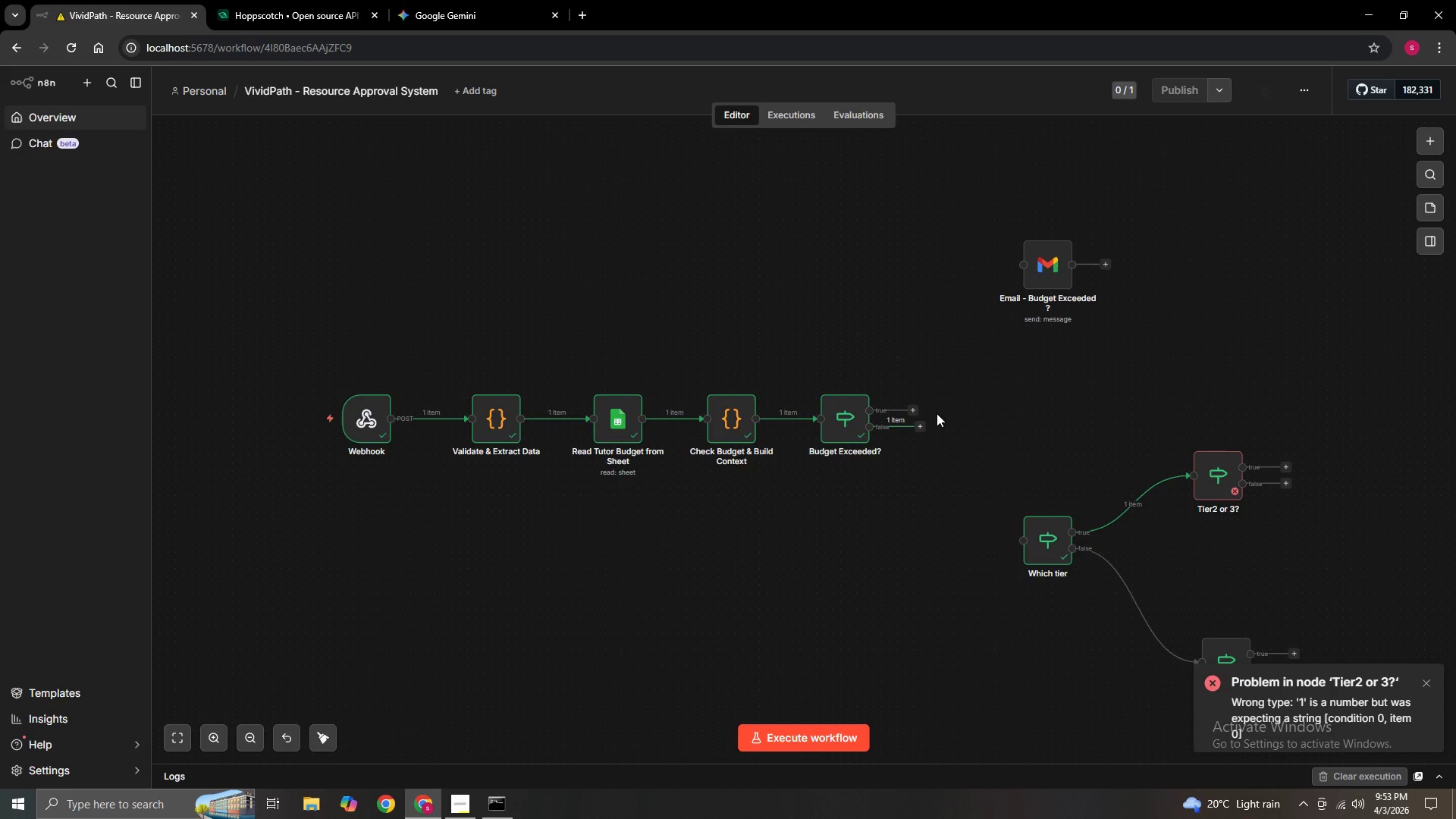 
left_click_drag(start_coordinate=[908, 408], to_coordinate=[1006, 270])
 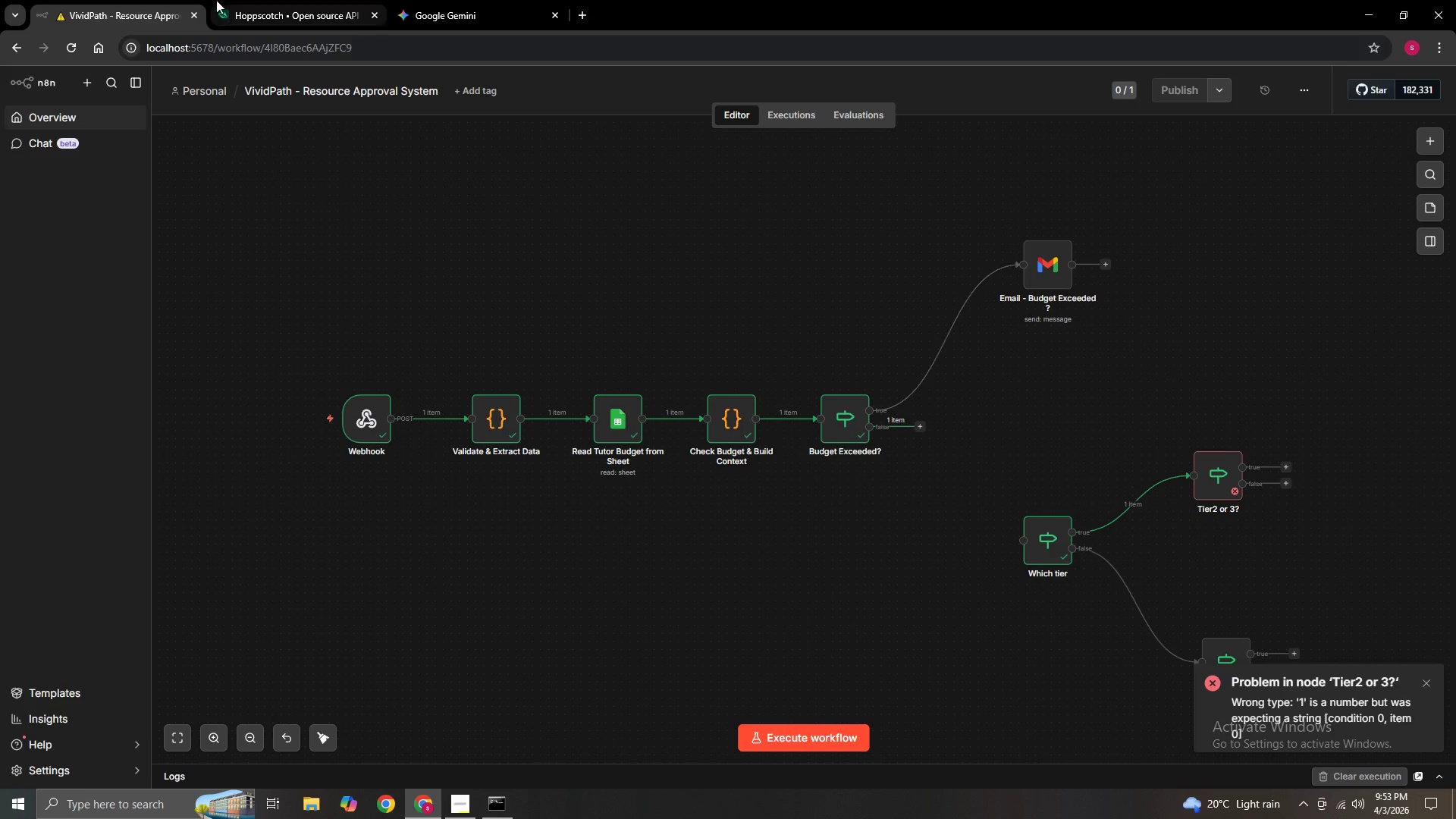 
left_click_drag(start_coordinate=[301, 8], to_coordinate=[302, 20])
 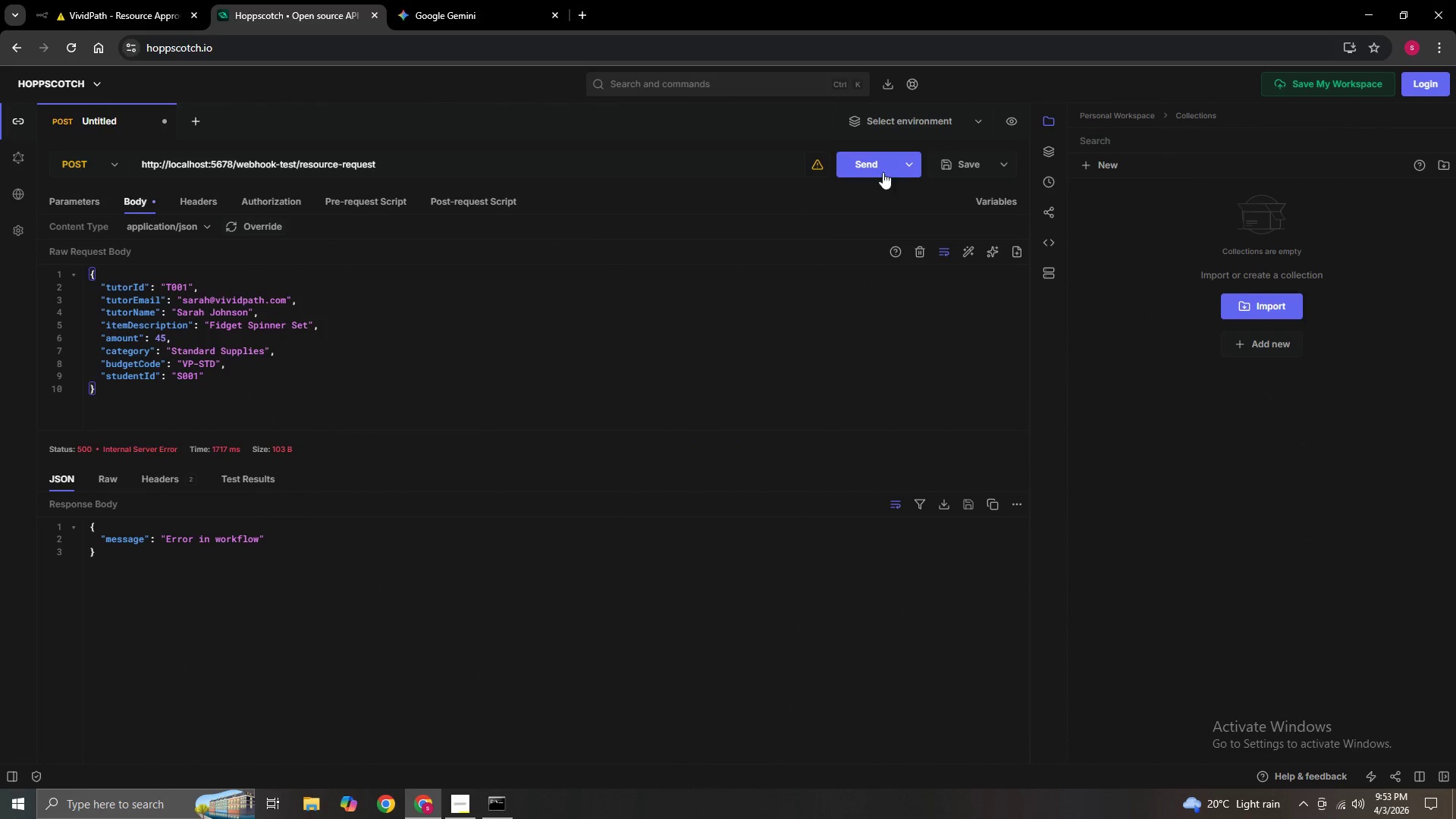 
left_click([871, 160])
 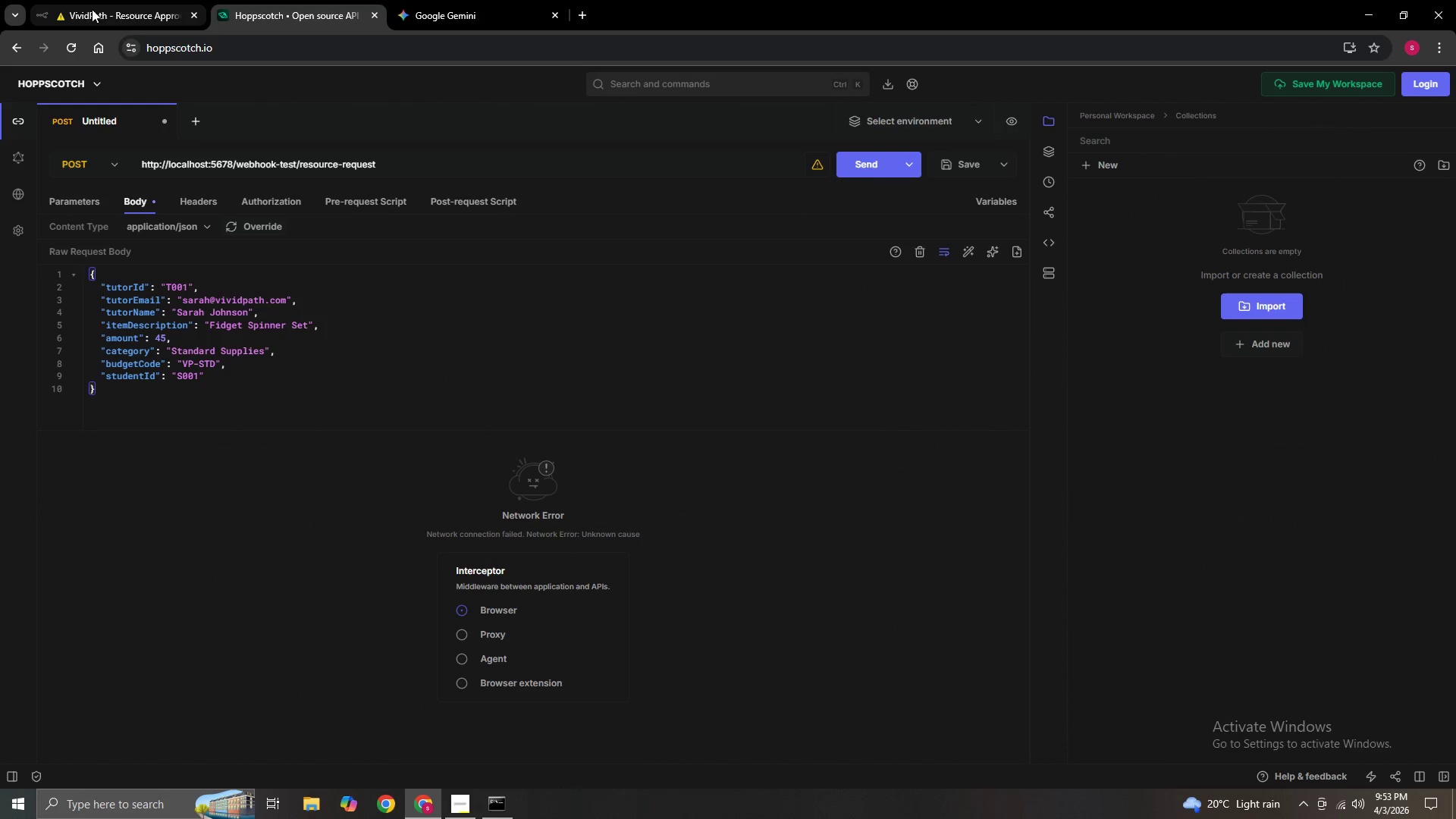 
left_click([121, 7])
 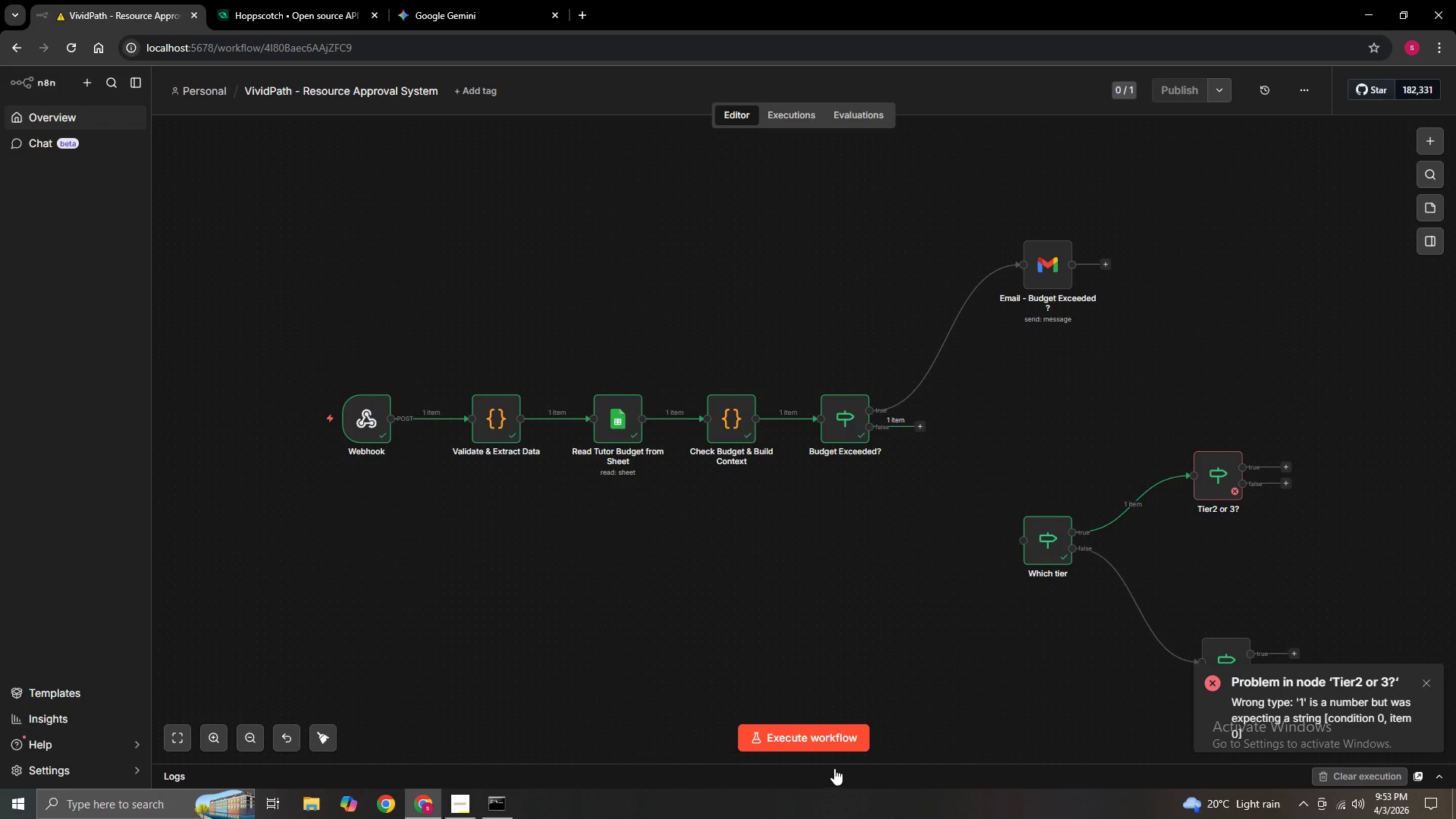 
left_click([821, 741])
 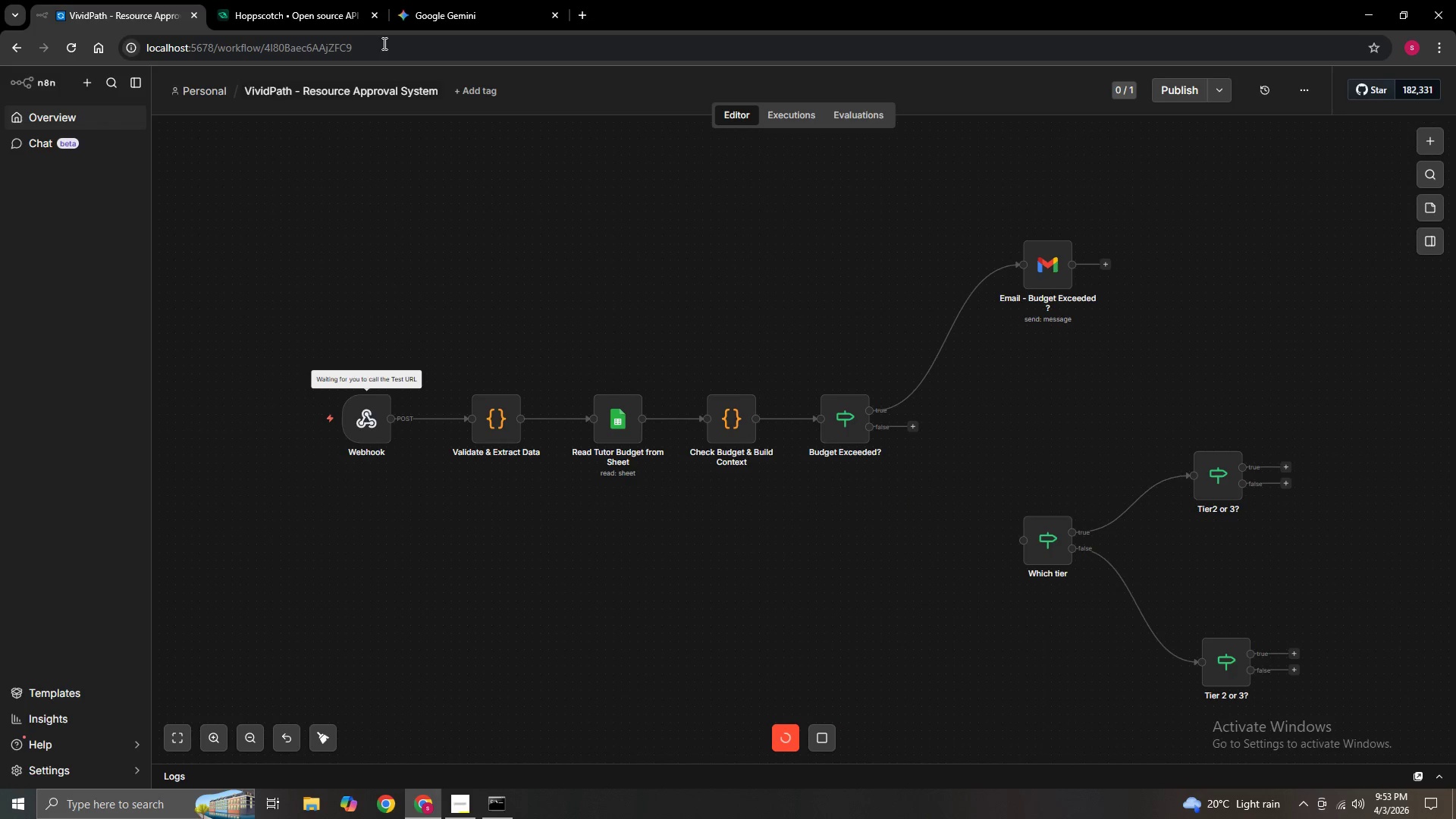 
left_click([291, 2])
 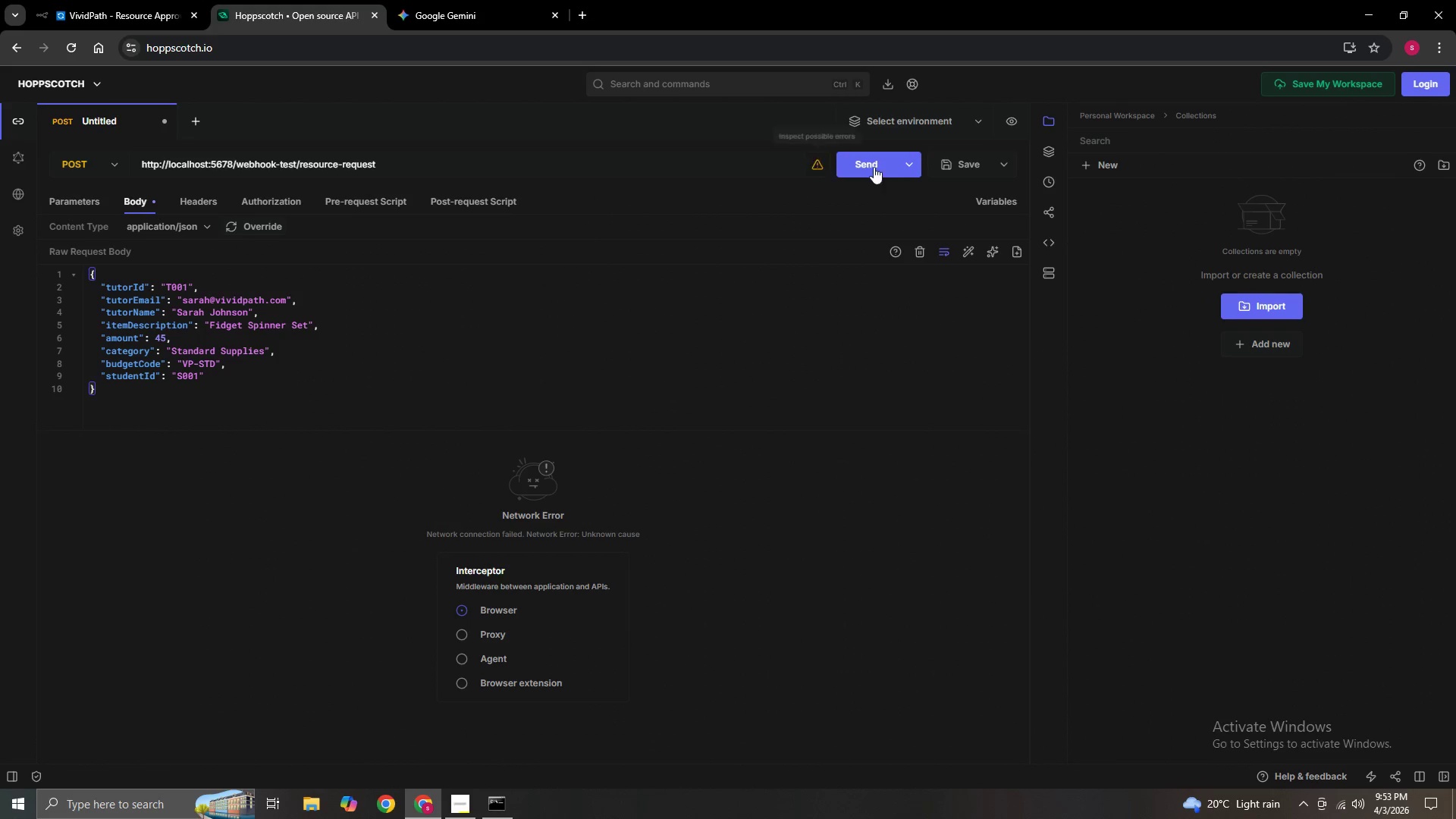 
left_click([881, 166])
 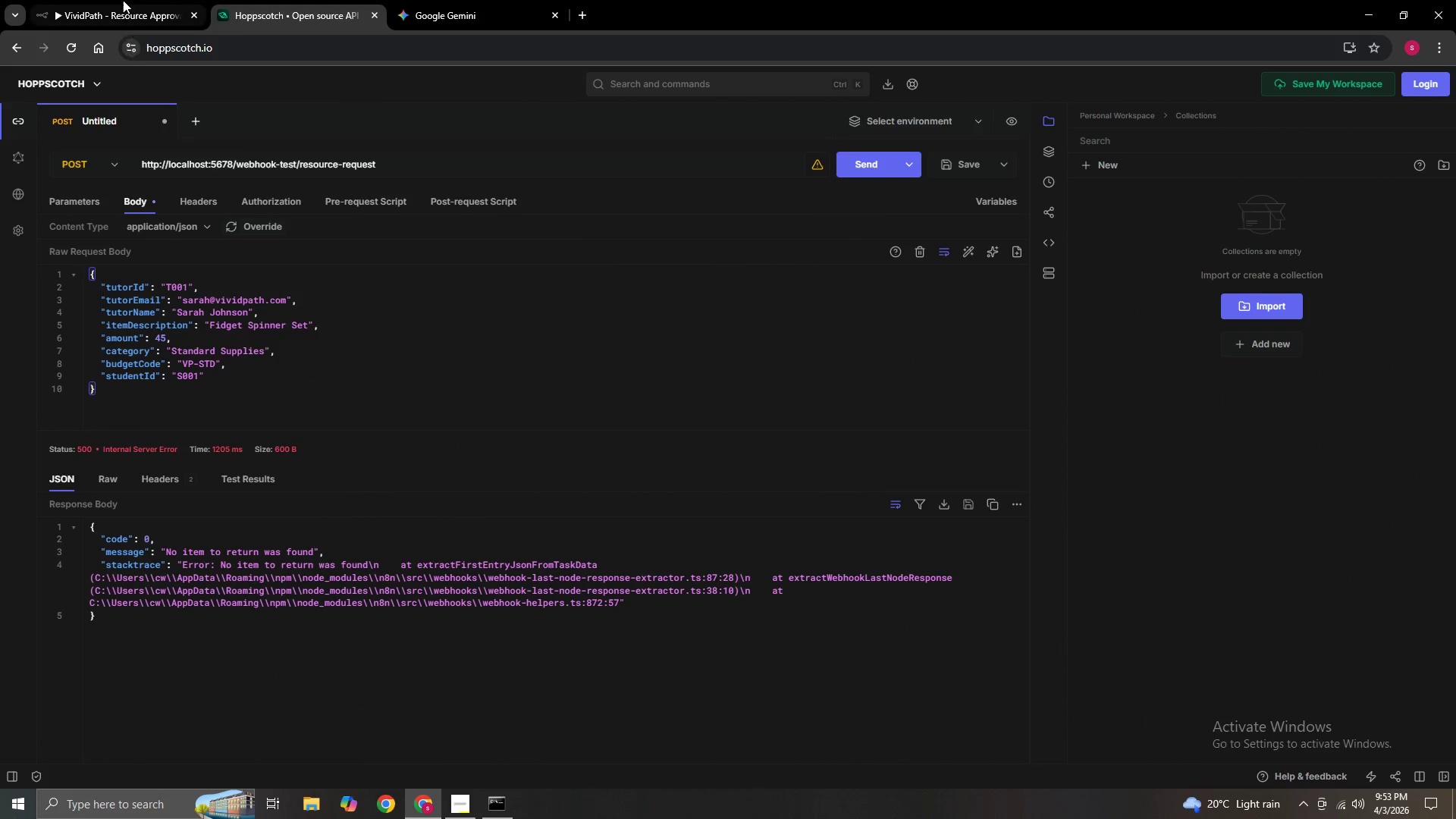 
left_click([127, 0])
 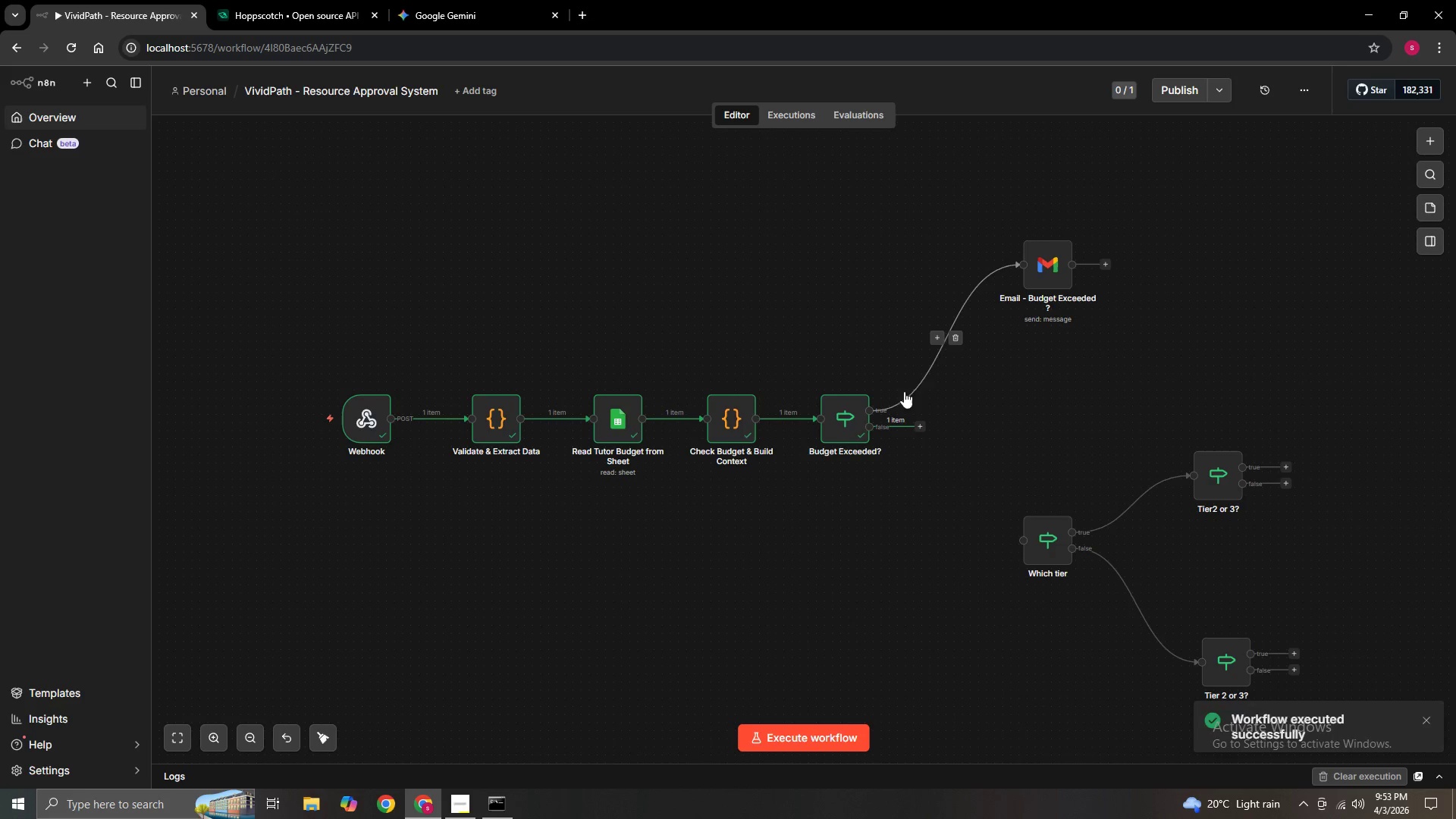 
double_click([952, 337])
 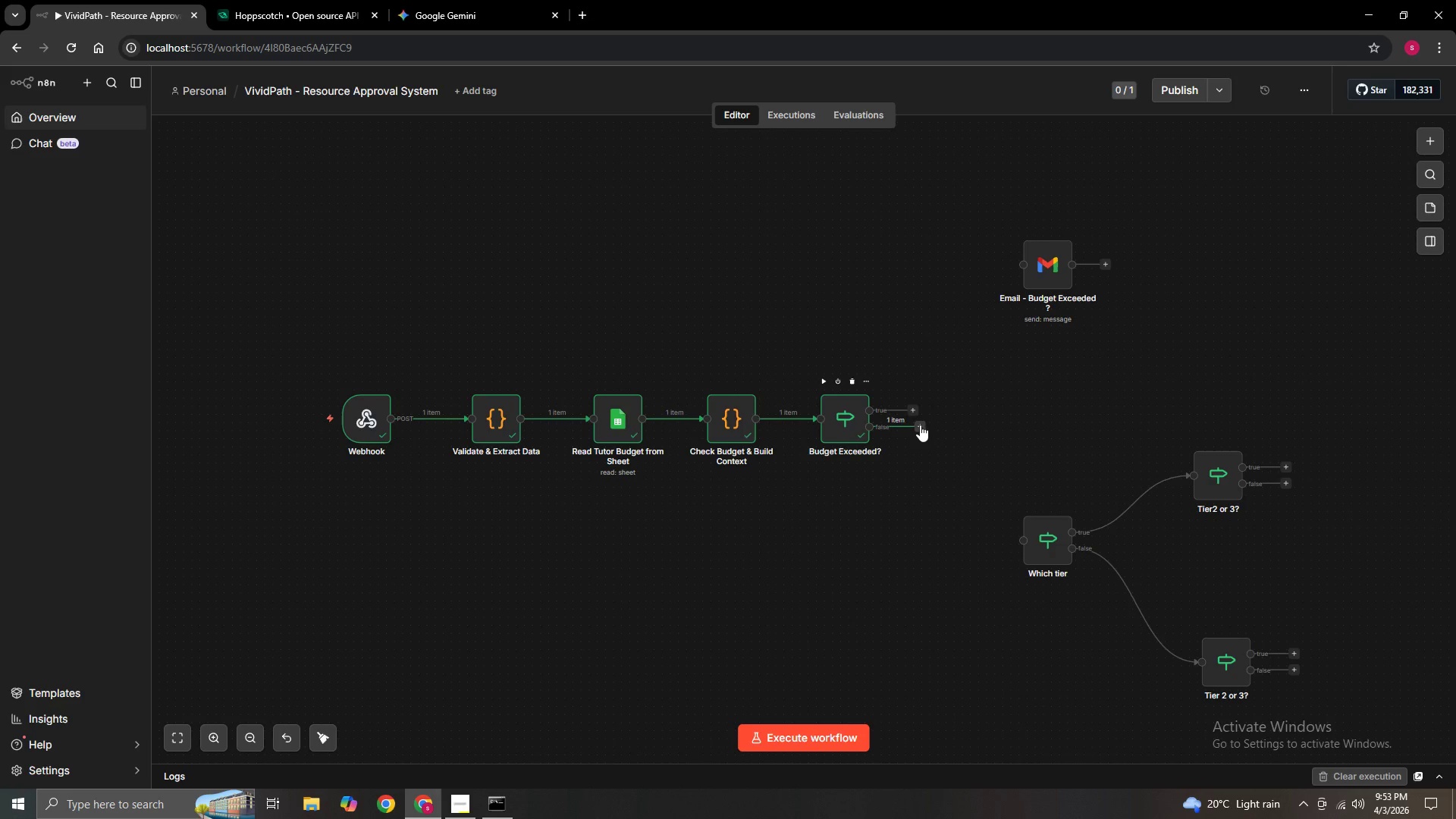 
left_click_drag(start_coordinate=[920, 424], to_coordinate=[1010, 268])
 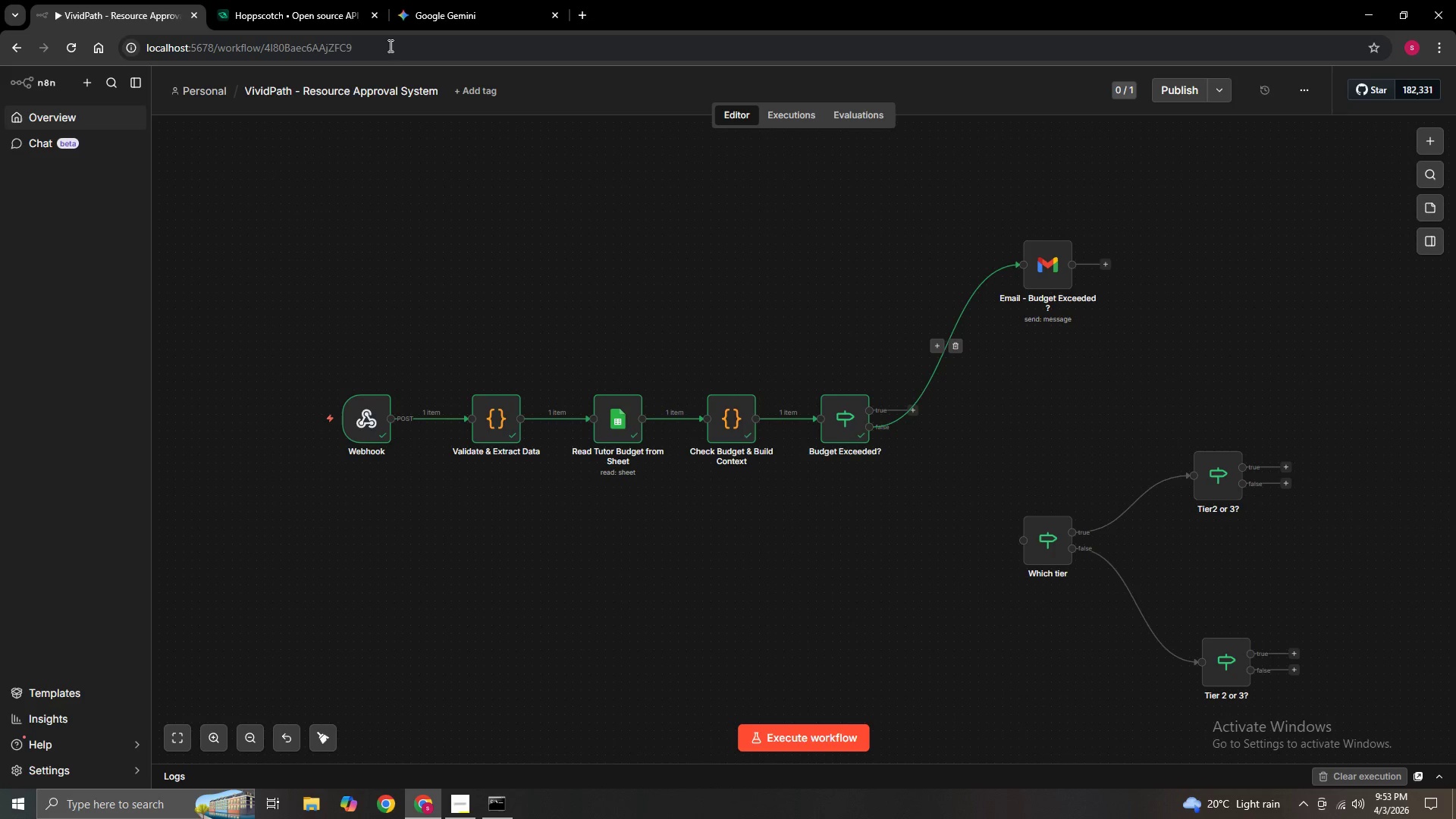 
left_click([297, 1])
 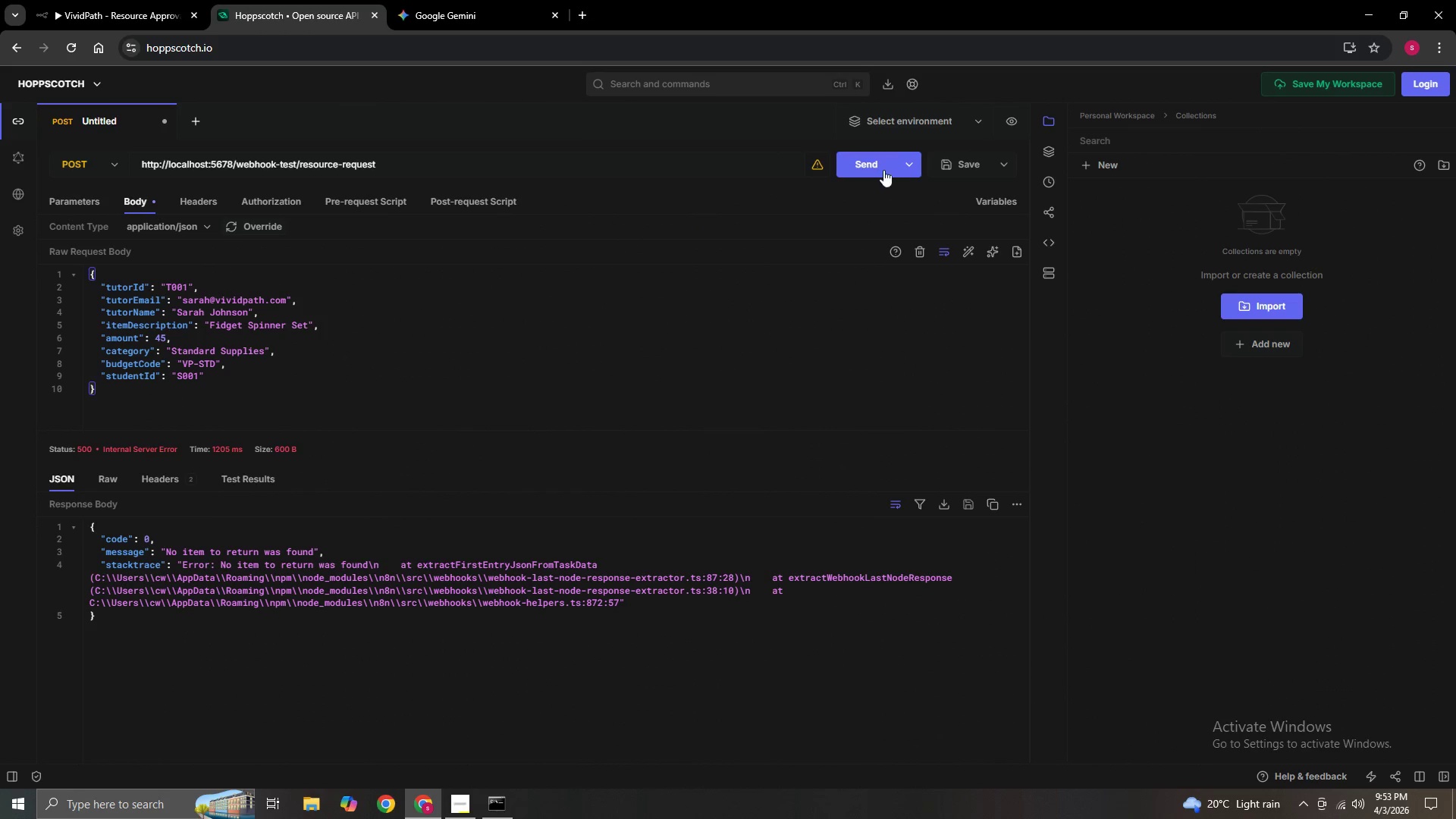 
left_click([880, 168])
 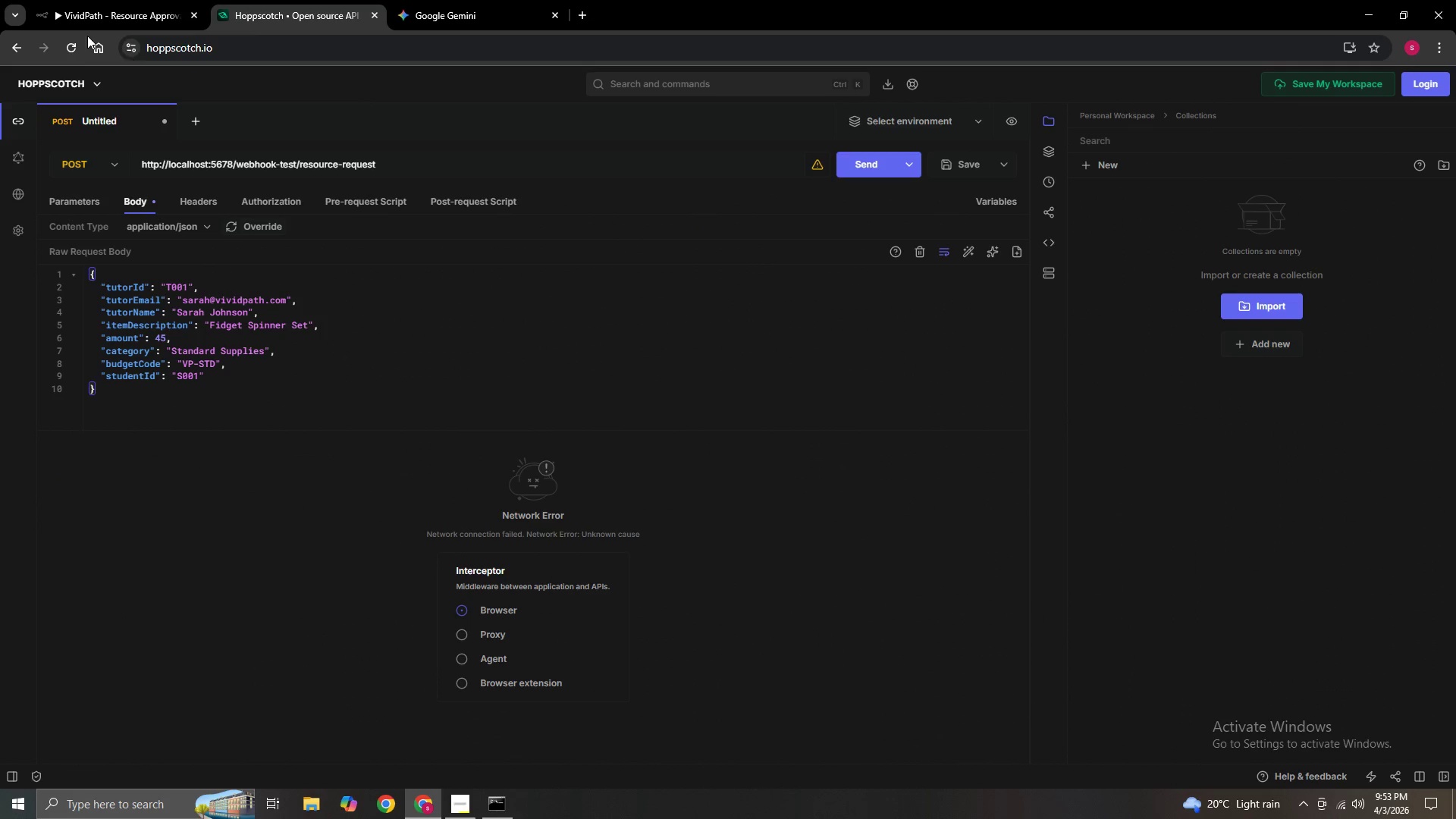 
left_click([98, 8])
 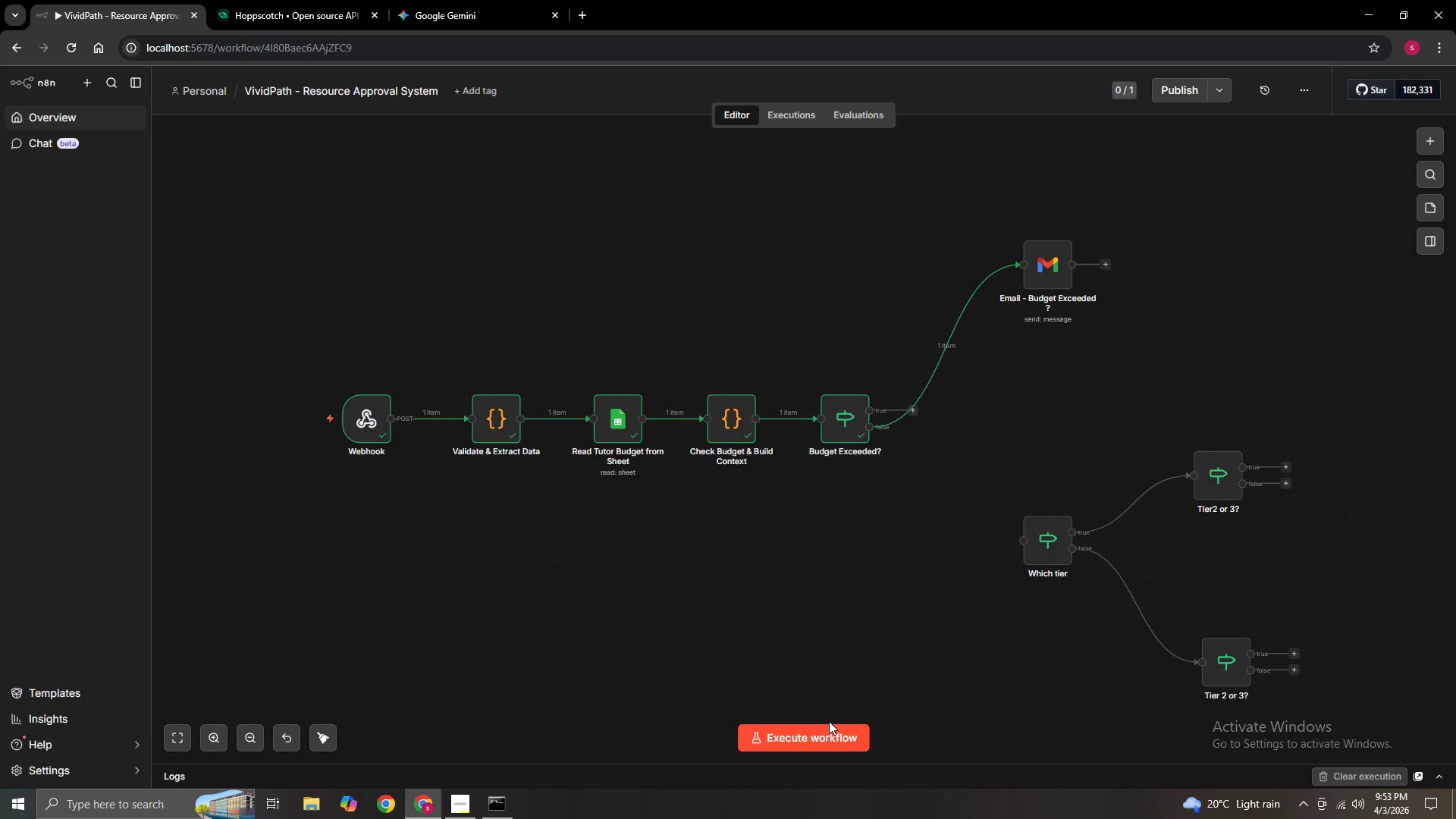 
left_click([818, 735])
 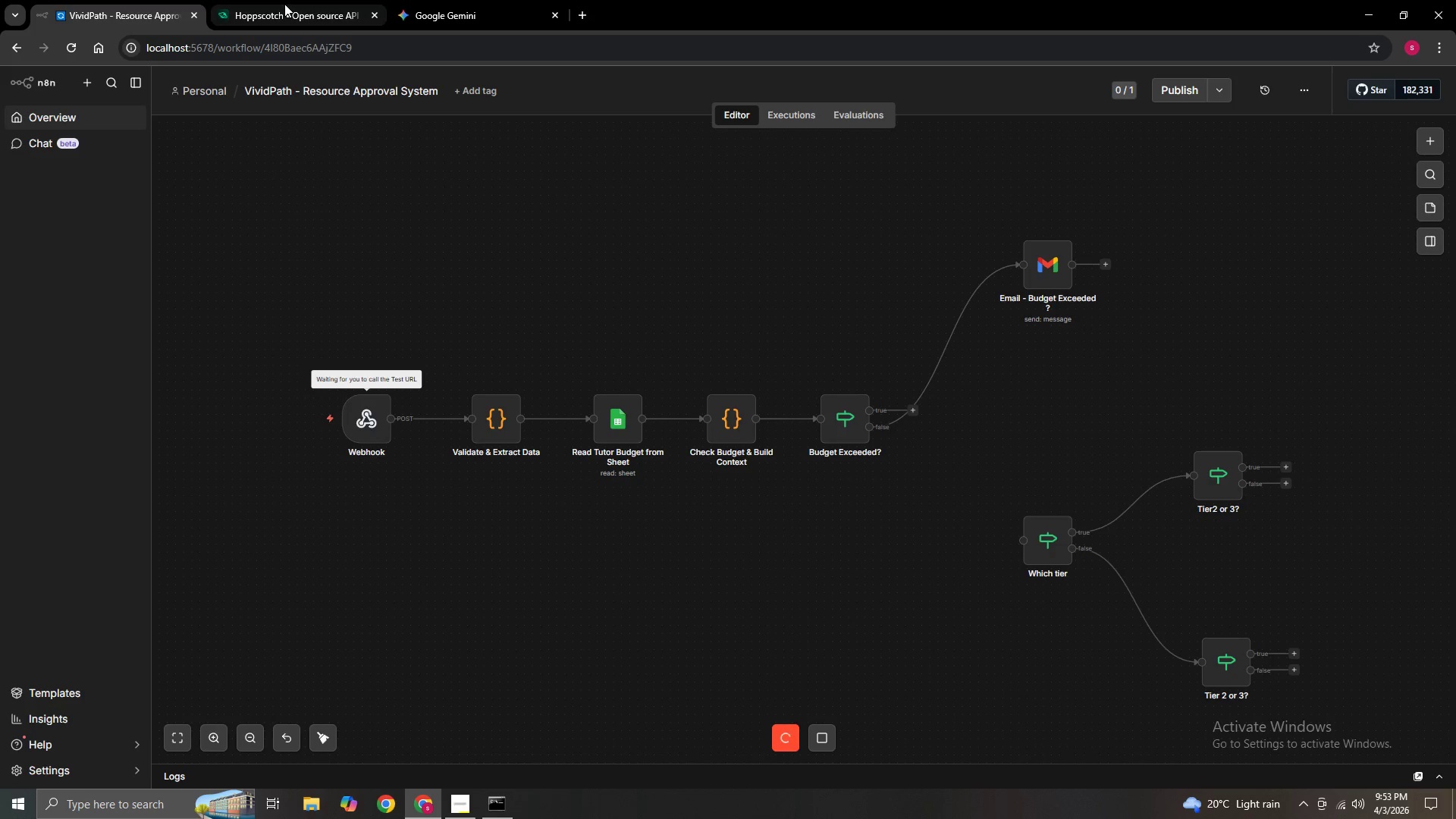 
left_click([284, 4])
 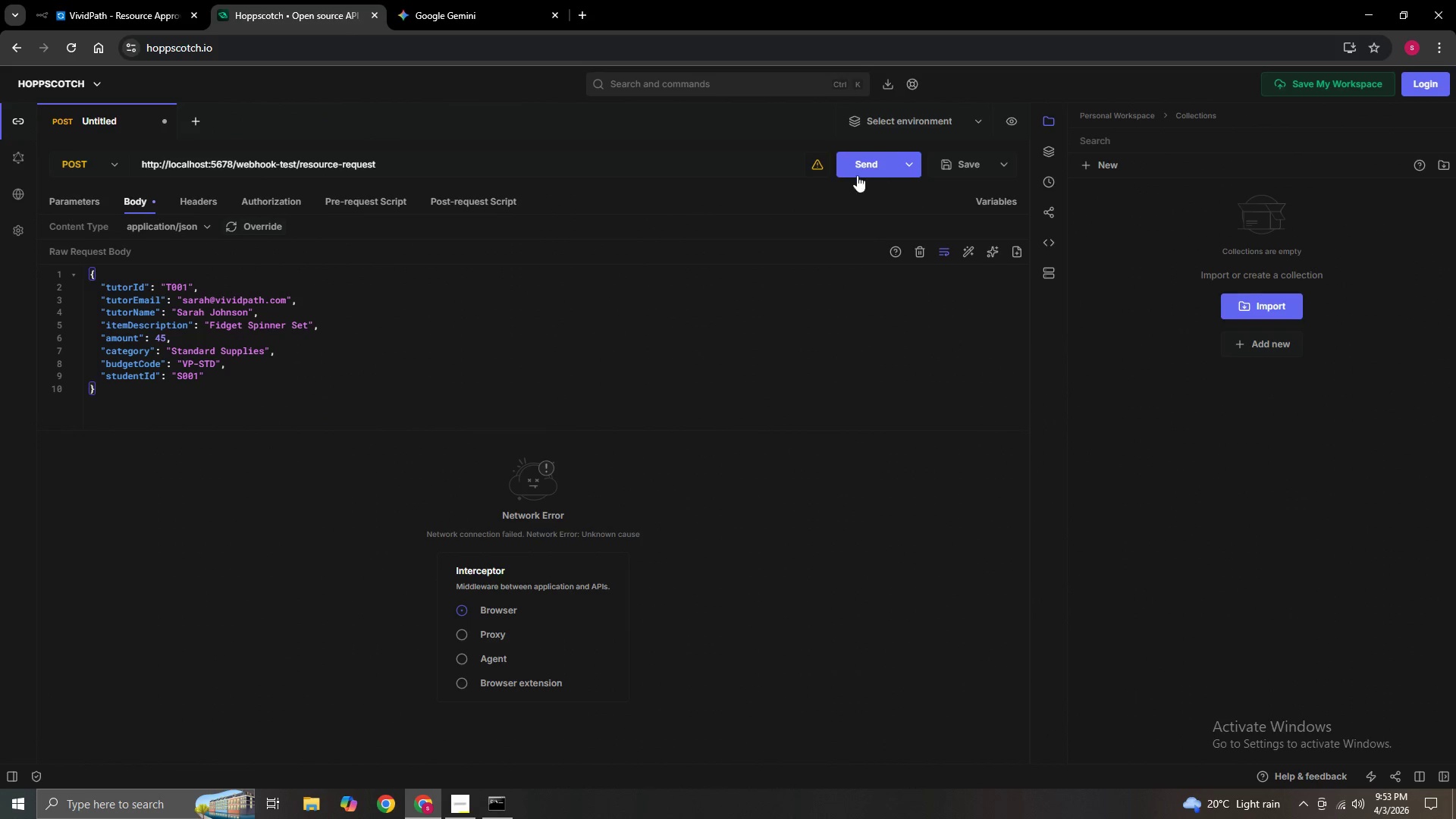 
left_click([857, 173])
 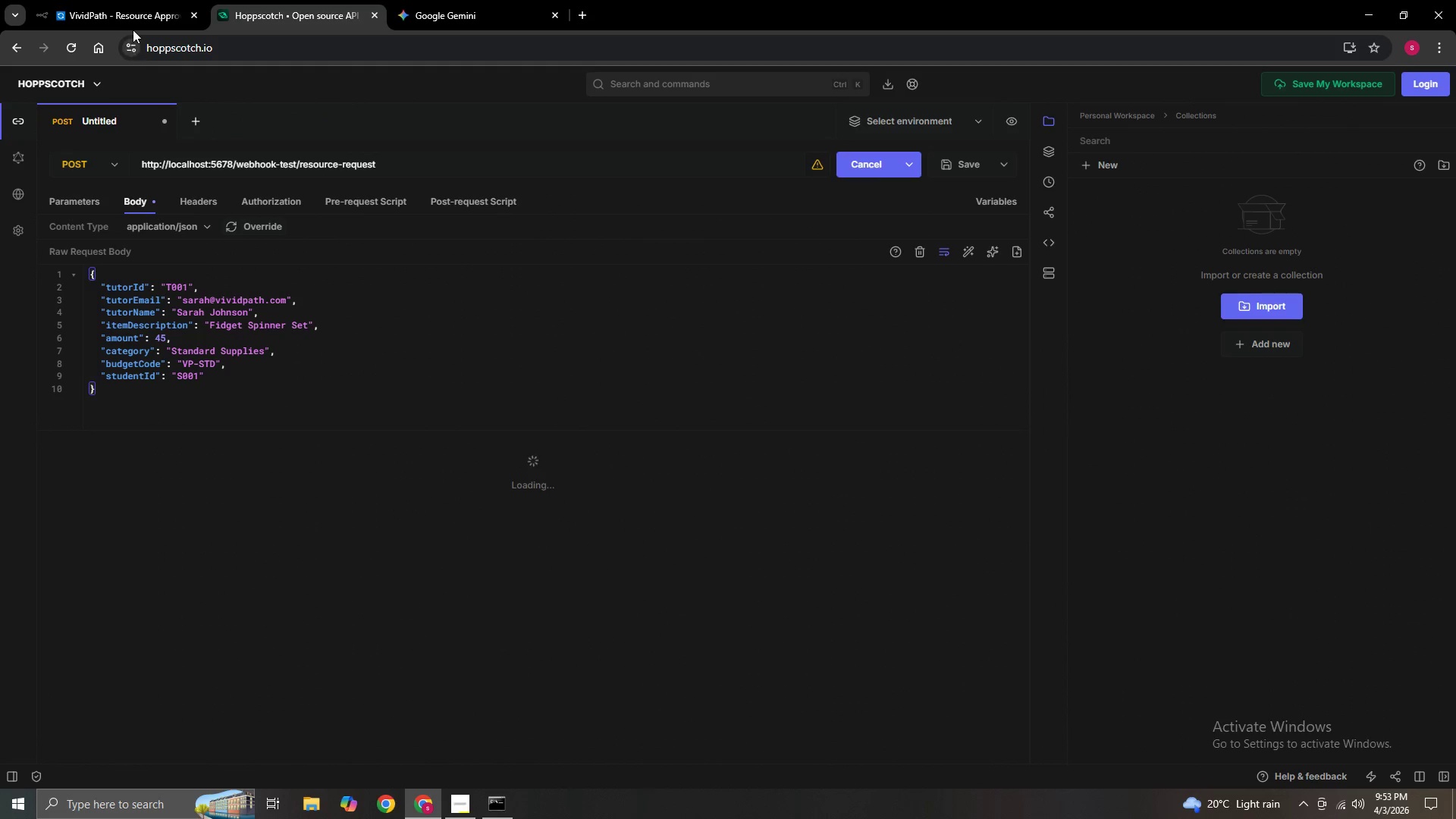 
left_click([130, 22])
 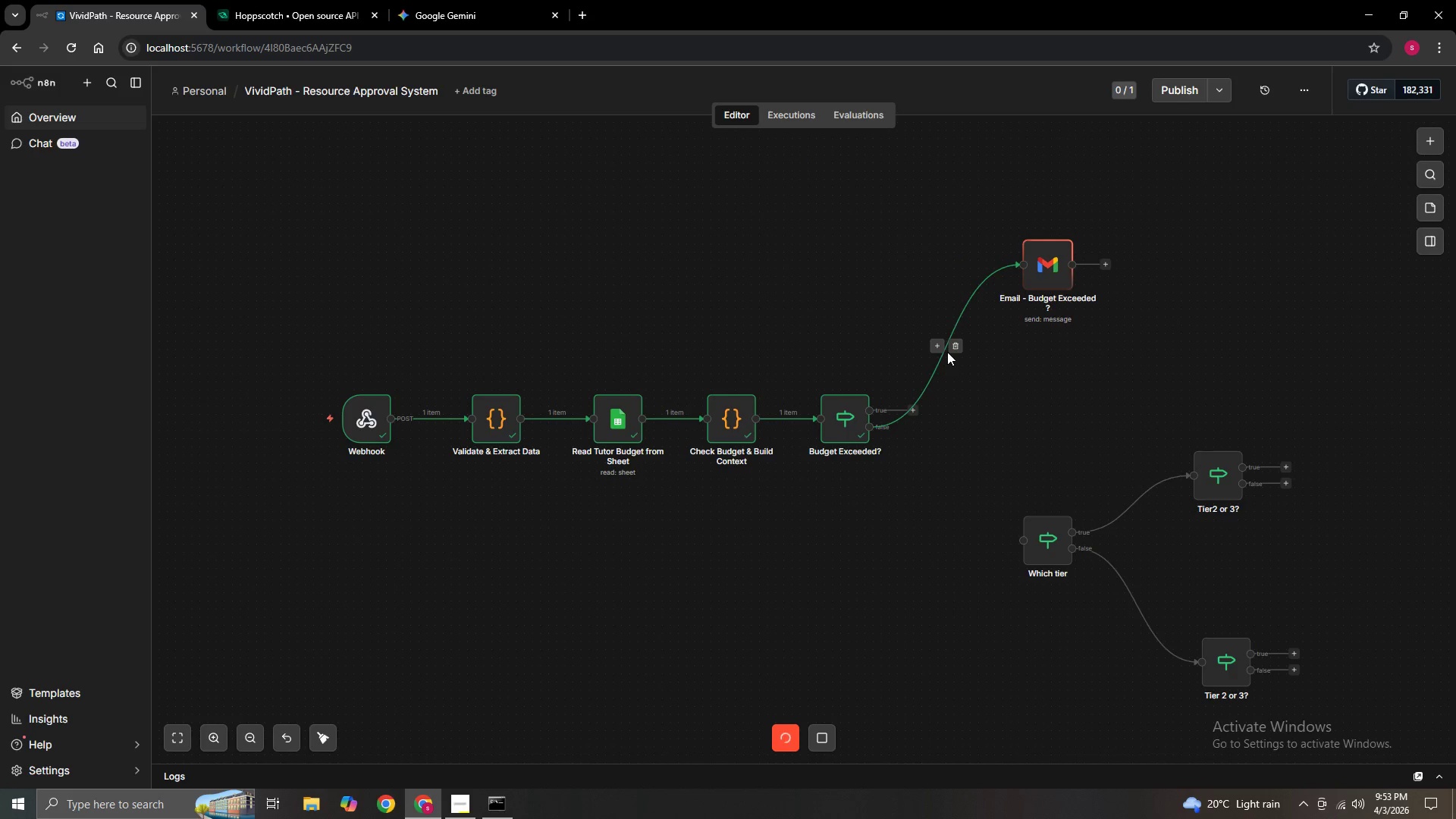 
left_click([952, 344])
 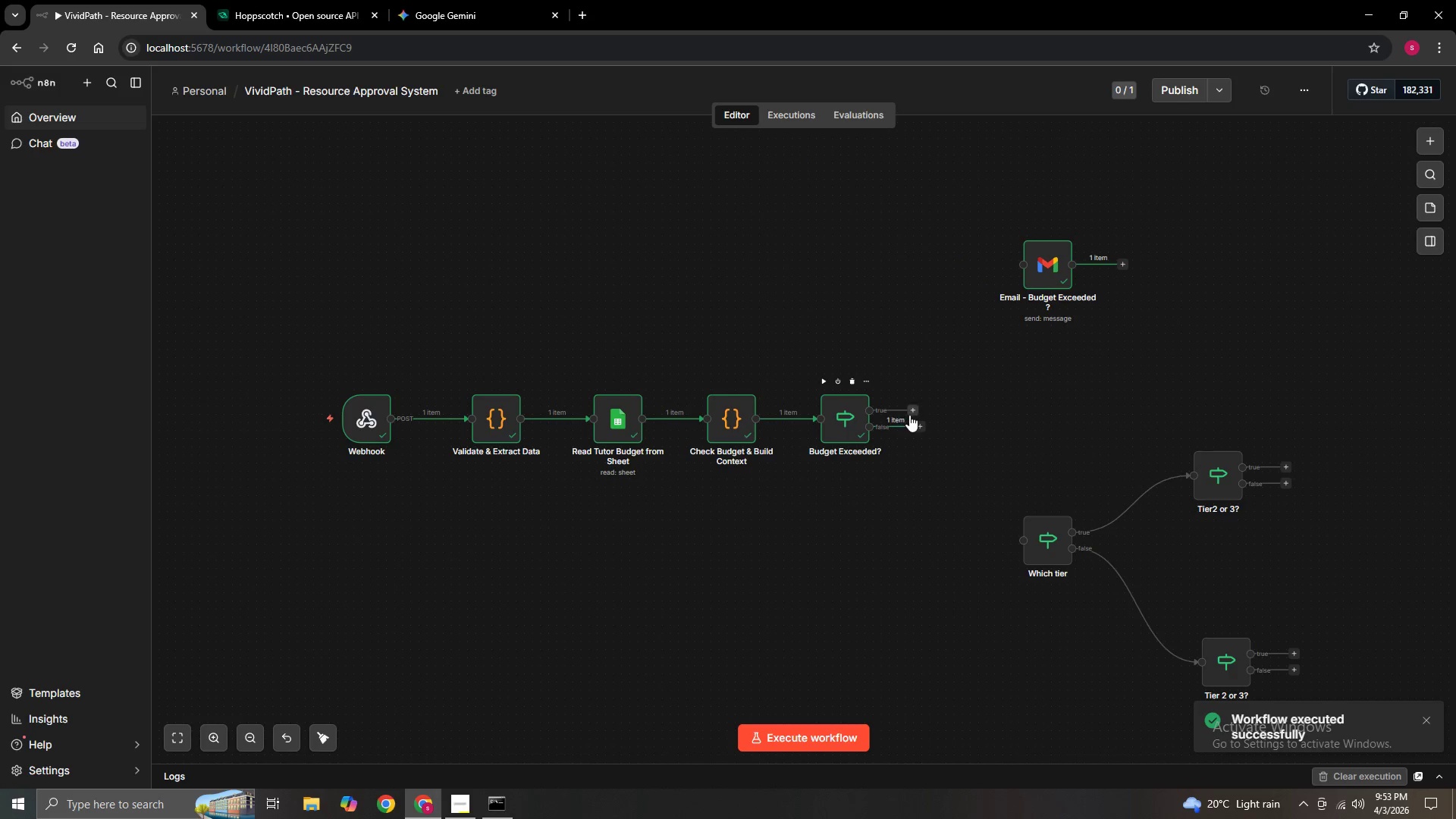 
left_click_drag(start_coordinate=[912, 413], to_coordinate=[1004, 269])
 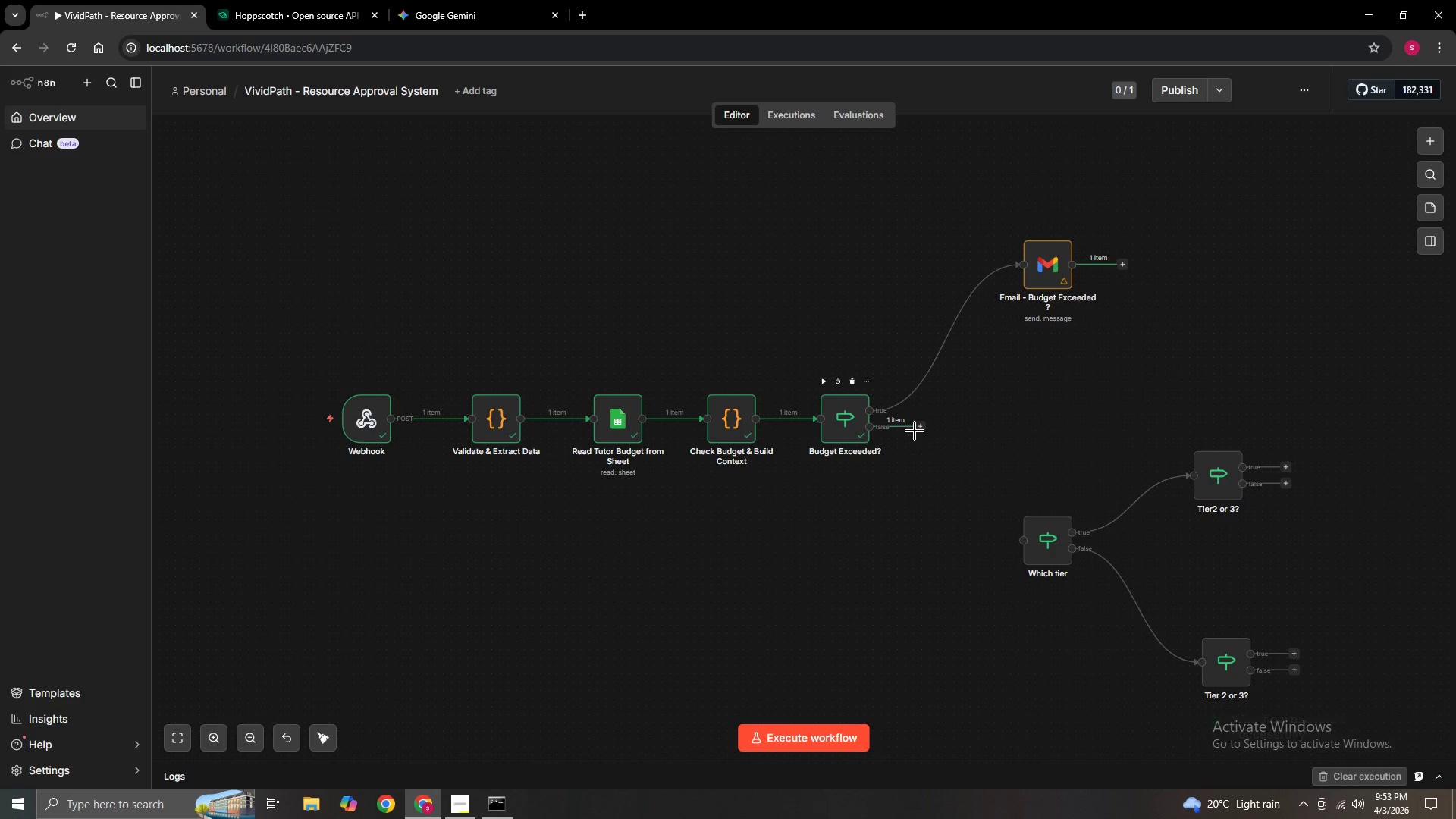 
left_click_drag(start_coordinate=[917, 426], to_coordinate=[1028, 544])
 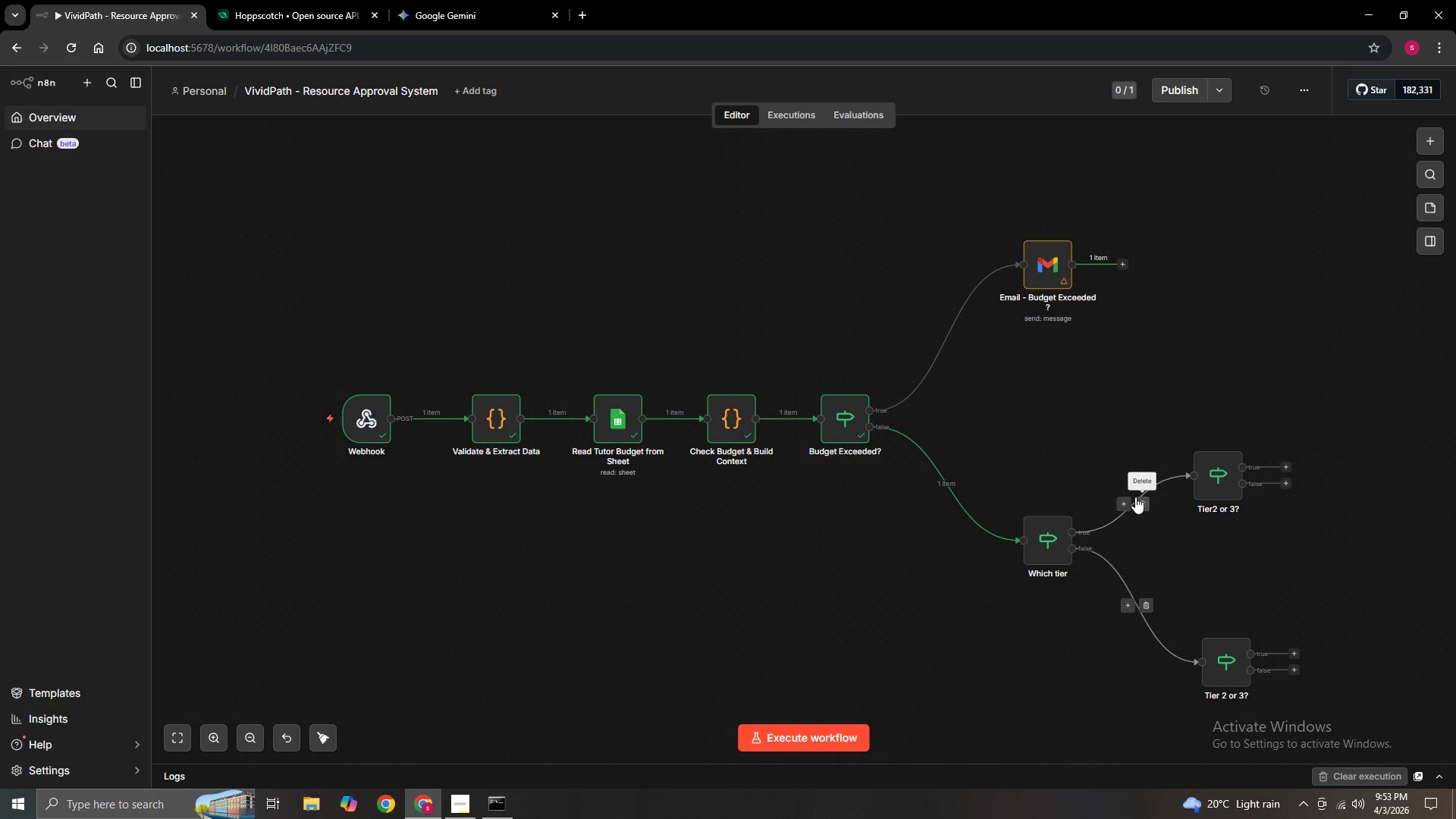 
left_click([1141, 504])
 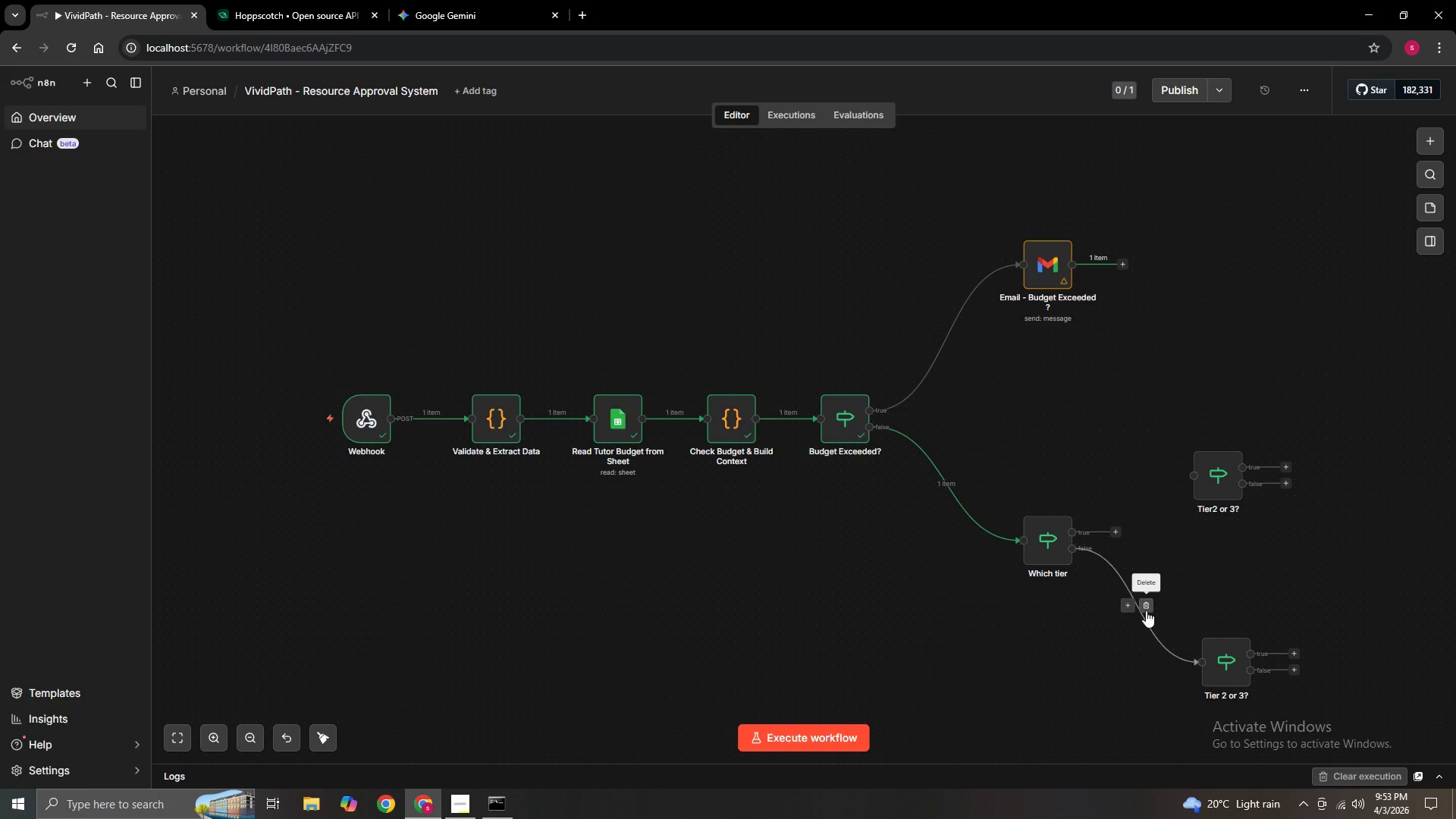 
left_click([1145, 608])
 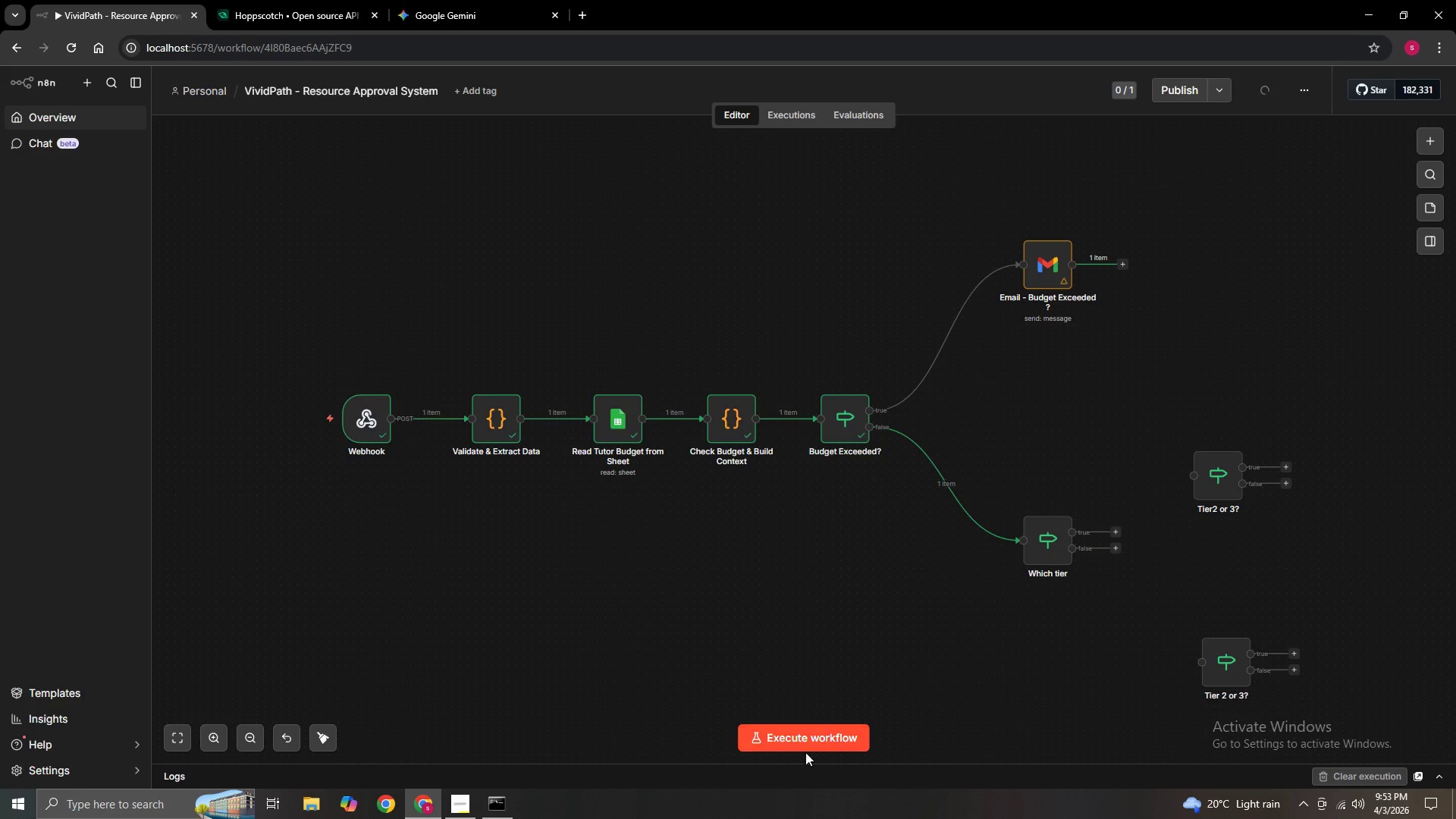 
left_click([835, 744])
 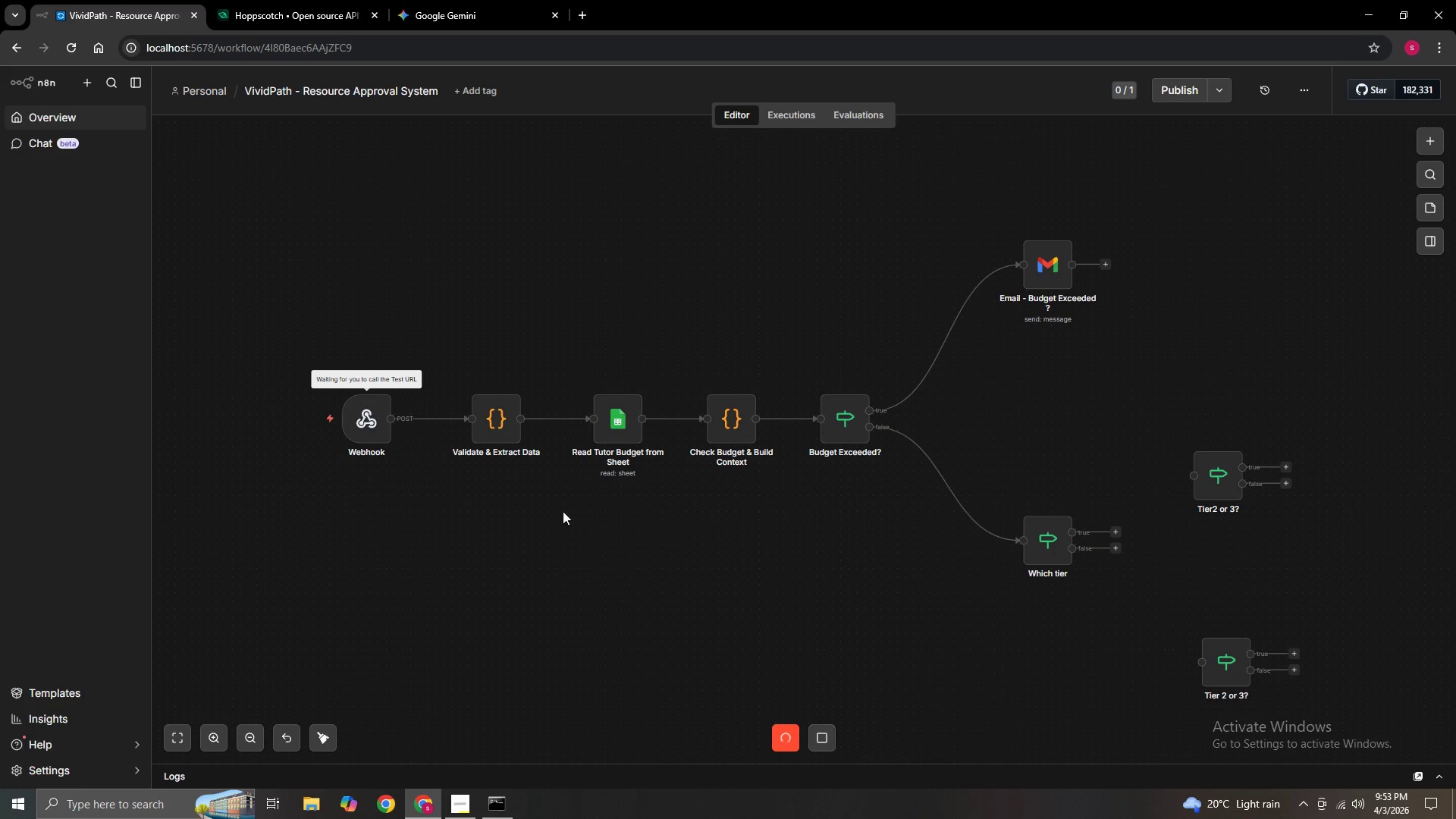 
left_click([314, 2])
 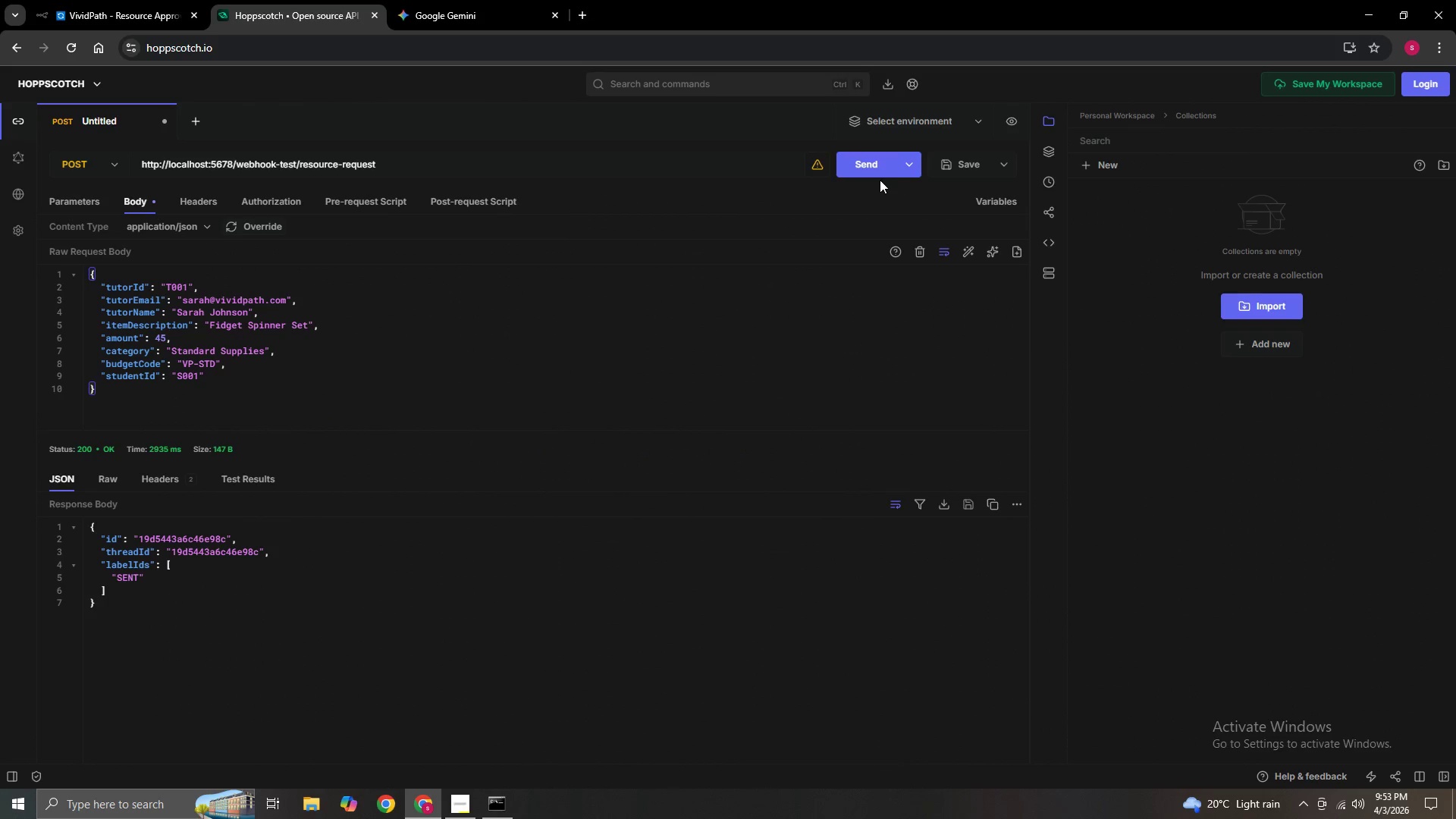 
left_click([873, 168])
 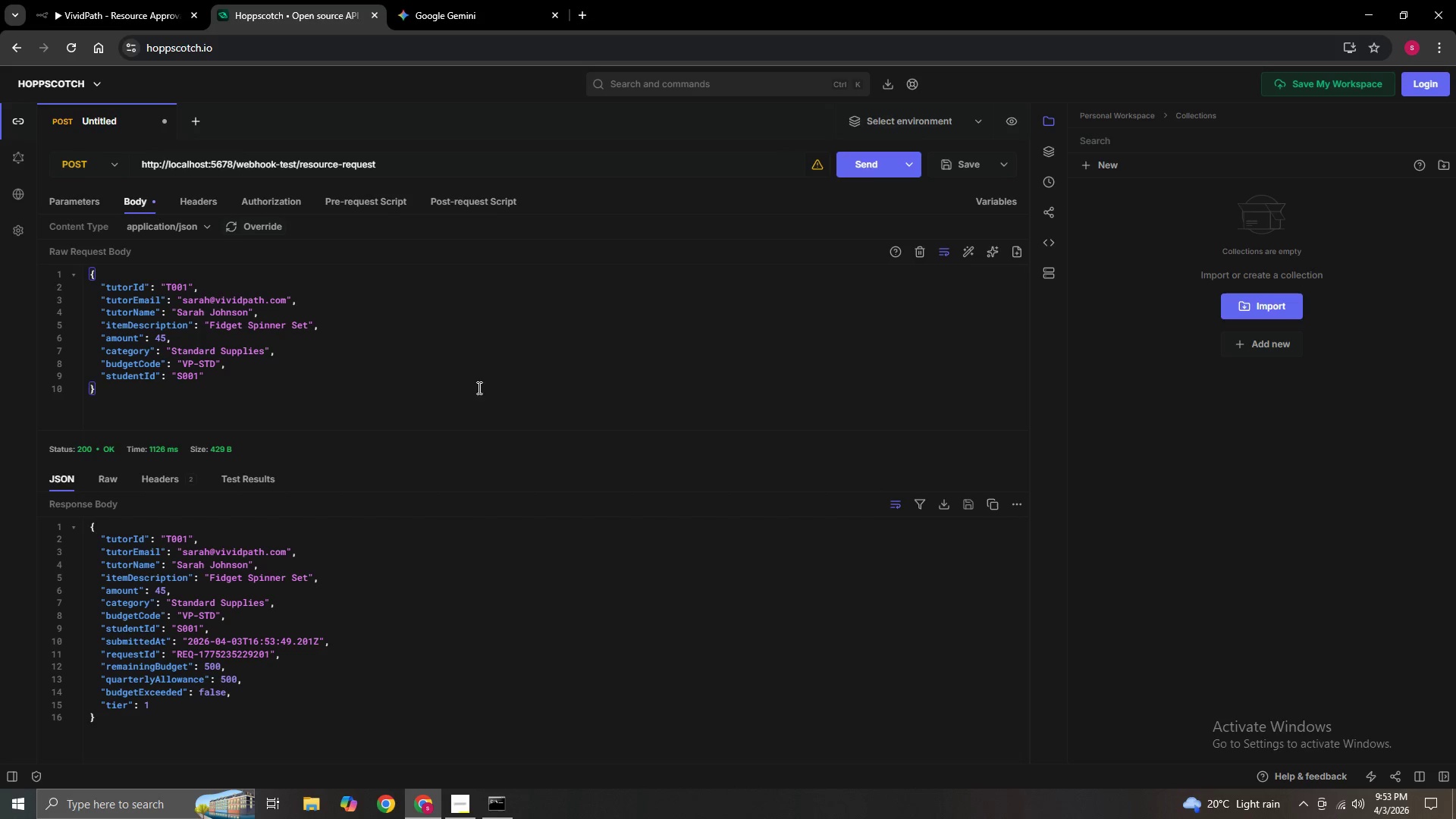 
scroll: coordinate [366, 676], scroll_direction: down, amount: 1.0
 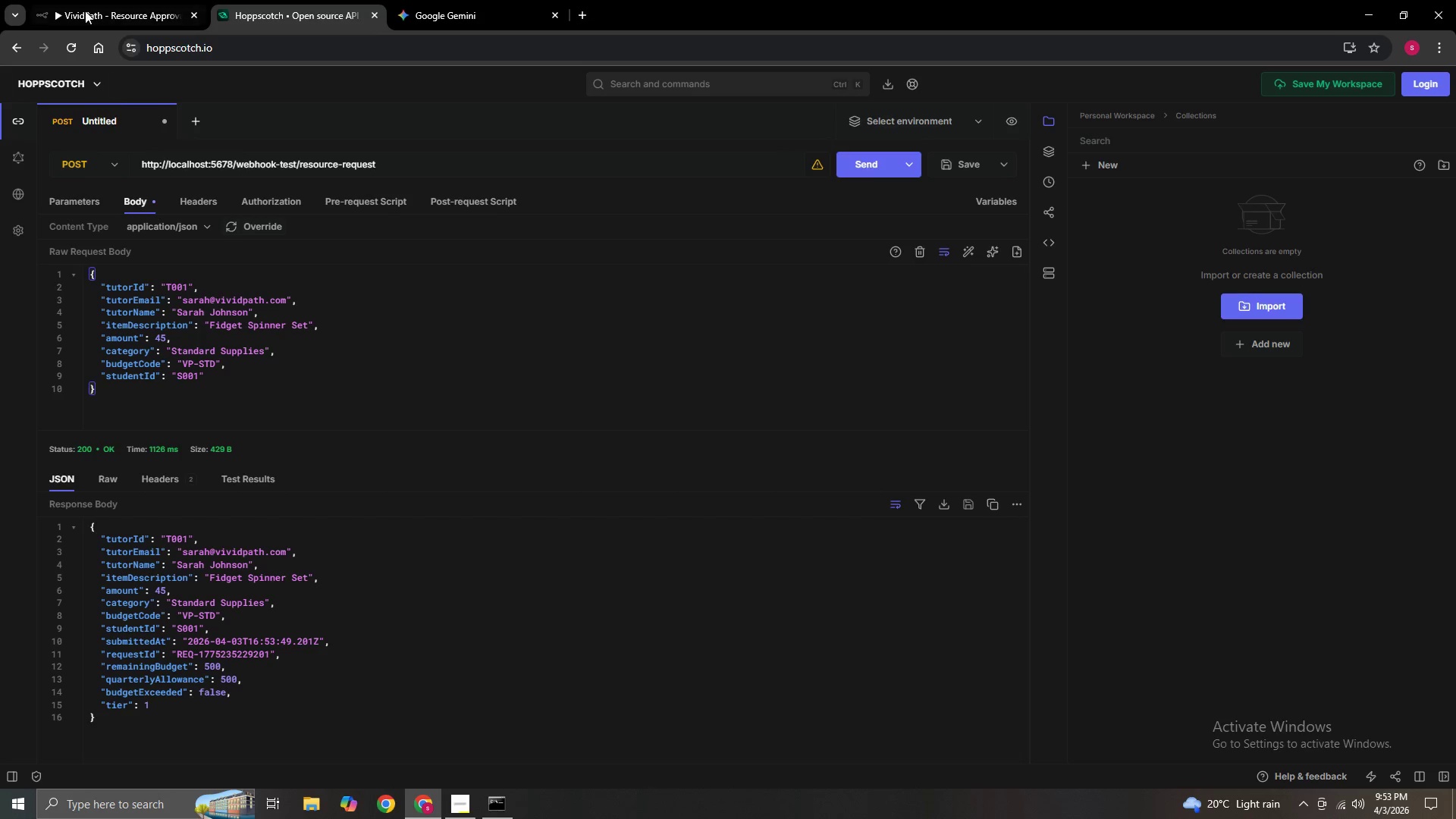 
left_click([86, 0])
 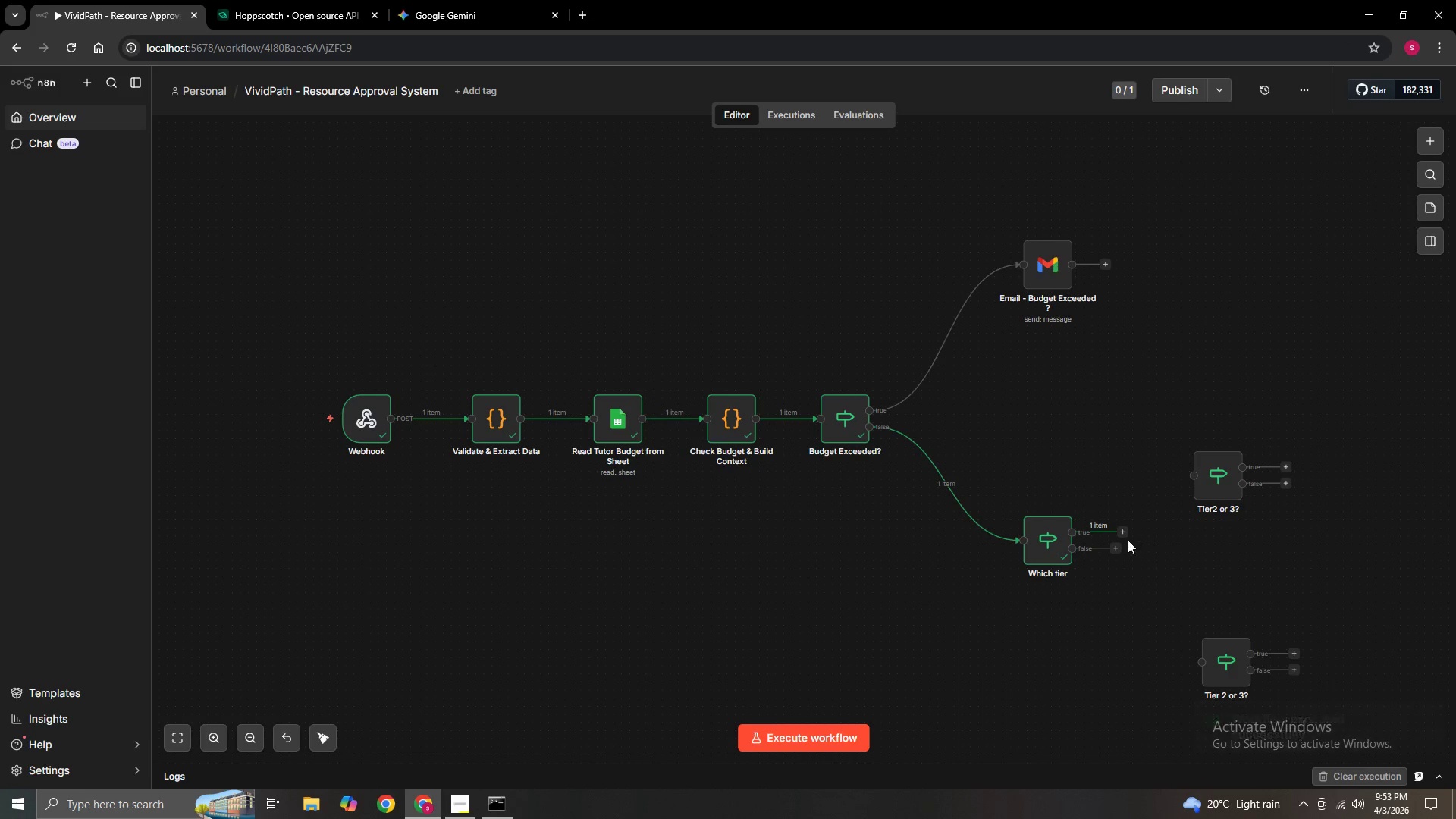 
left_click_drag(start_coordinate=[1122, 531], to_coordinate=[1171, 476])
 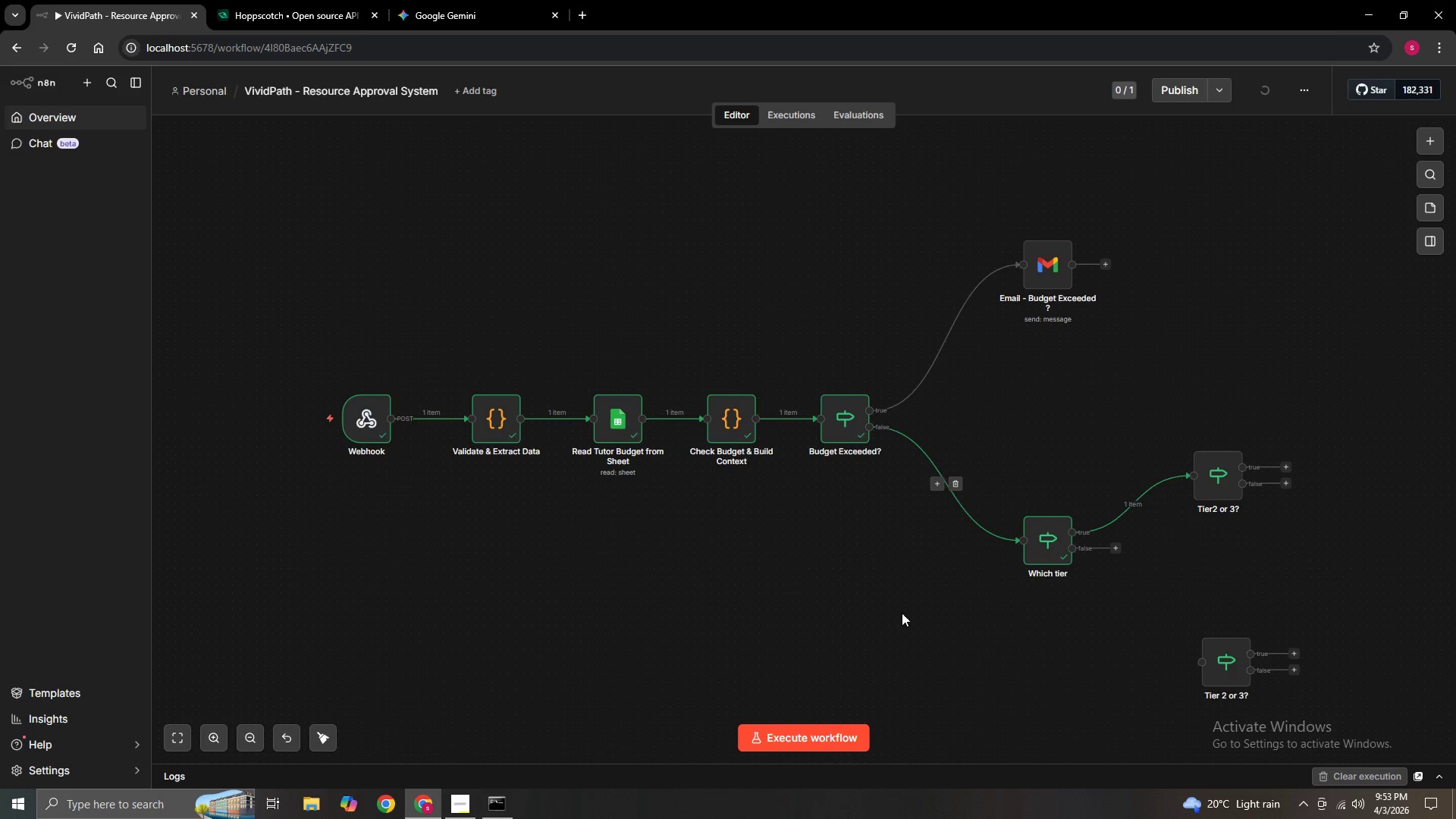 
left_click([830, 742])
 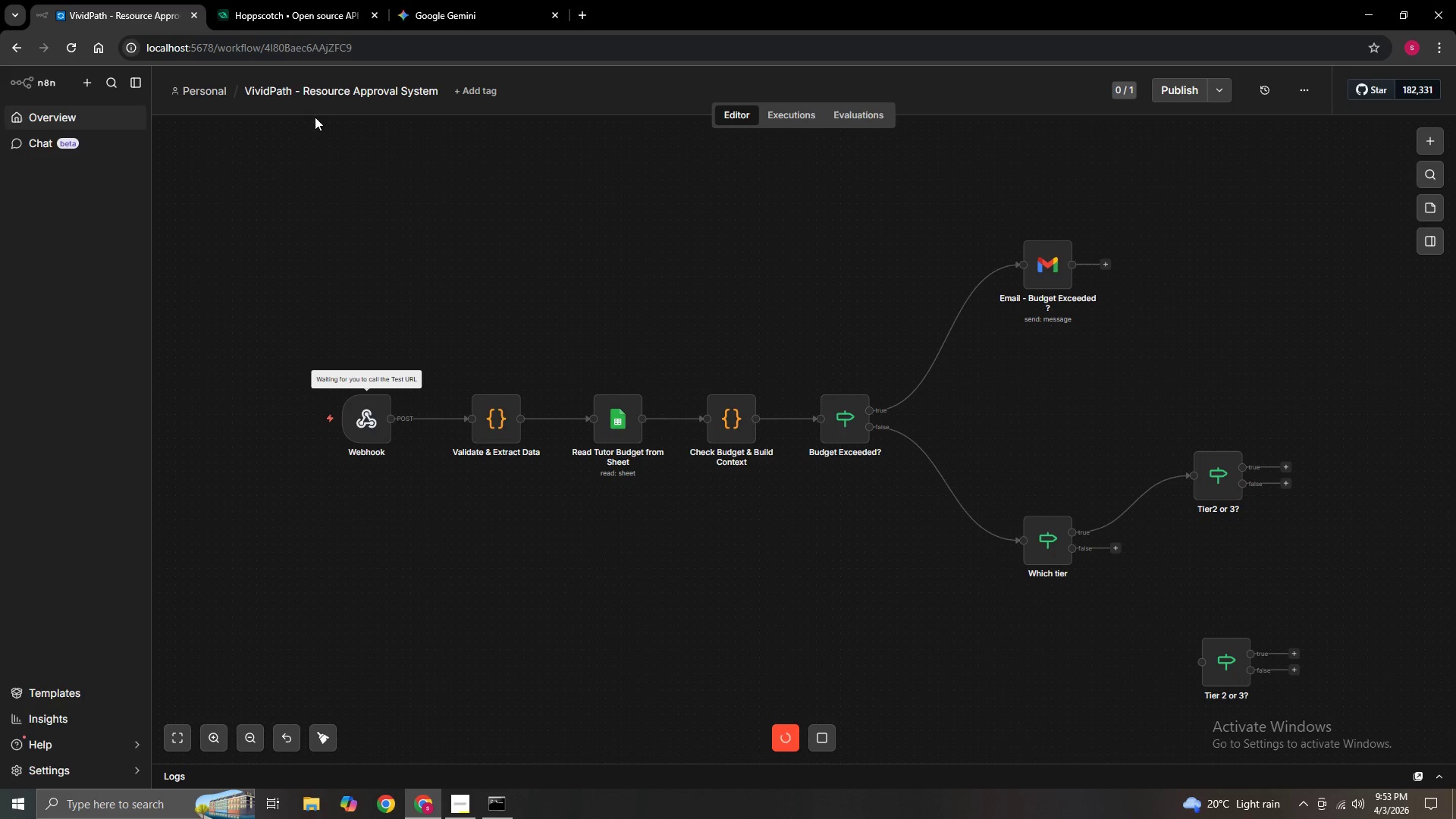 
left_click([287, 2])
 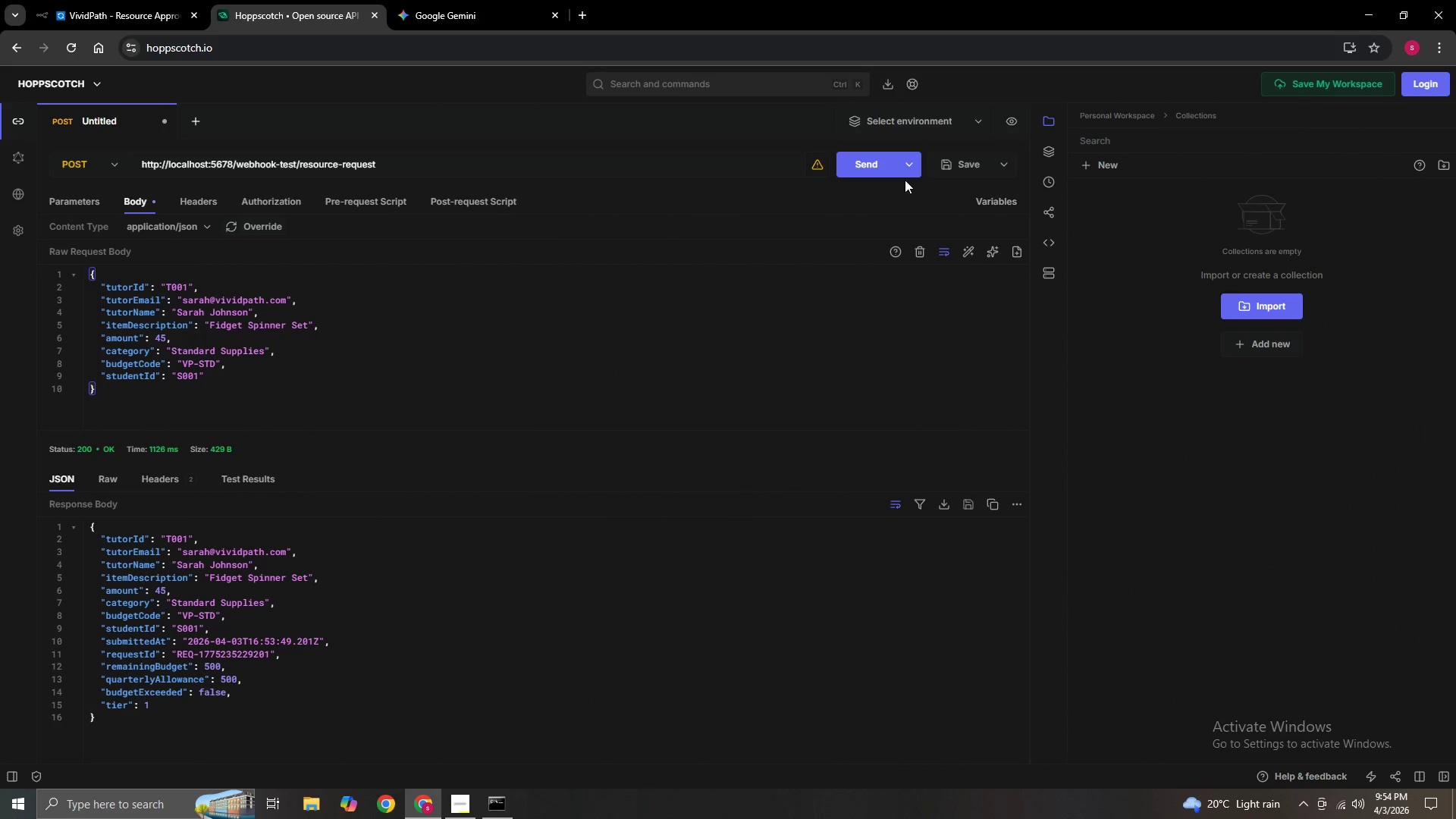 
left_click([875, 171])
 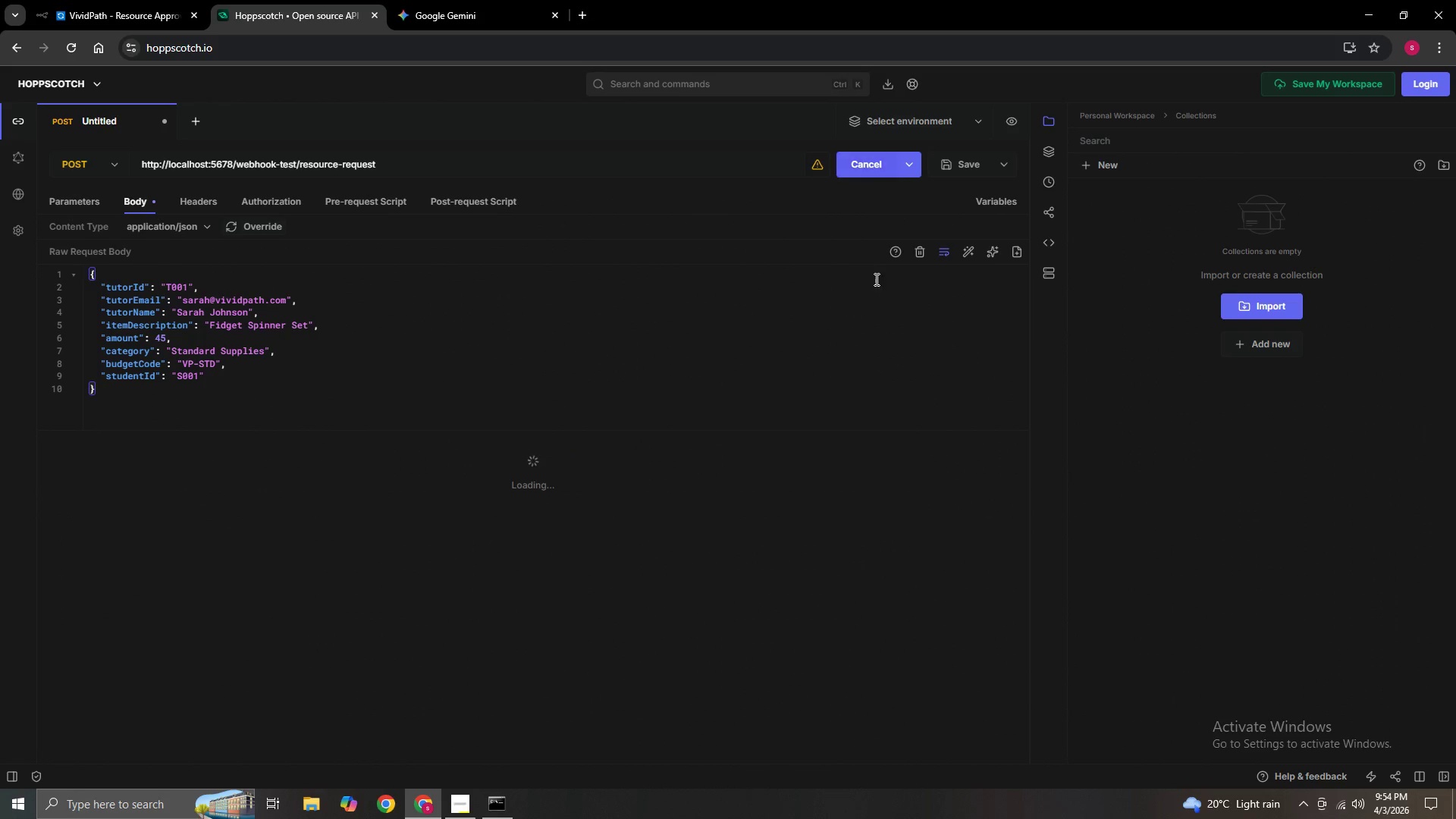 
mouse_move([858, 378])
 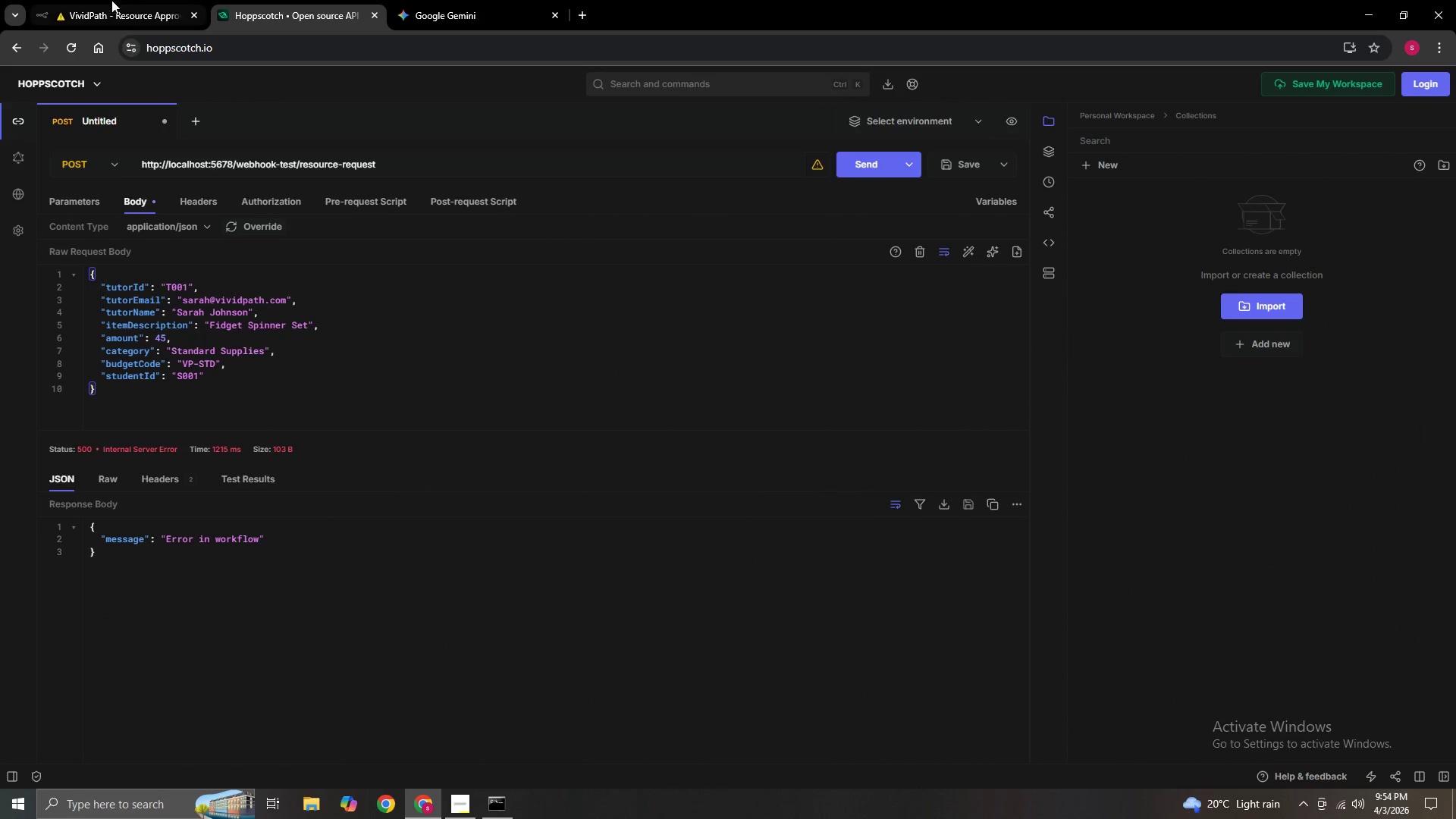 
left_click([111, 0])
 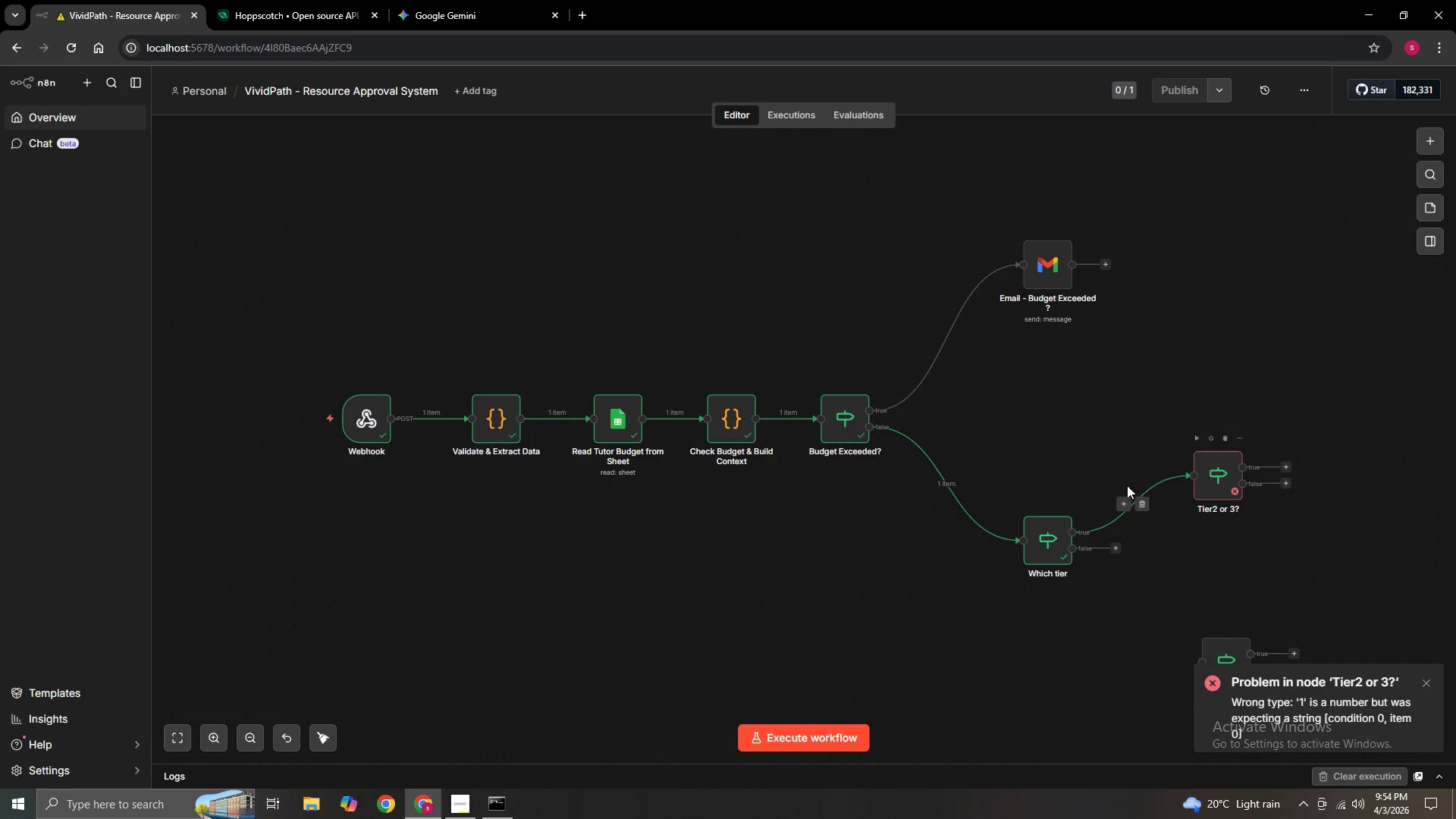 
left_click([1143, 504])
 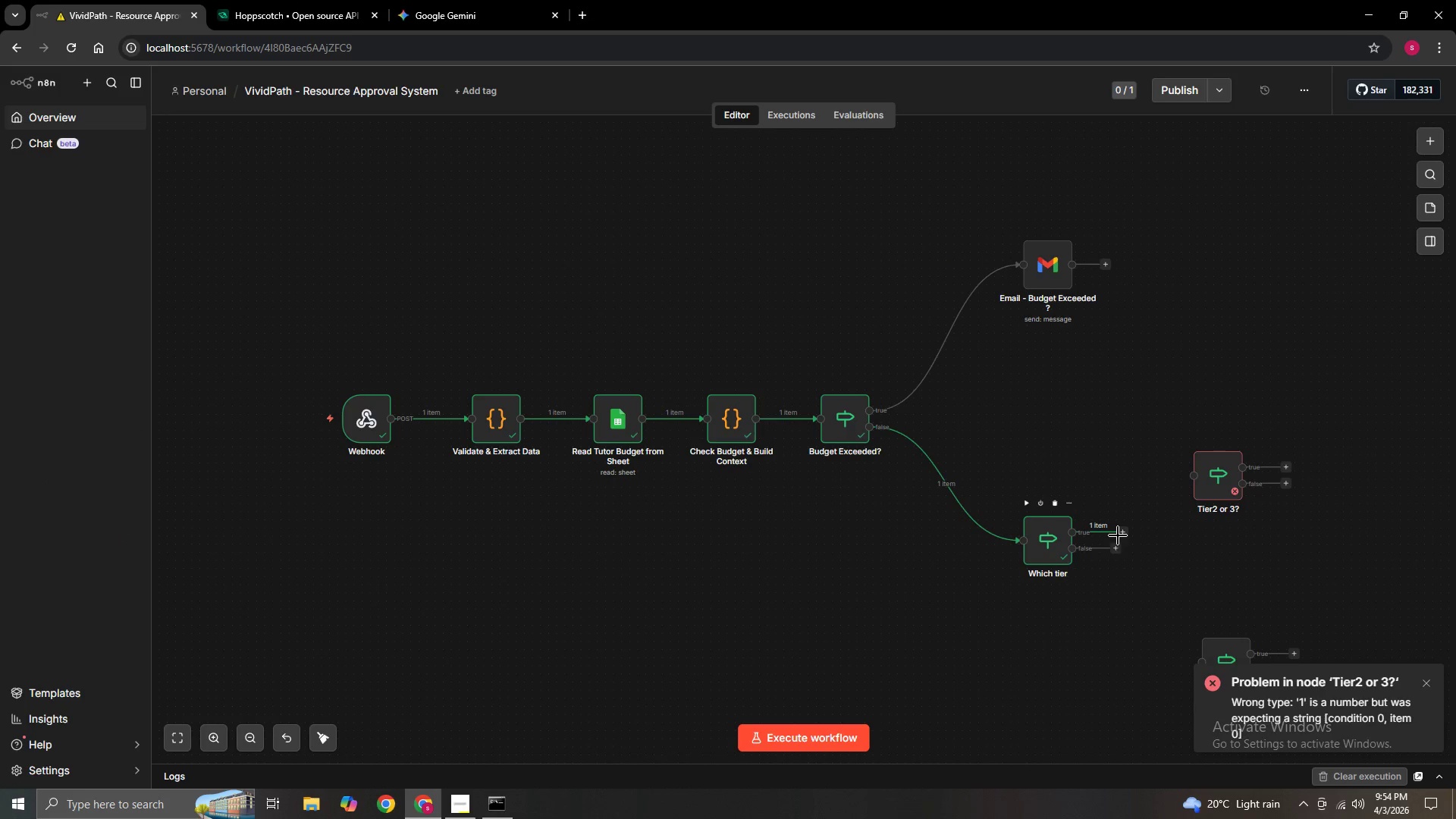 
left_click_drag(start_coordinate=[1119, 531], to_coordinate=[1191, 659])
 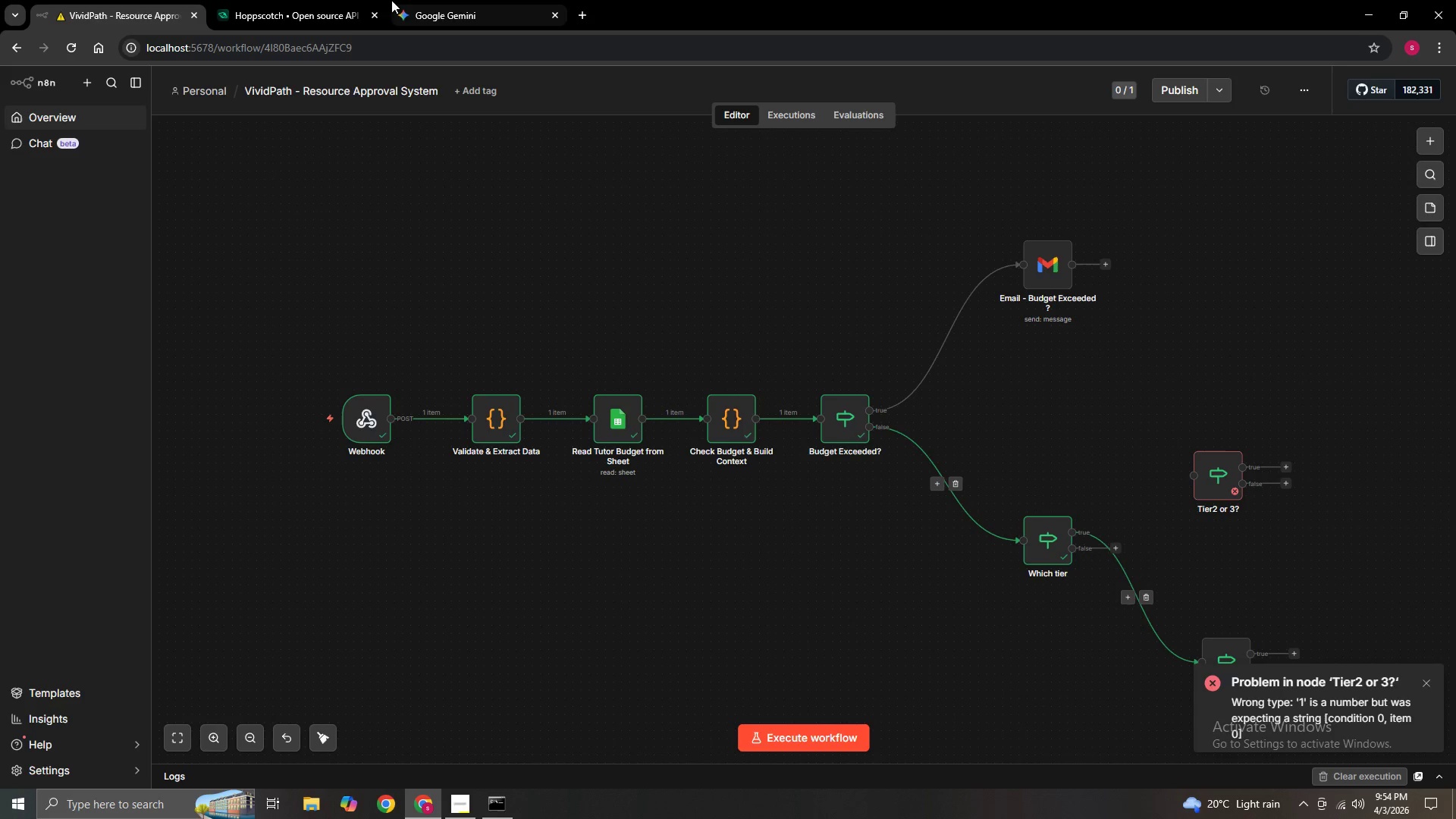 
left_click([328, 4])
 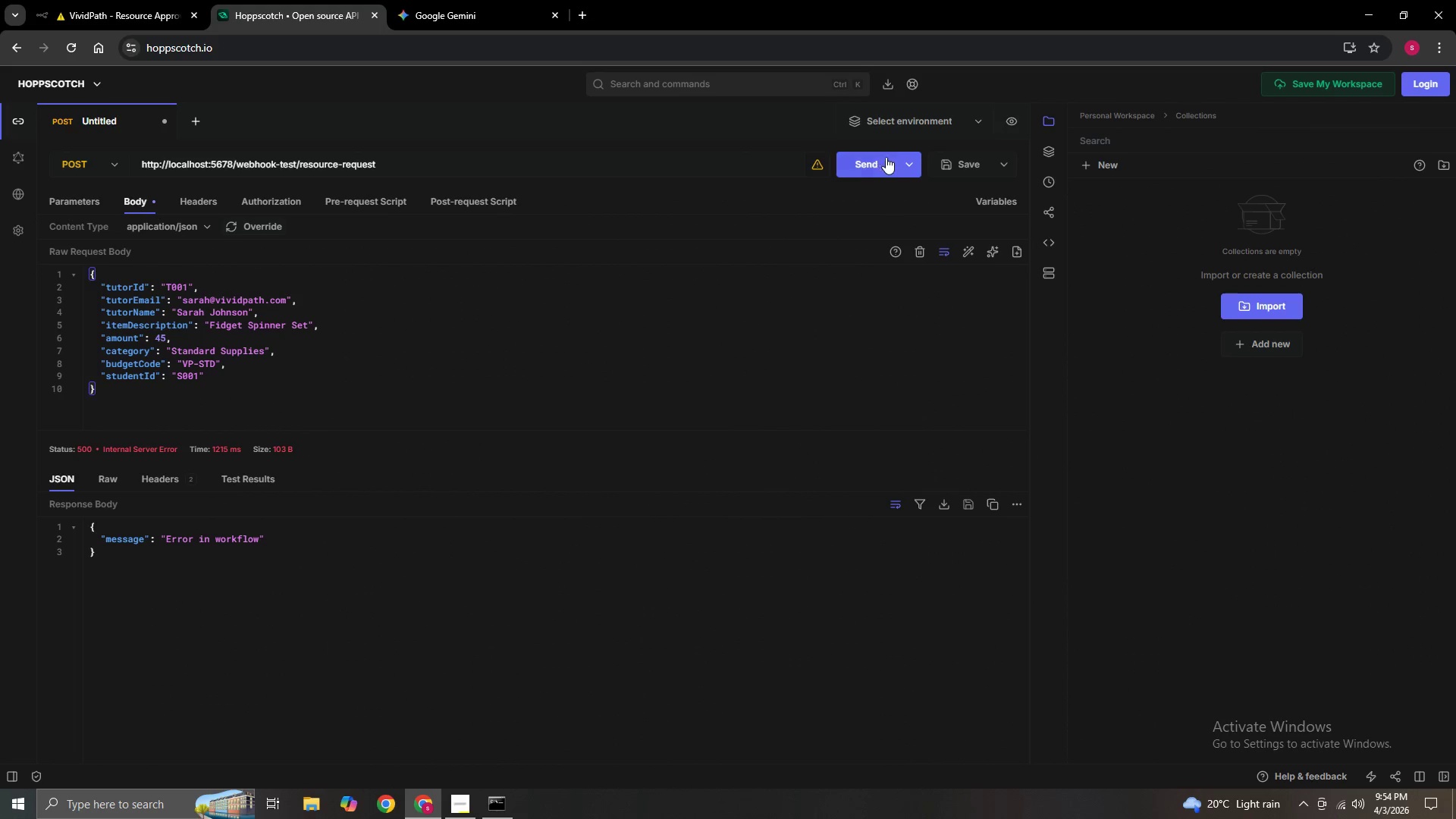 
left_click([869, 167])
 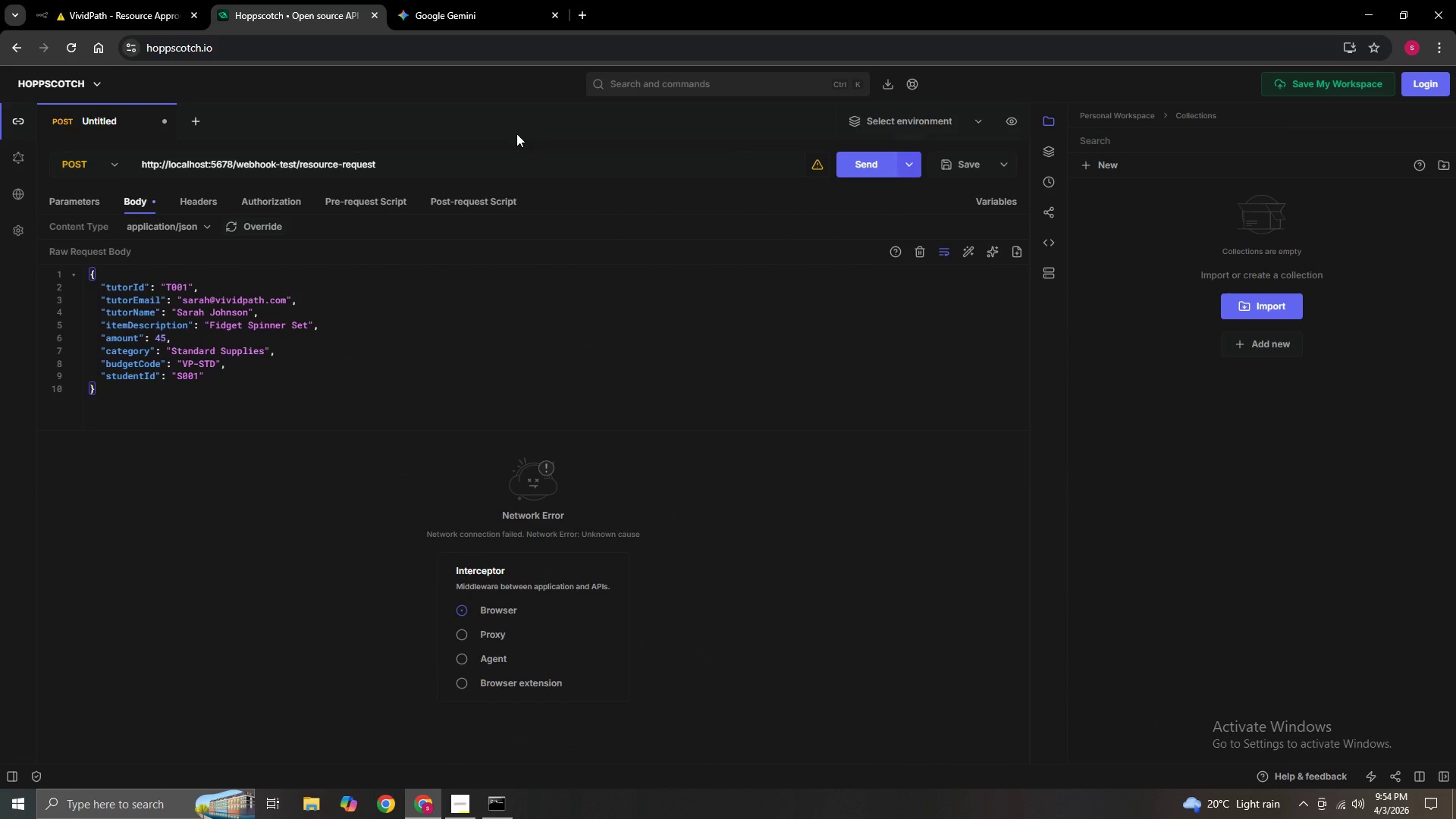 
left_click([140, 6])
 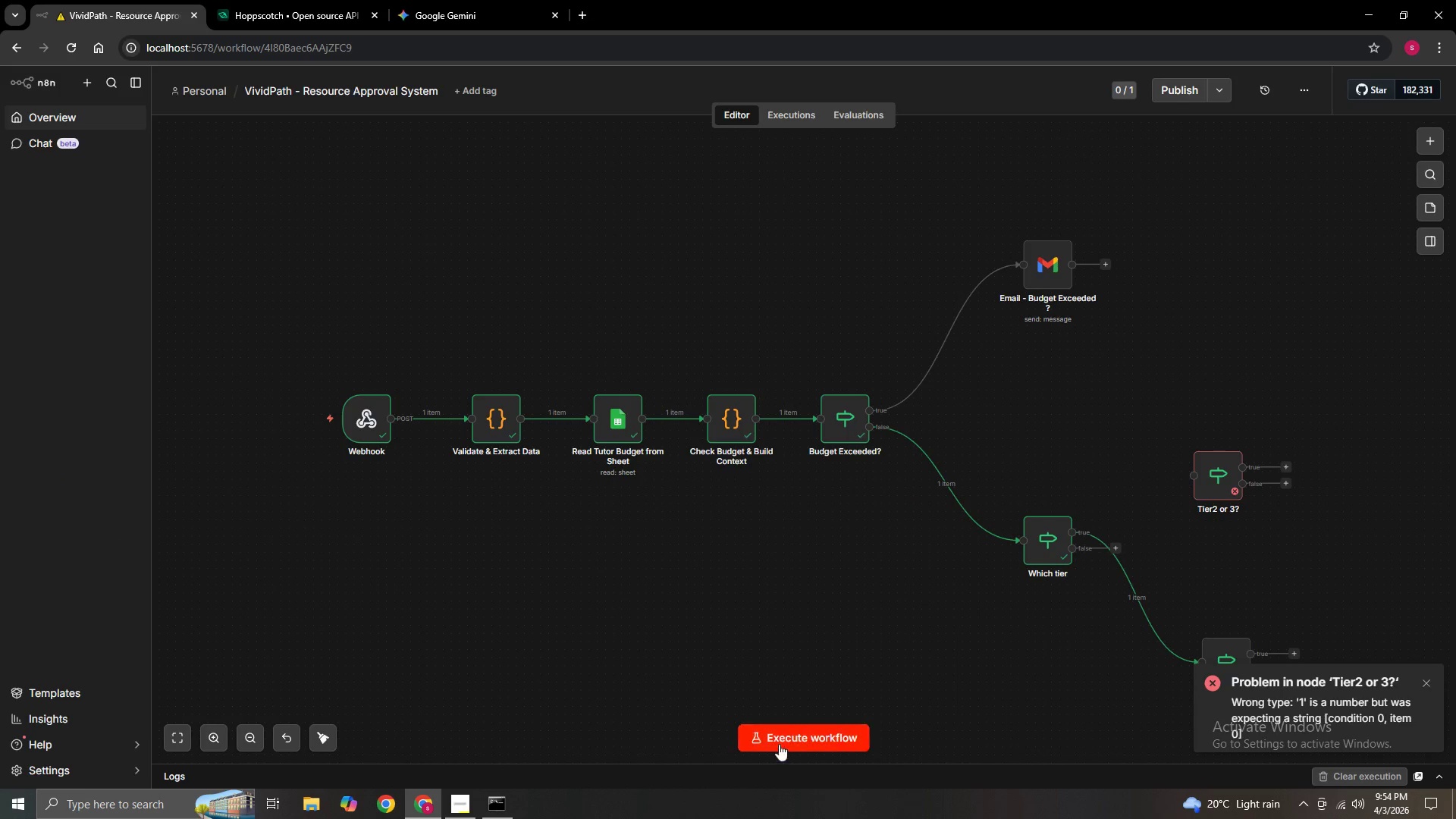 
left_click([775, 741])
 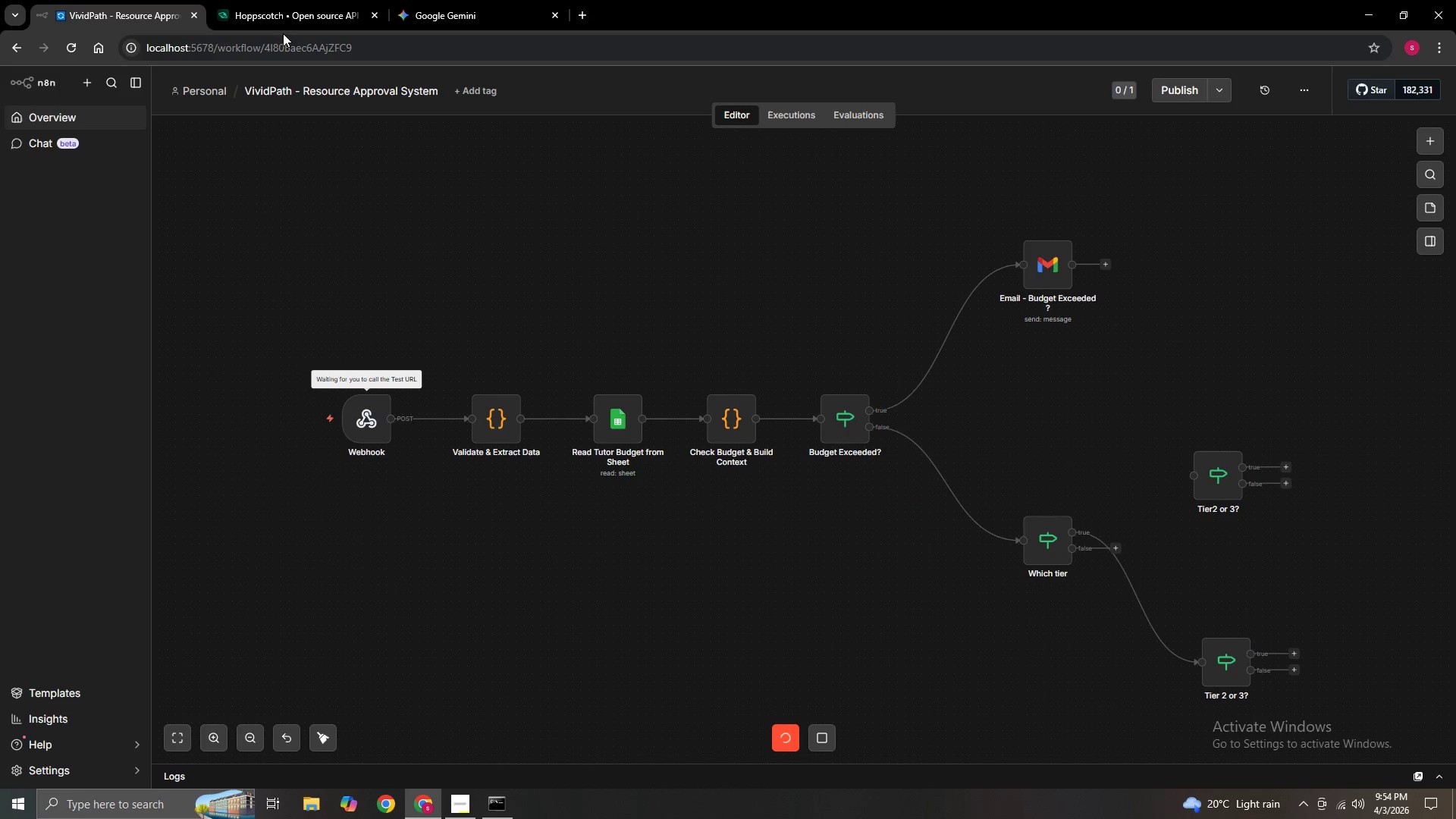 
left_click([294, 5])
 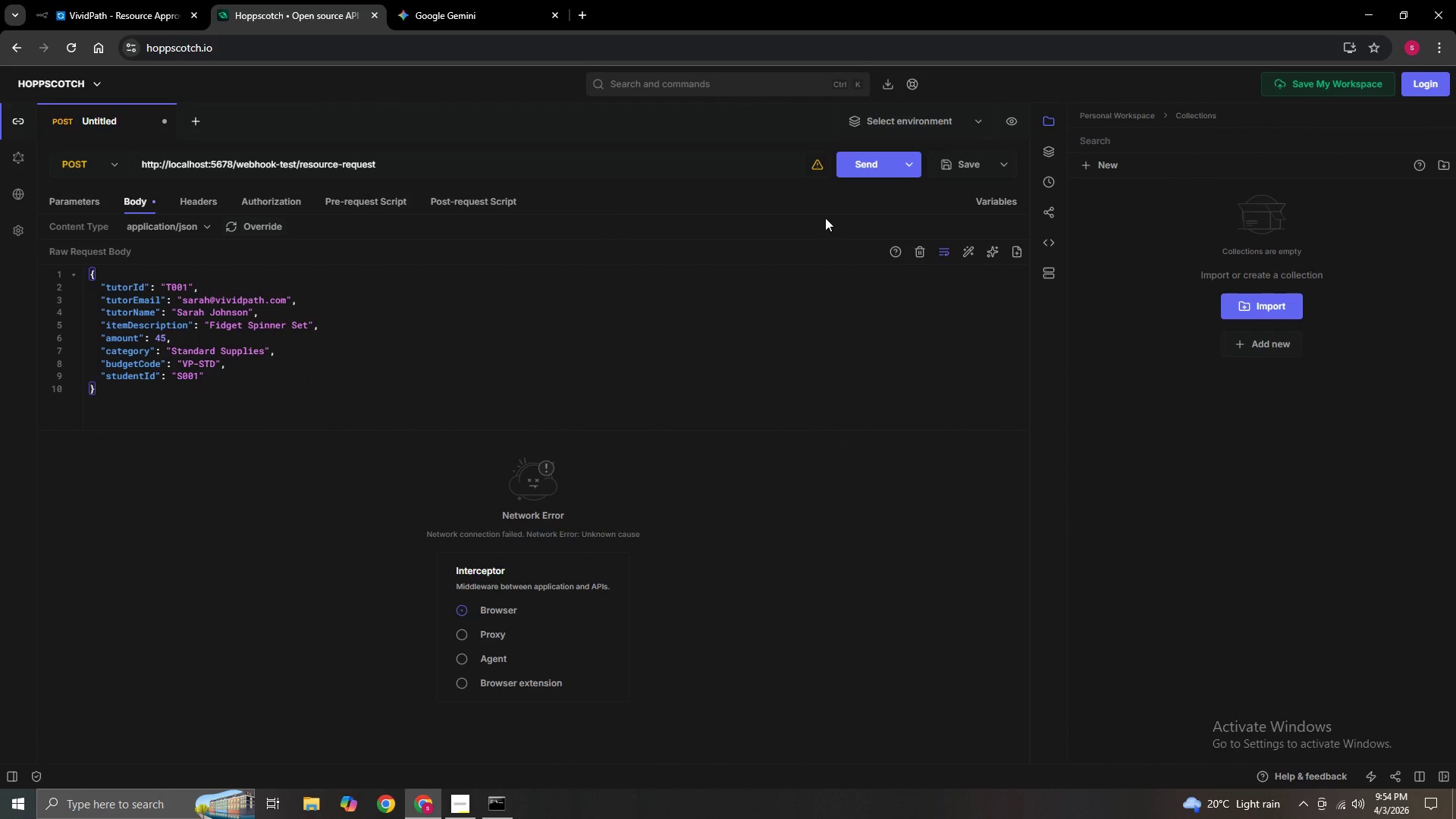 
left_click([868, 170])
 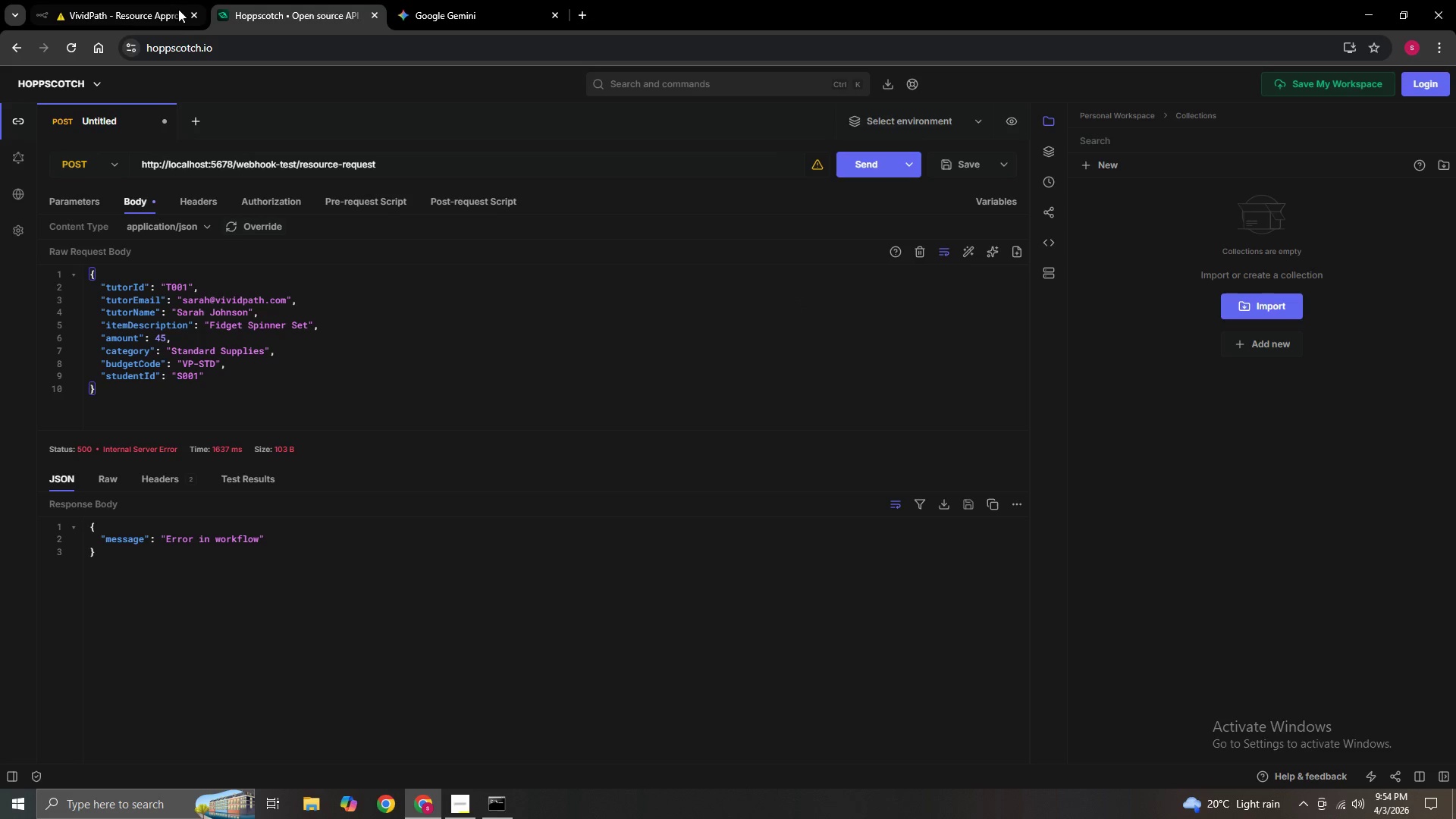 
left_click([372, 20])
 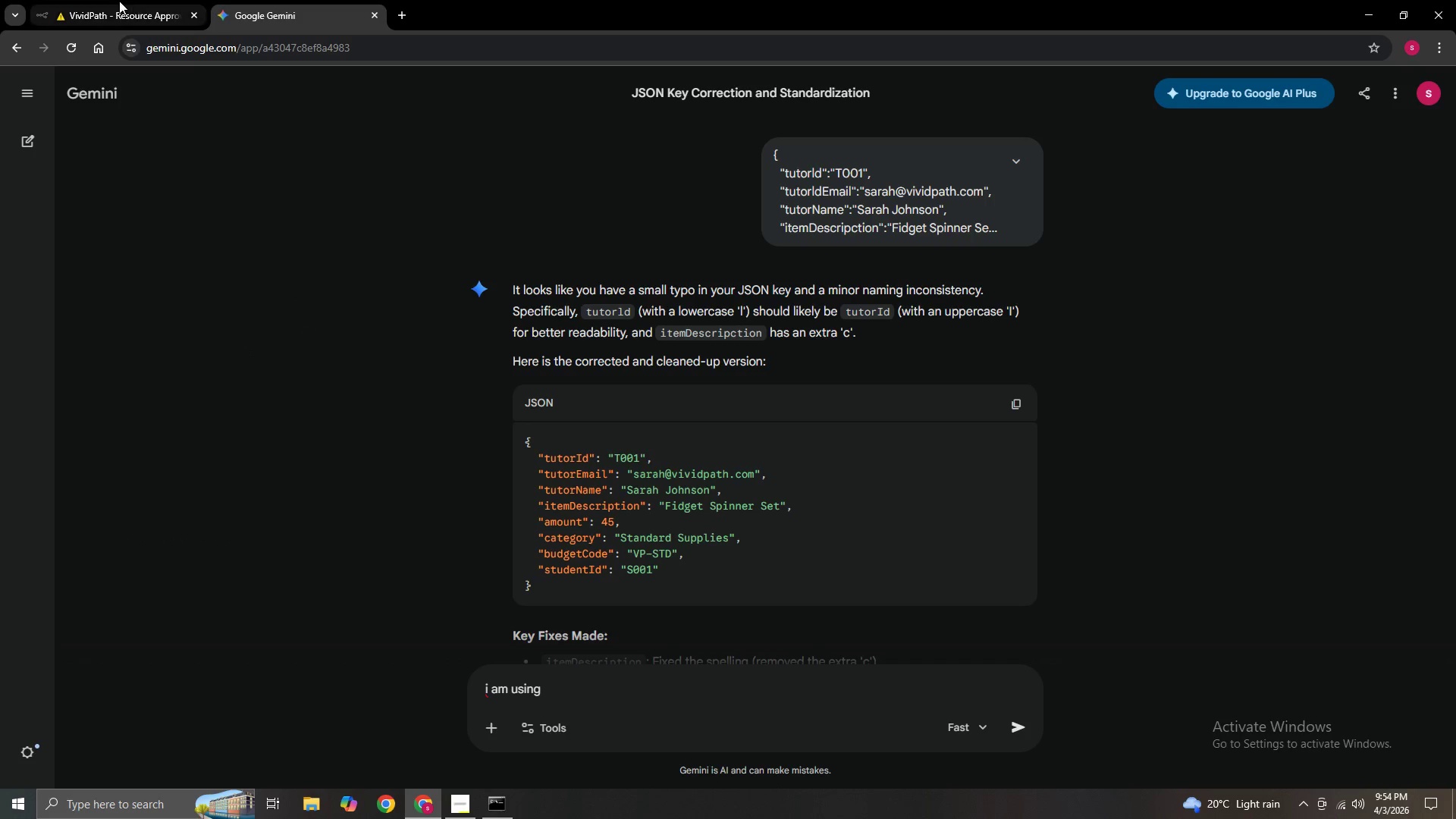 
left_click([122, 5])
 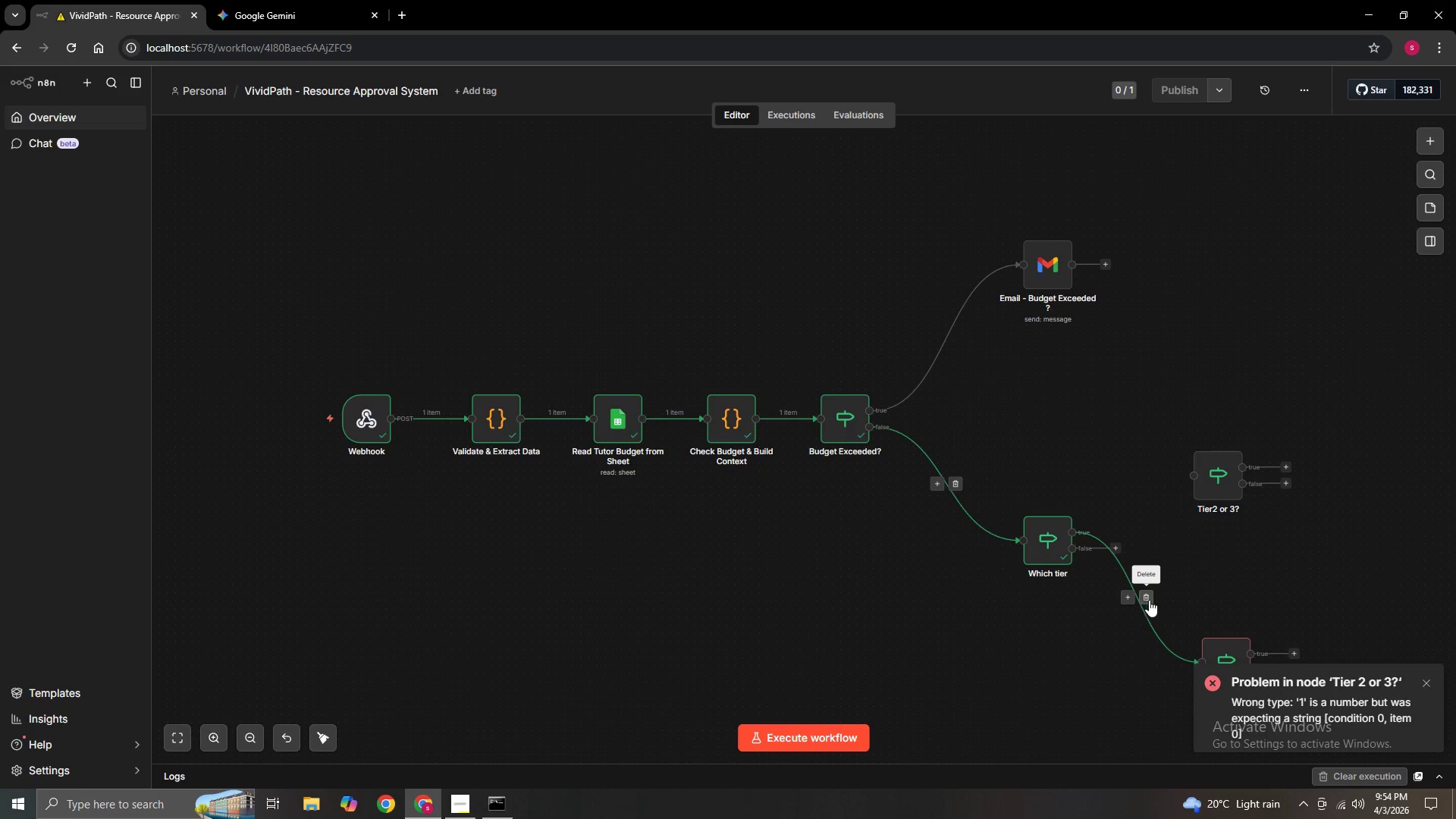 
left_click([1147, 601])
 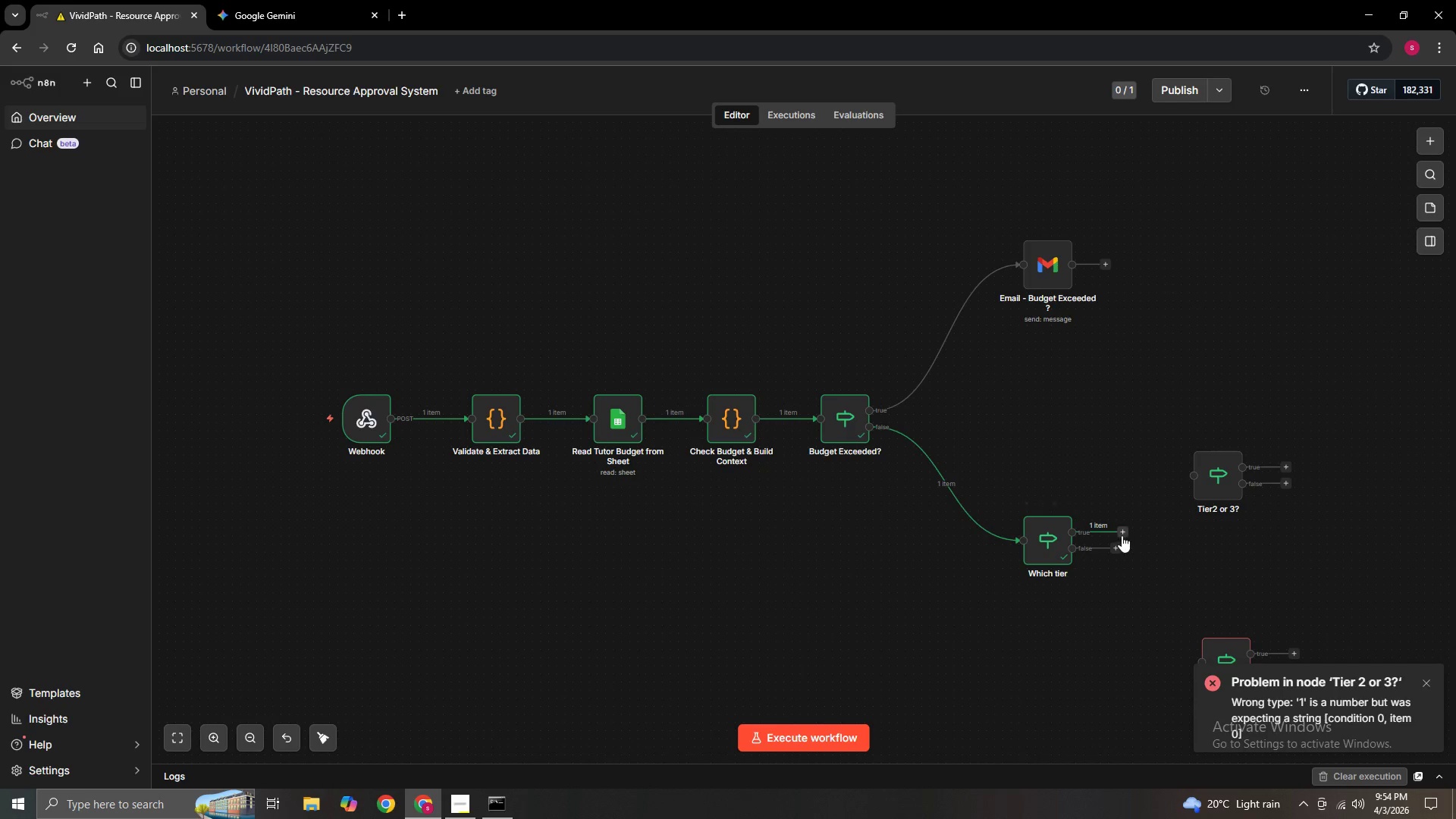 
left_click_drag(start_coordinate=[1124, 532], to_coordinate=[1220, 476])
 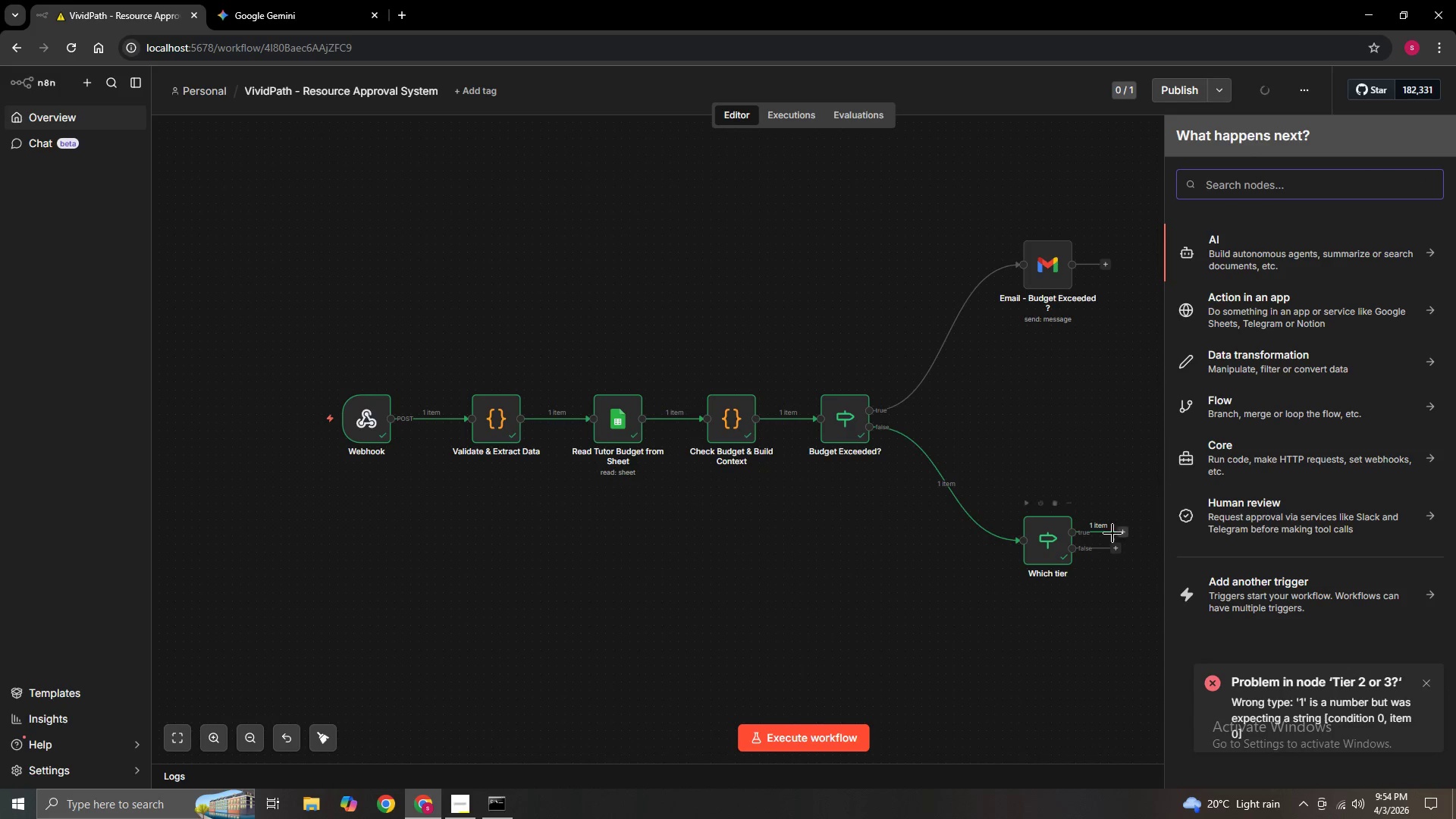 
left_click([1090, 495])
 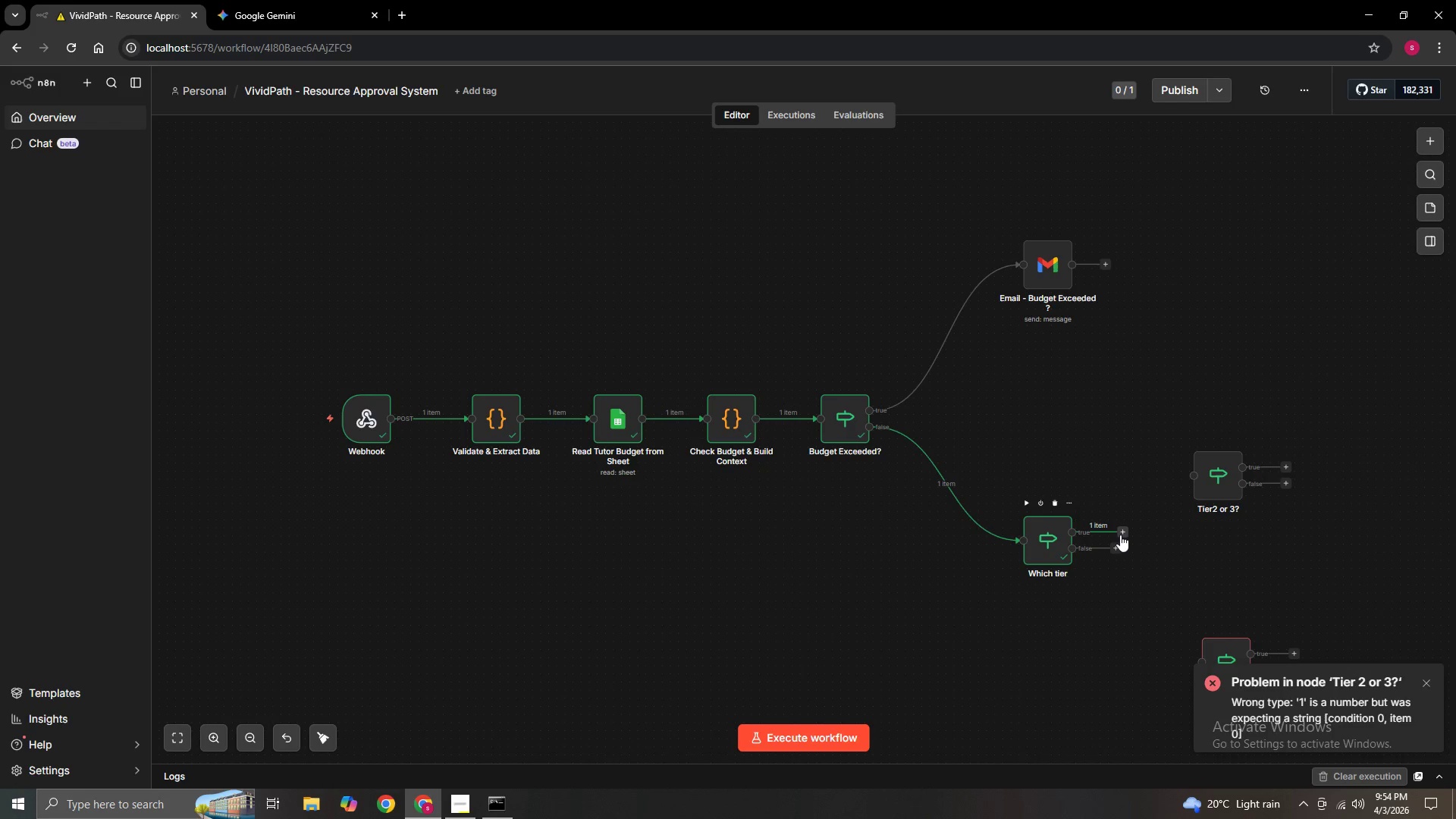 
left_click_drag(start_coordinate=[1120, 532], to_coordinate=[1185, 475])
 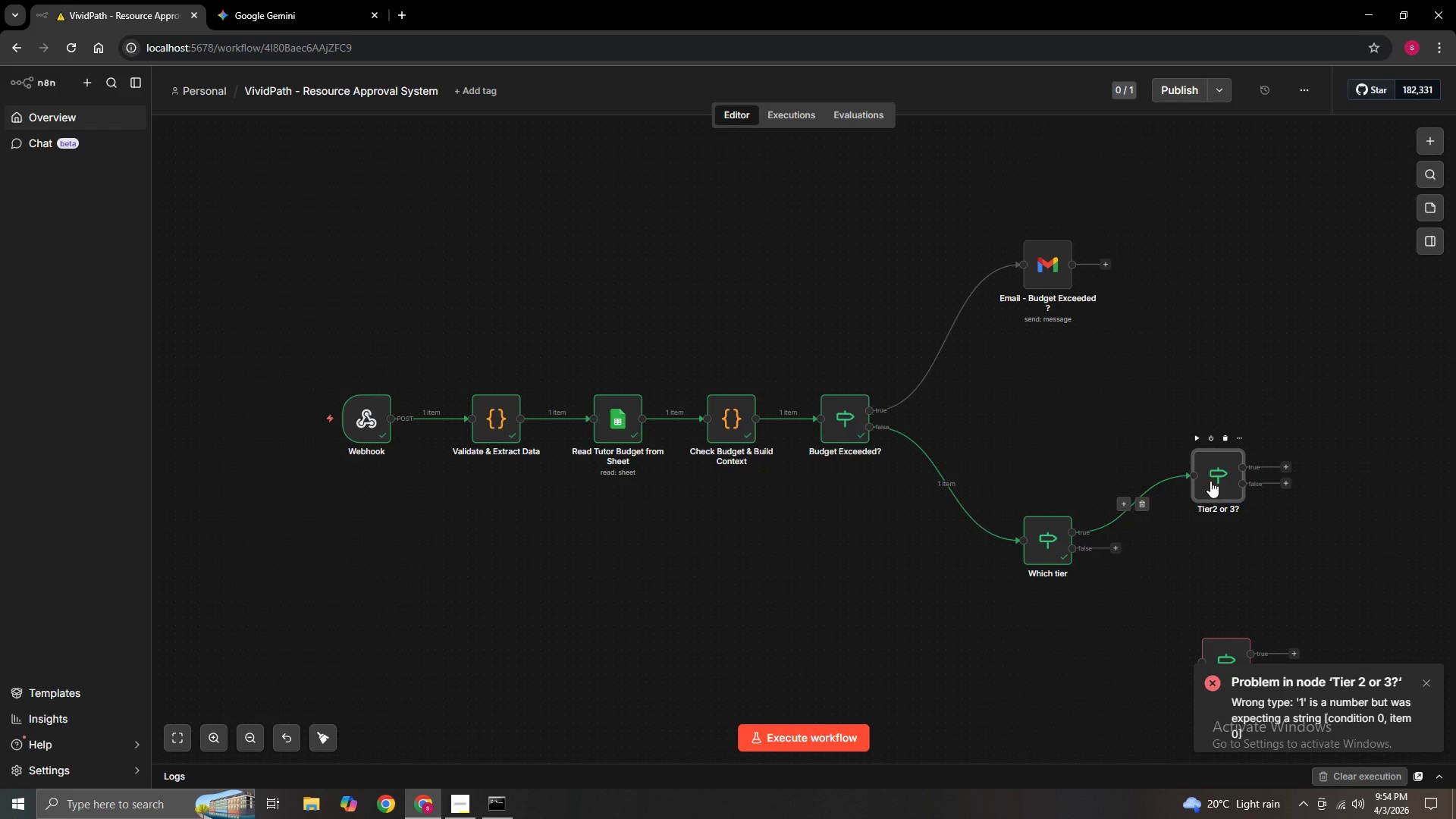 
double_click([1210, 481])
 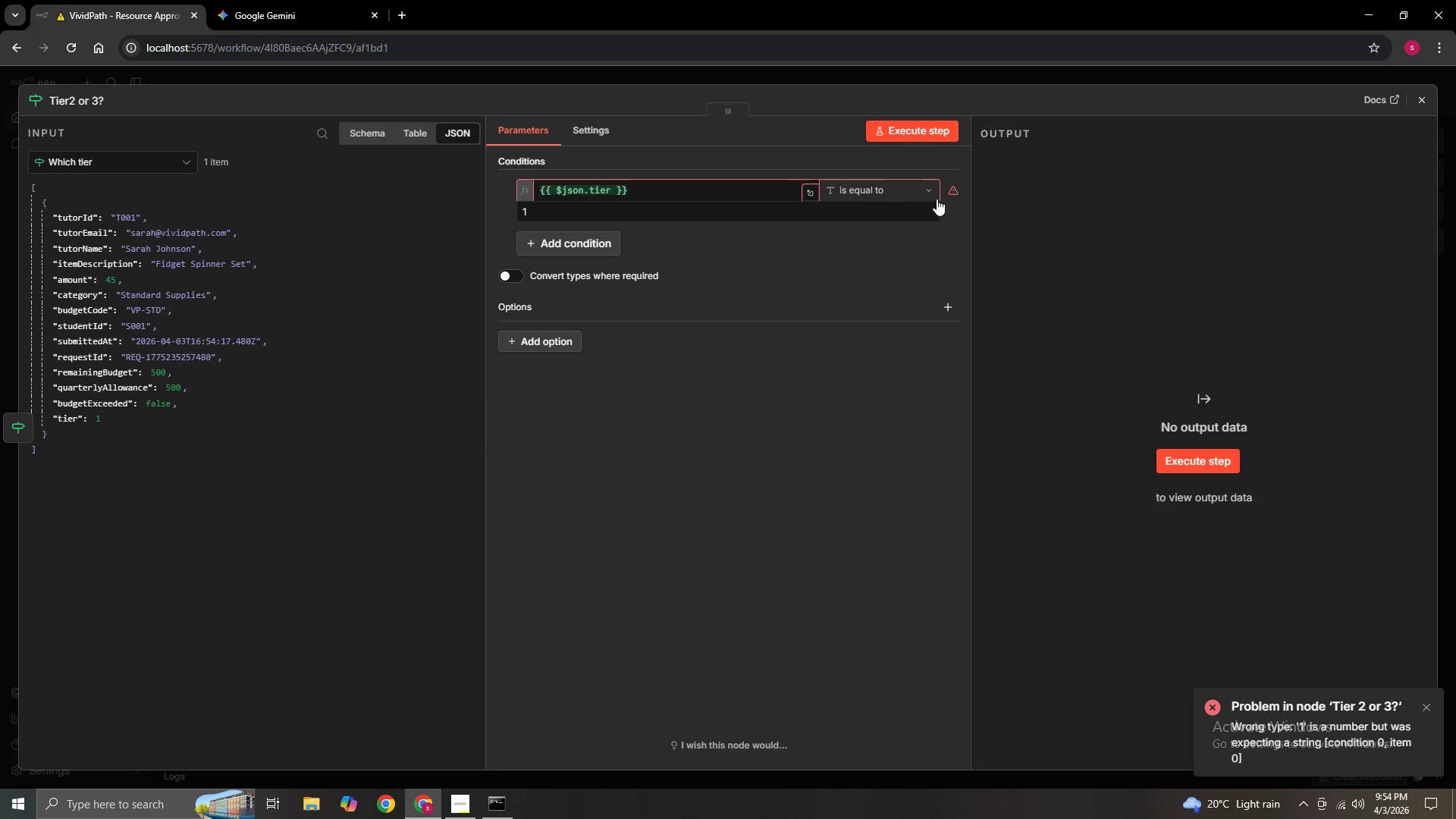 
left_click([918, 189])
 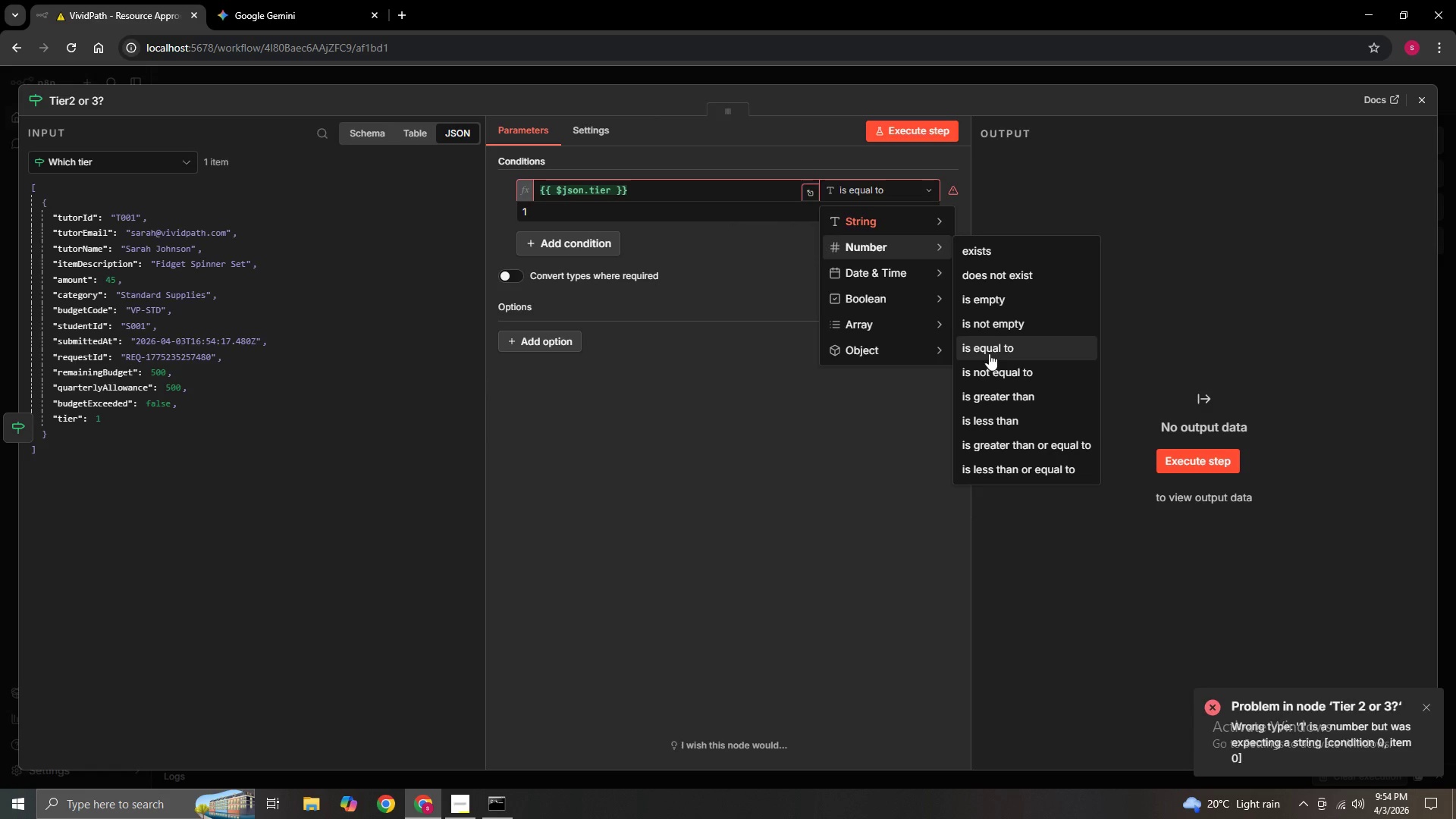 
left_click([990, 356])
 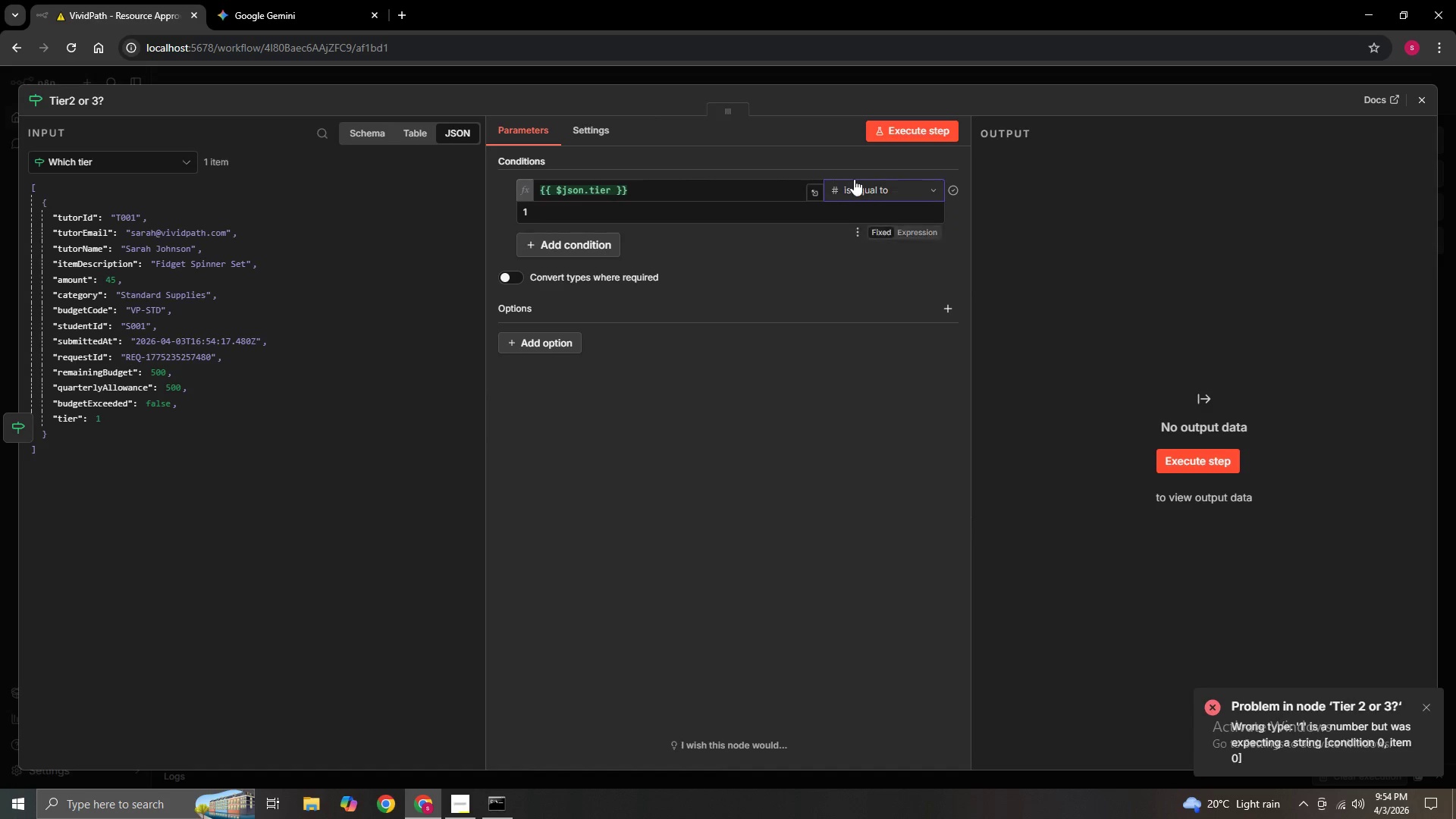 
left_click([896, 128])
 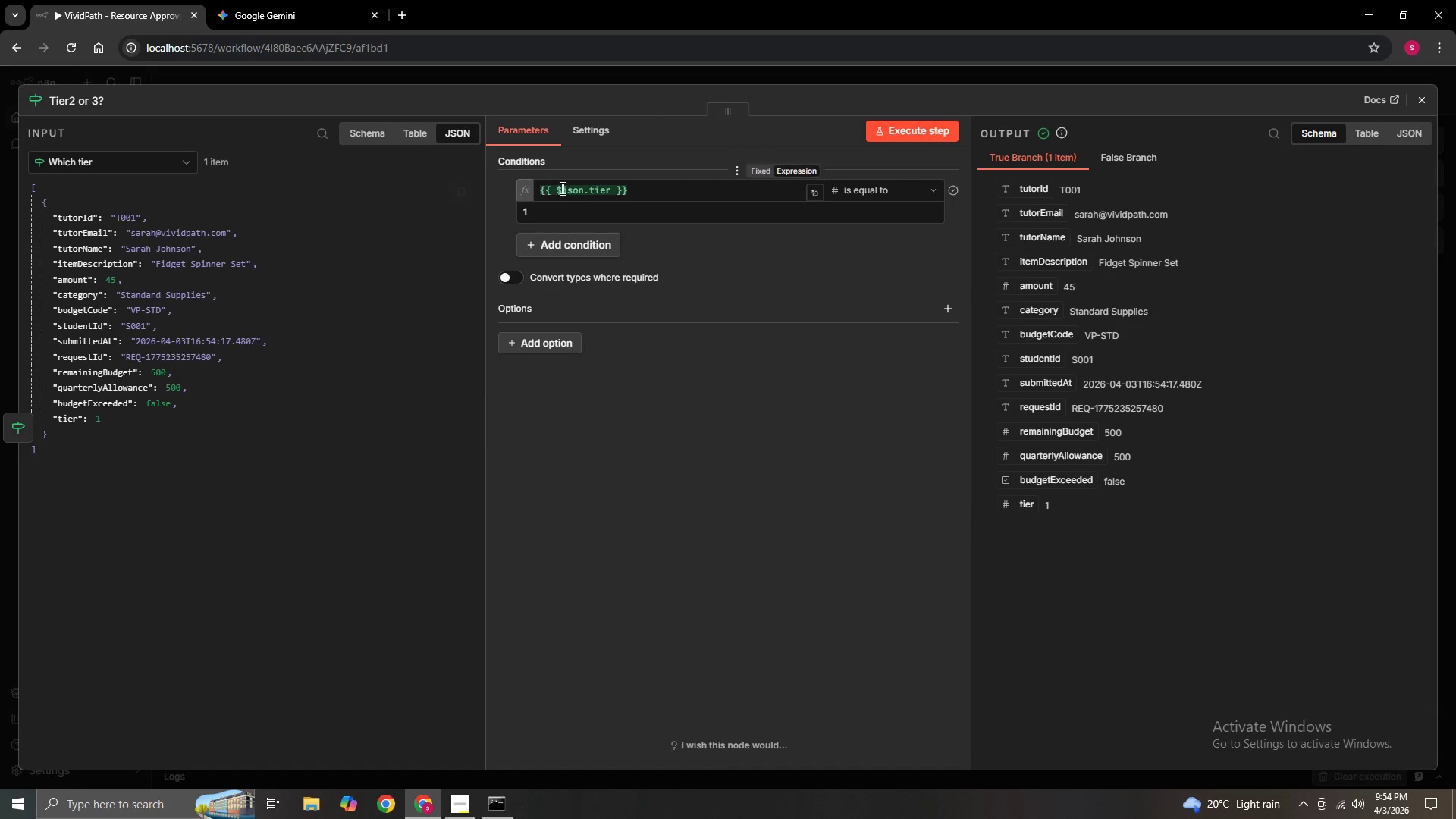 
wait(7.59)
 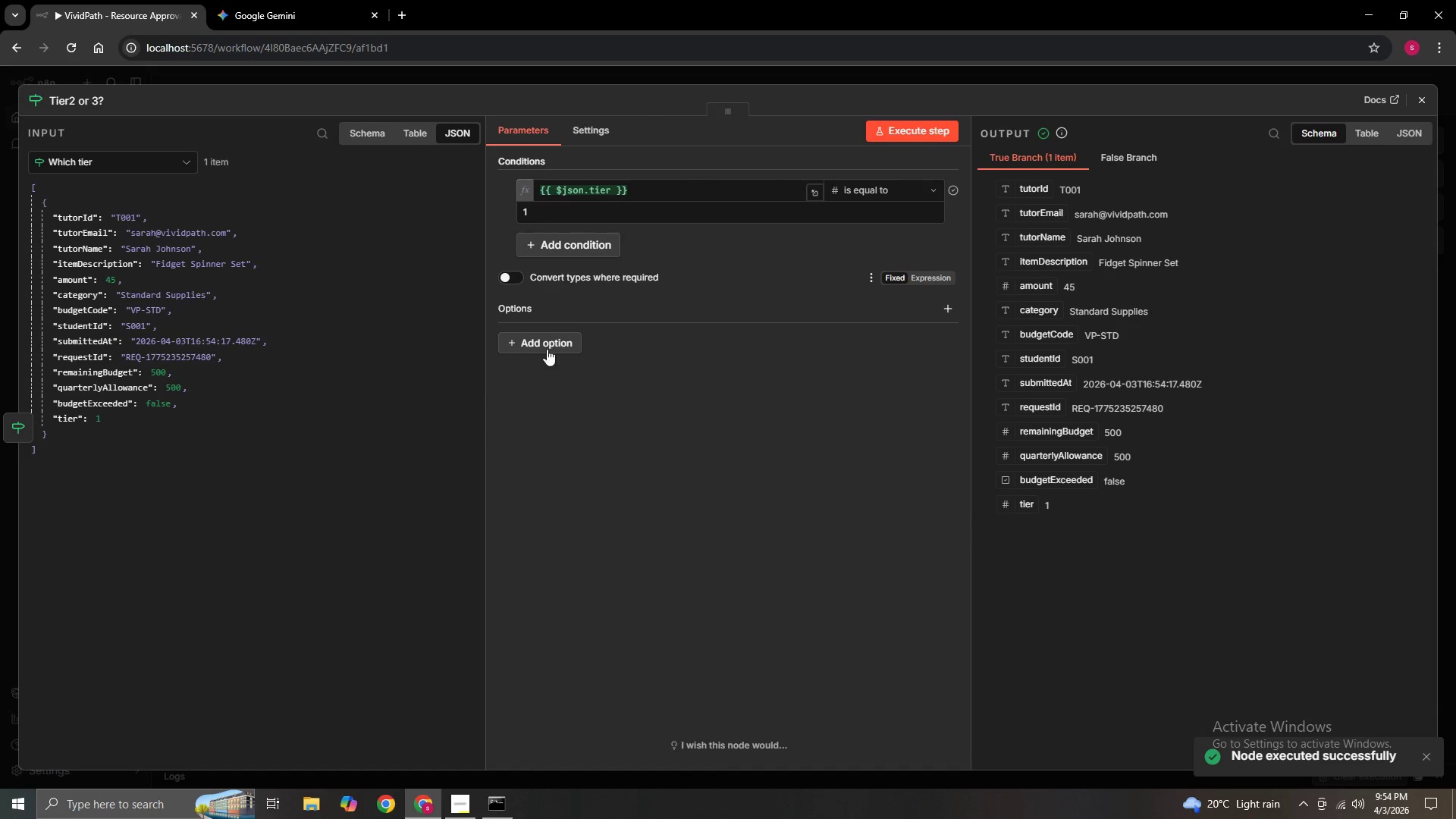 
left_click([406, 132])
 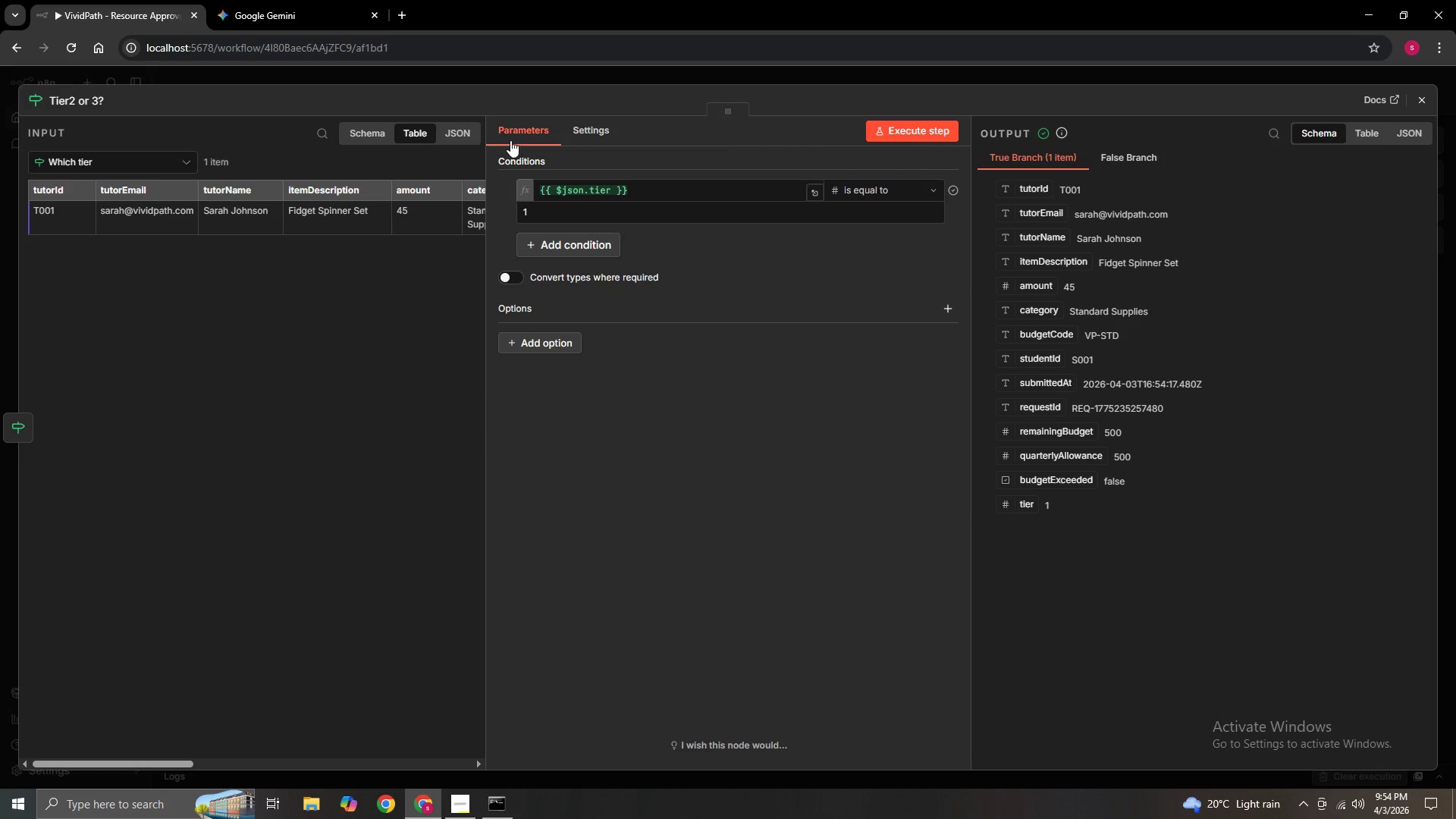 
left_click([463, 134])
 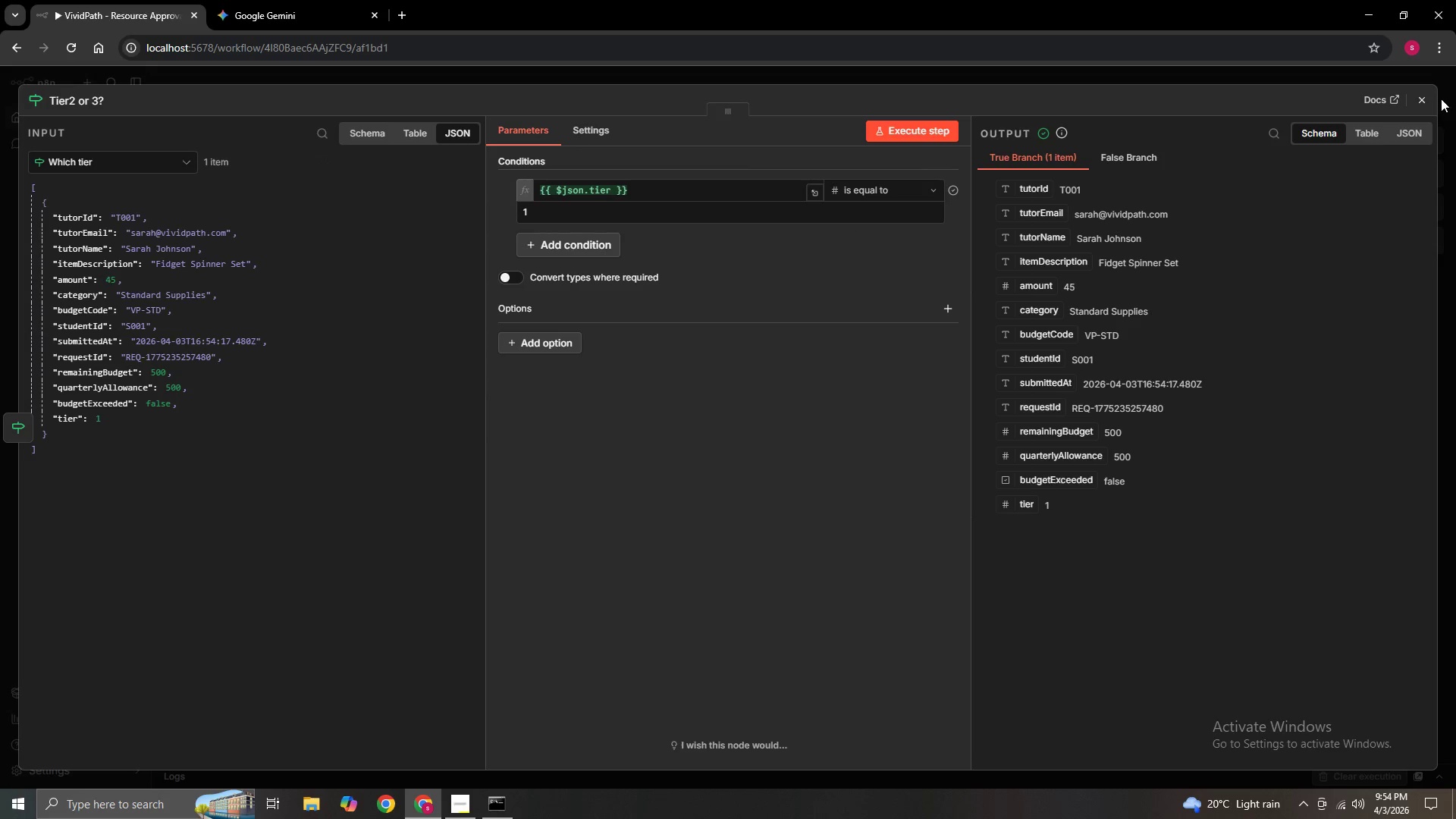 
left_click([1415, 99])
 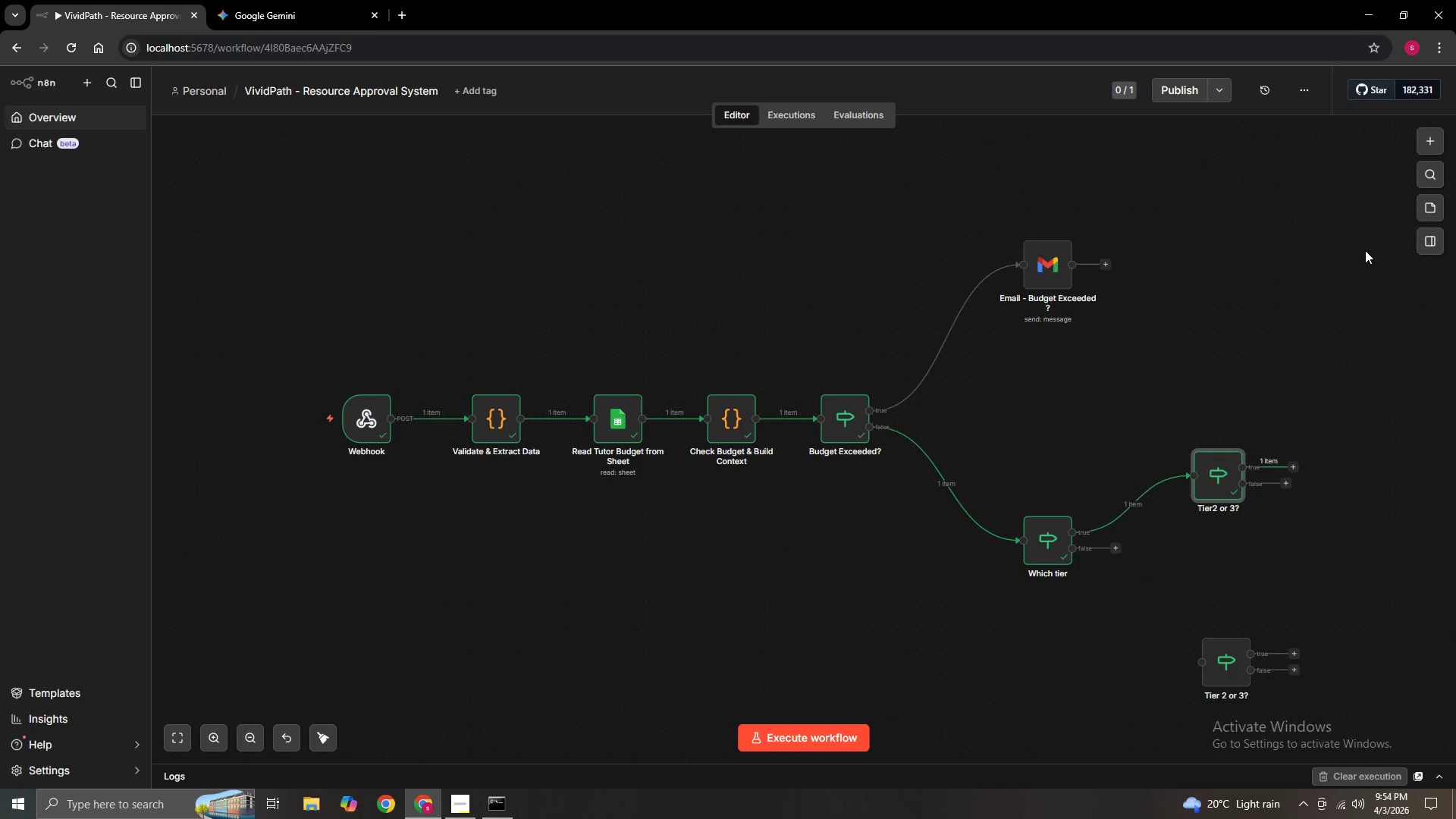 
wait(6.15)
 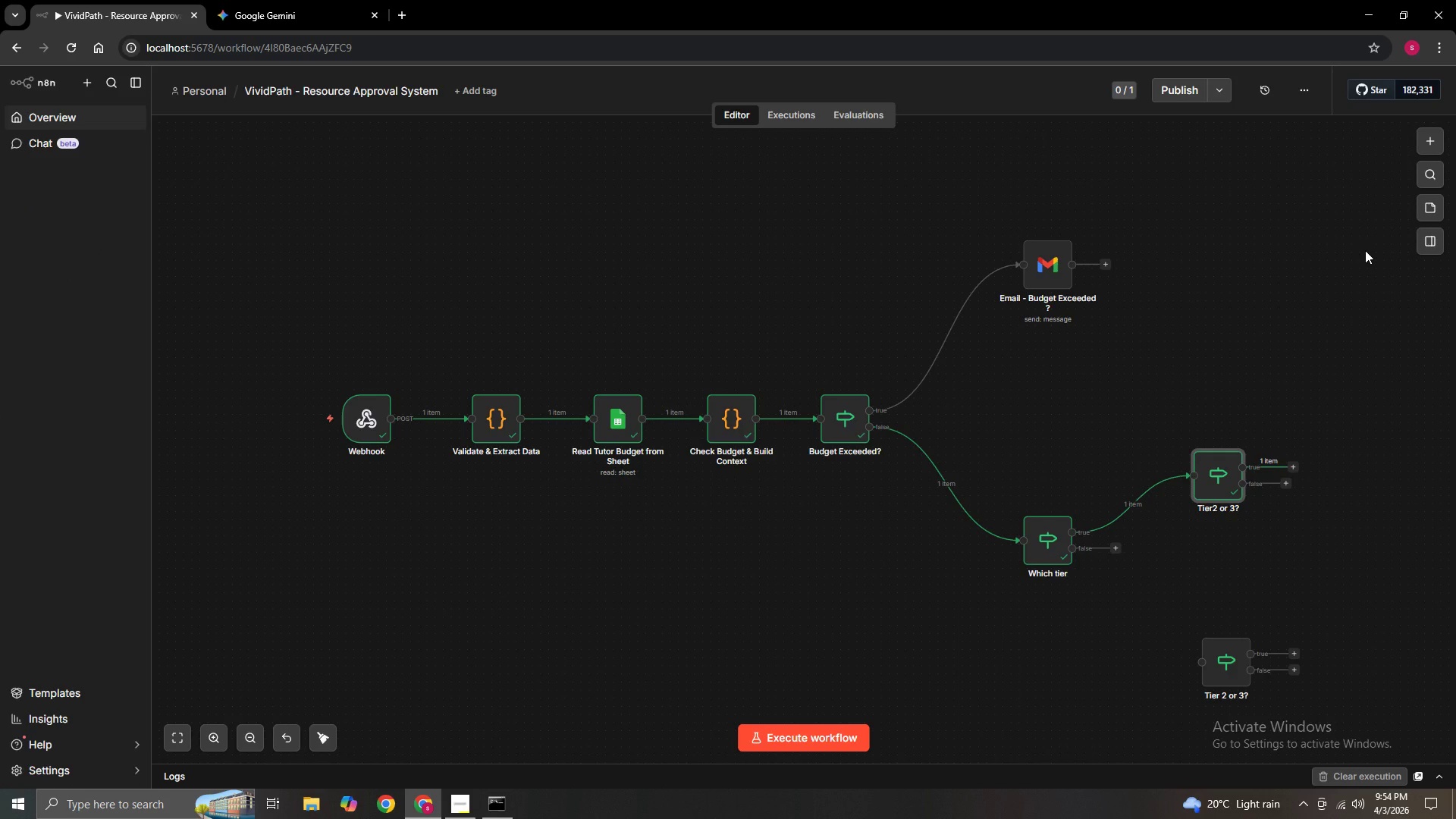 
mouse_move([1129, 529])
 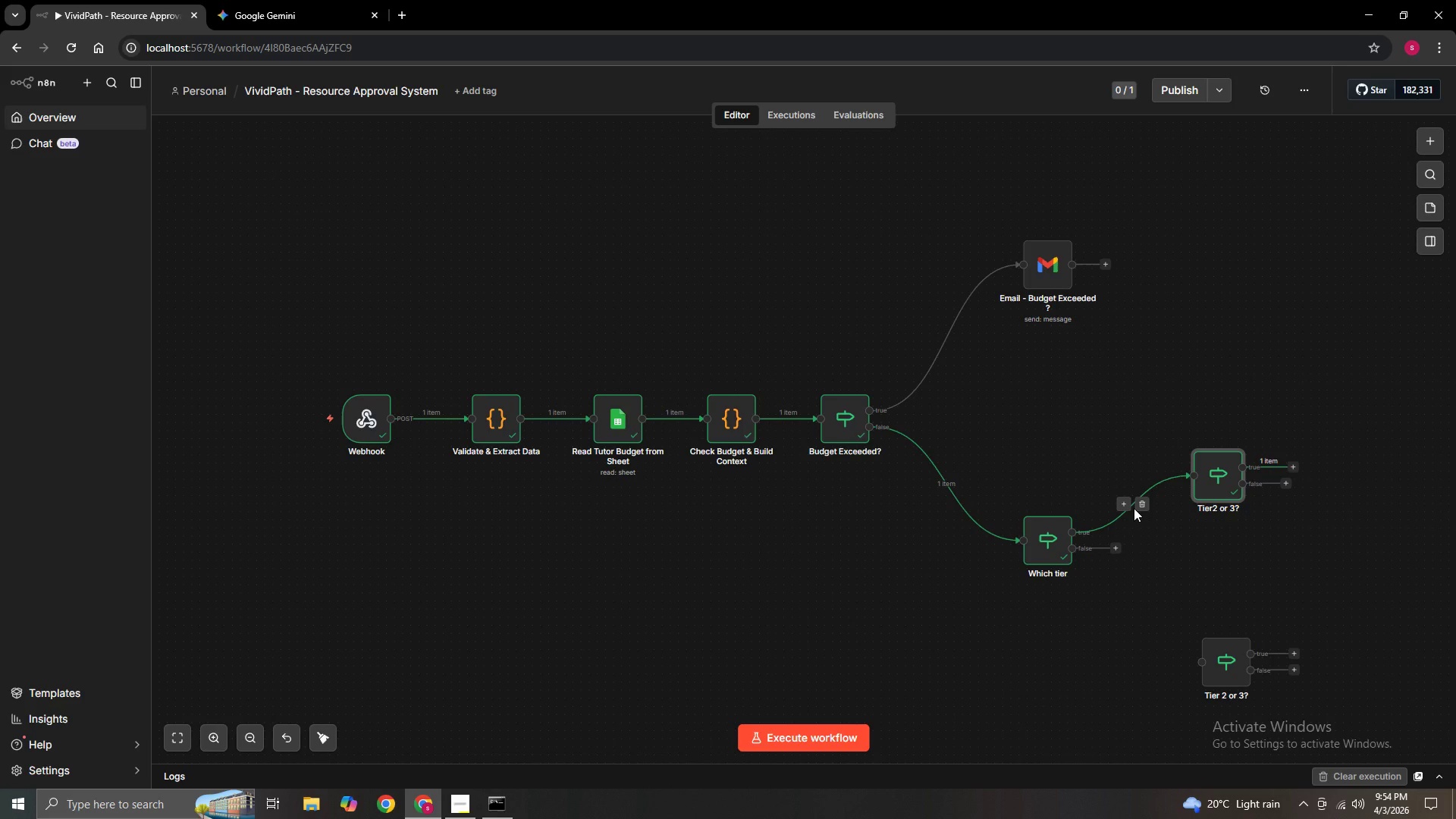 
left_click([1142, 503])
 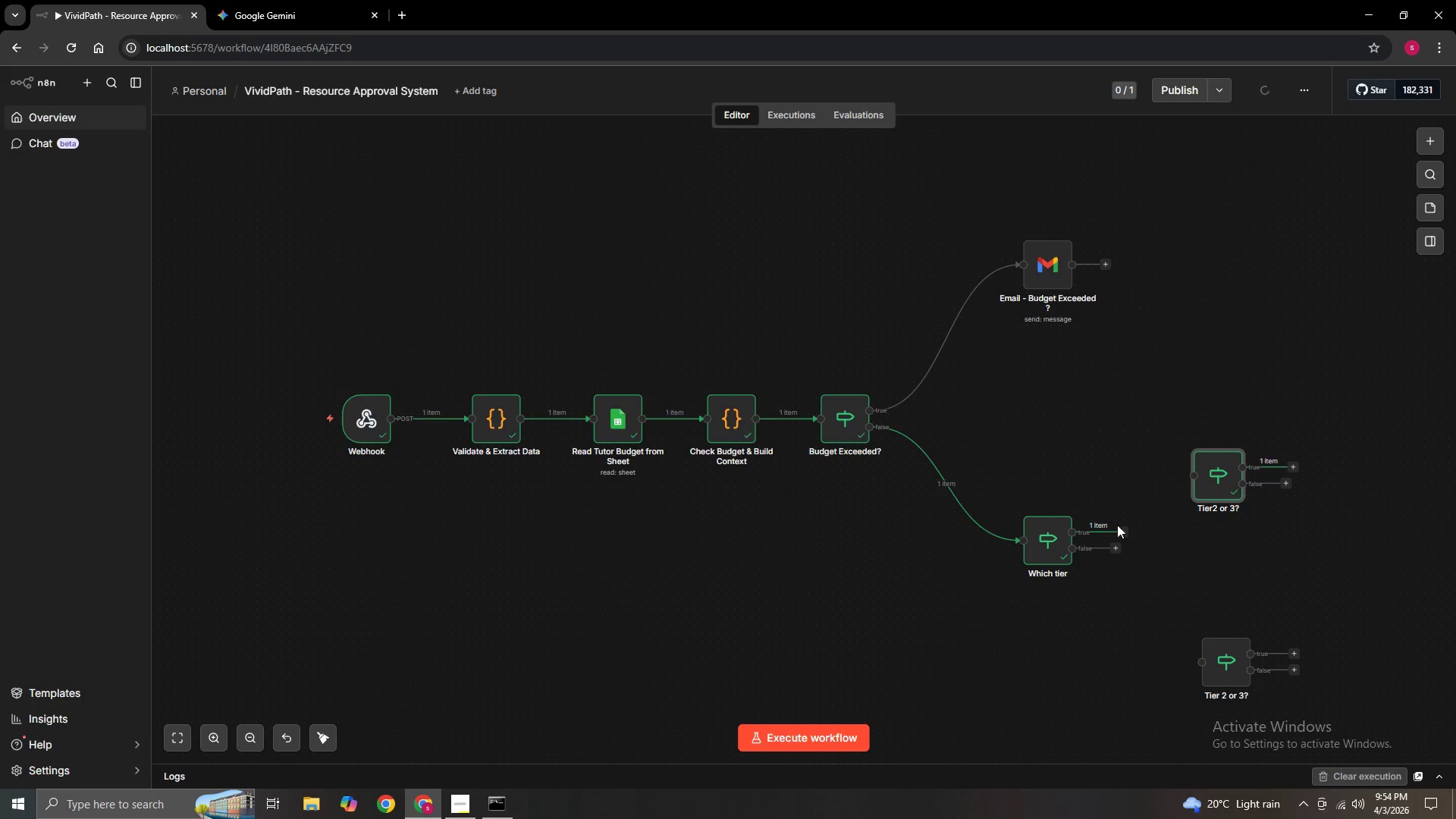 
left_click_drag(start_coordinate=[1121, 529], to_coordinate=[1189, 658])
 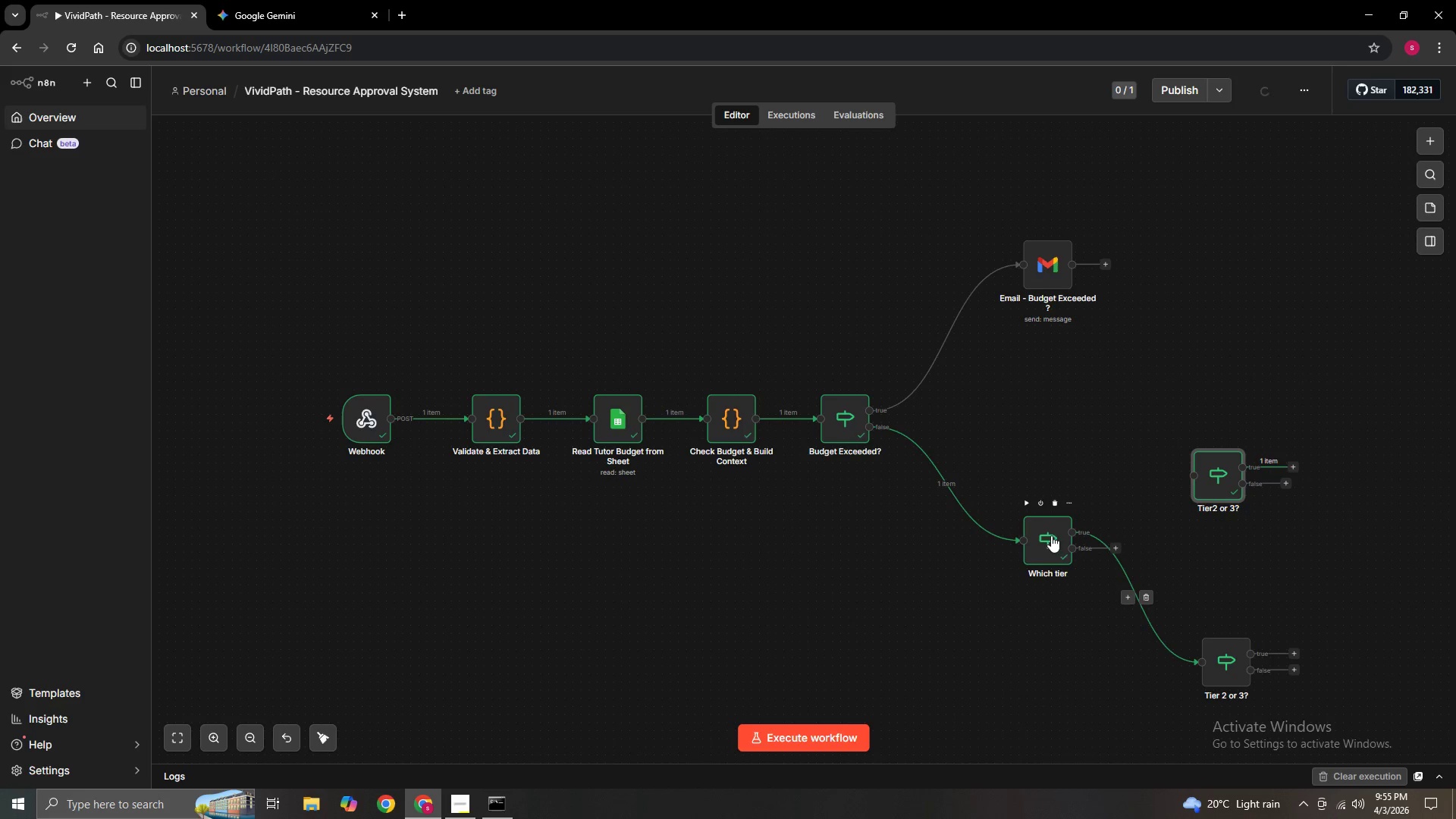 
left_click([1031, 502])
 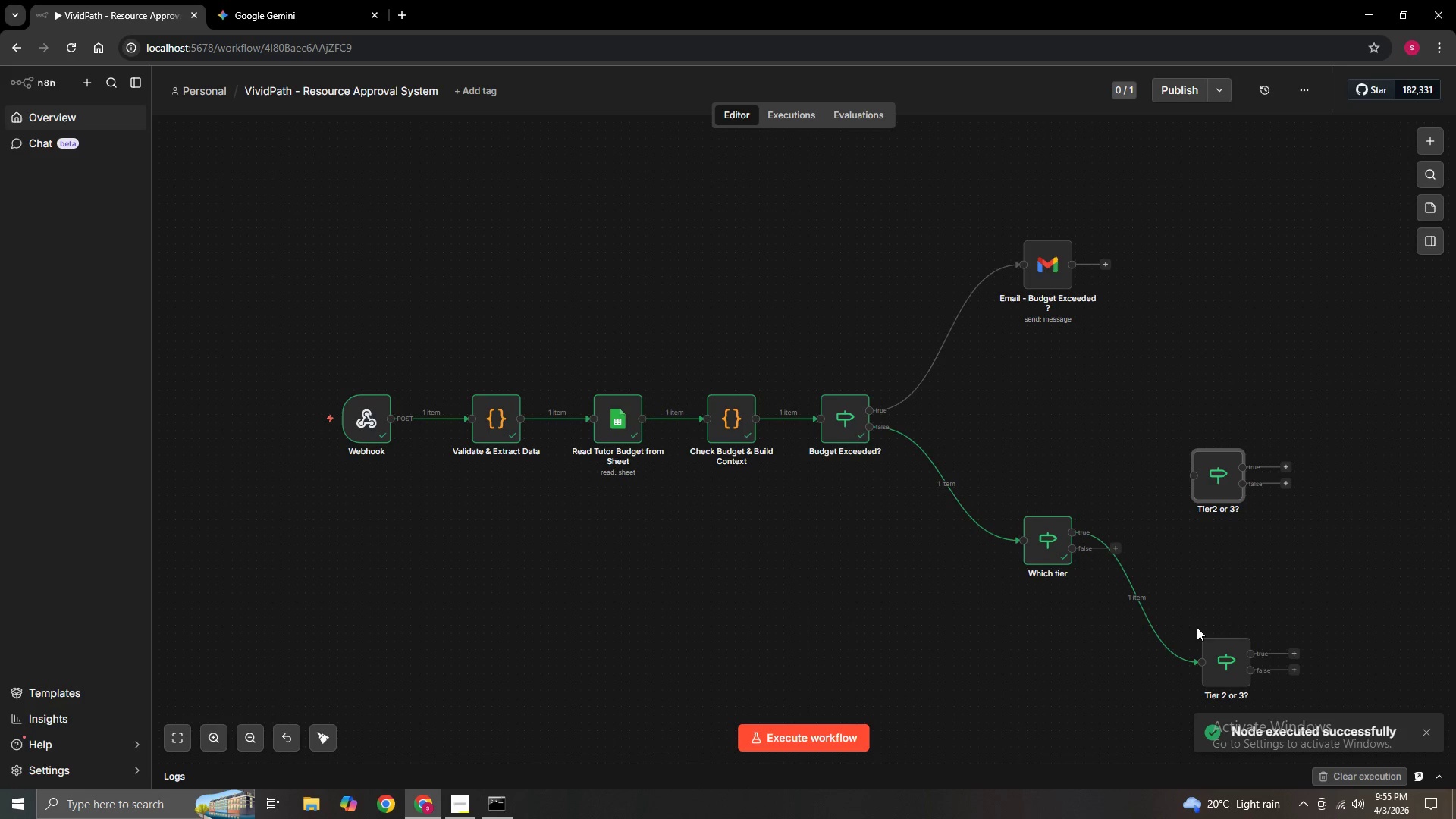 
left_click([1207, 626])
 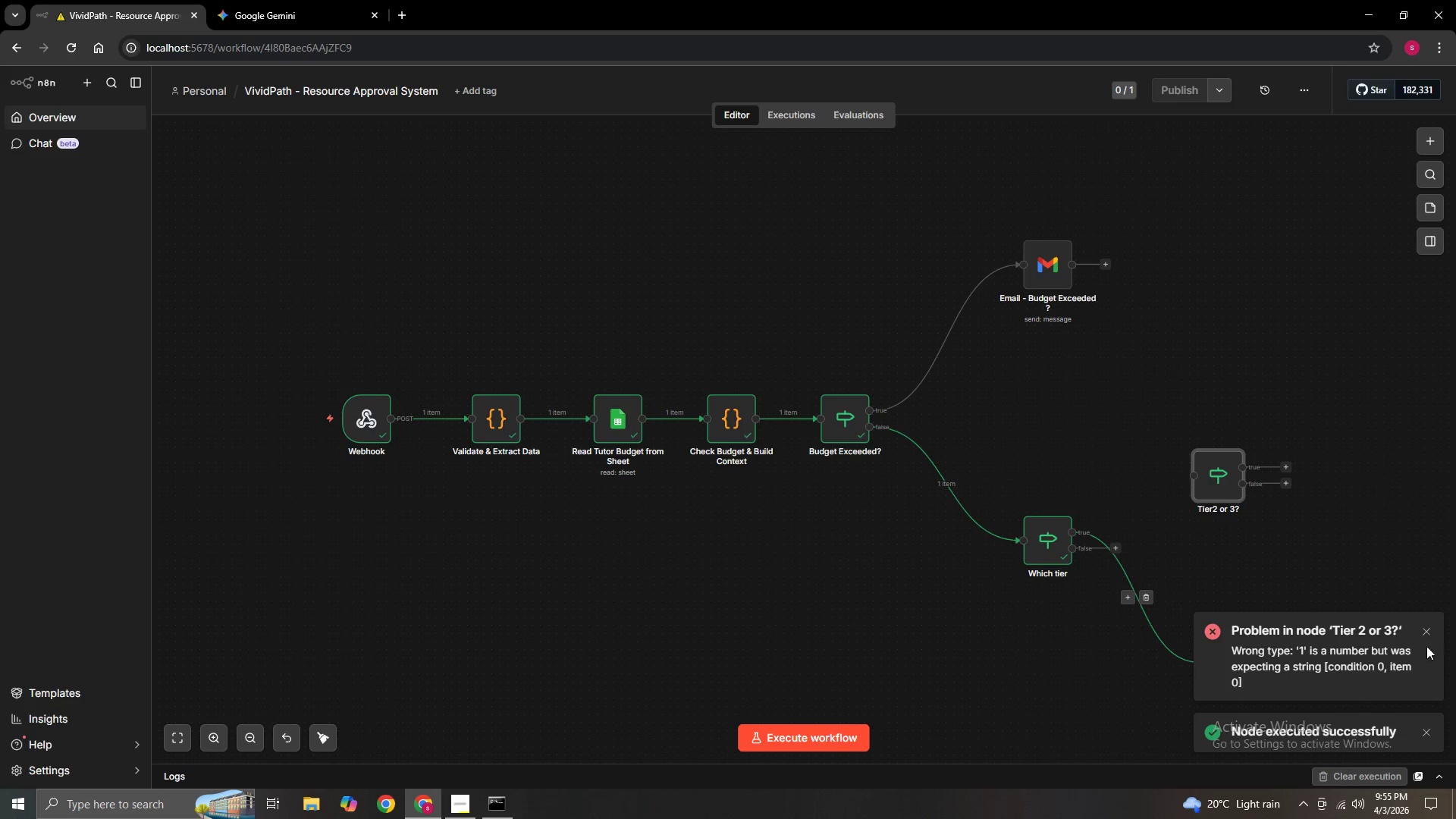 
left_click([1426, 635])
 